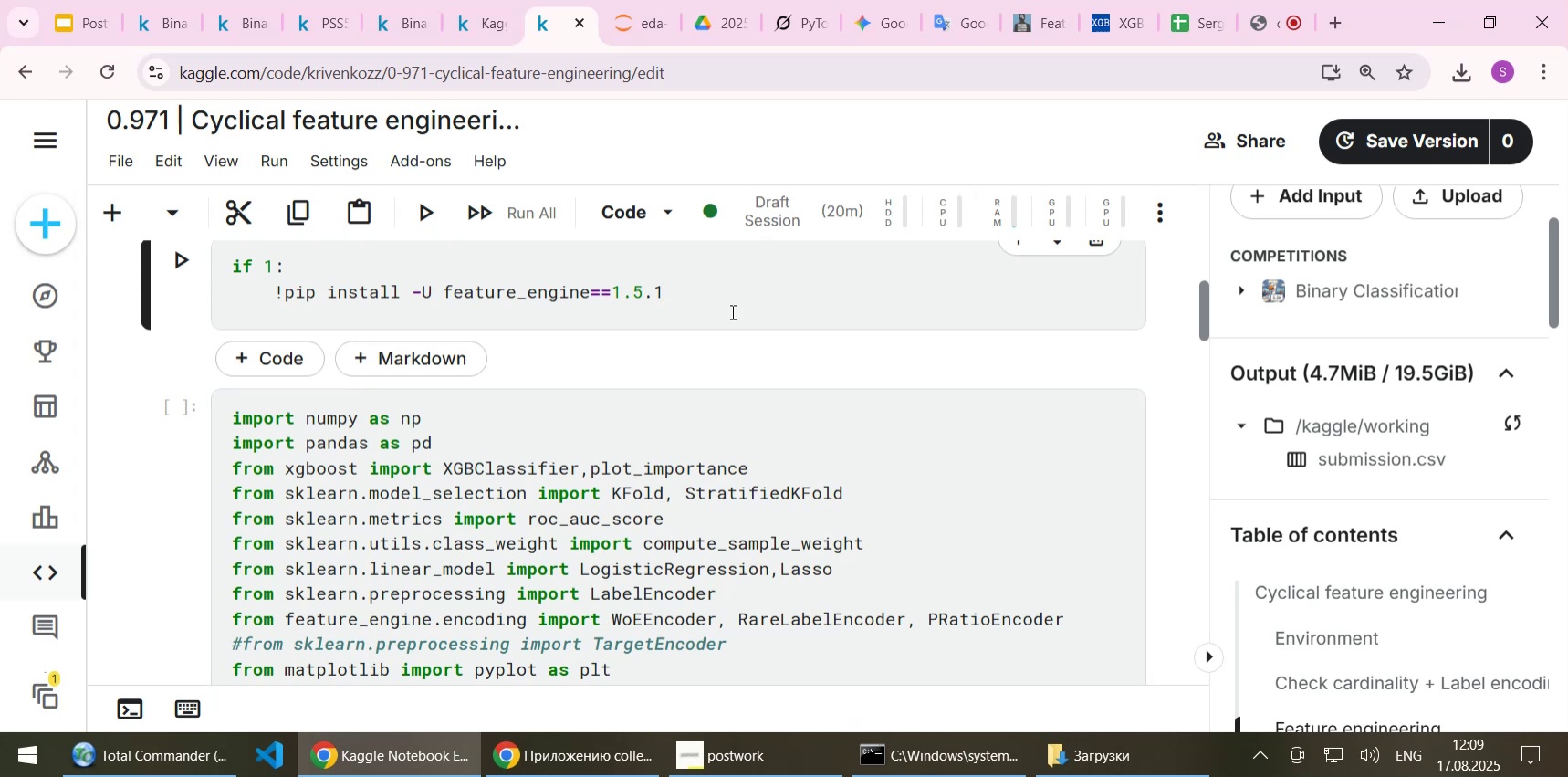 
type(11)
 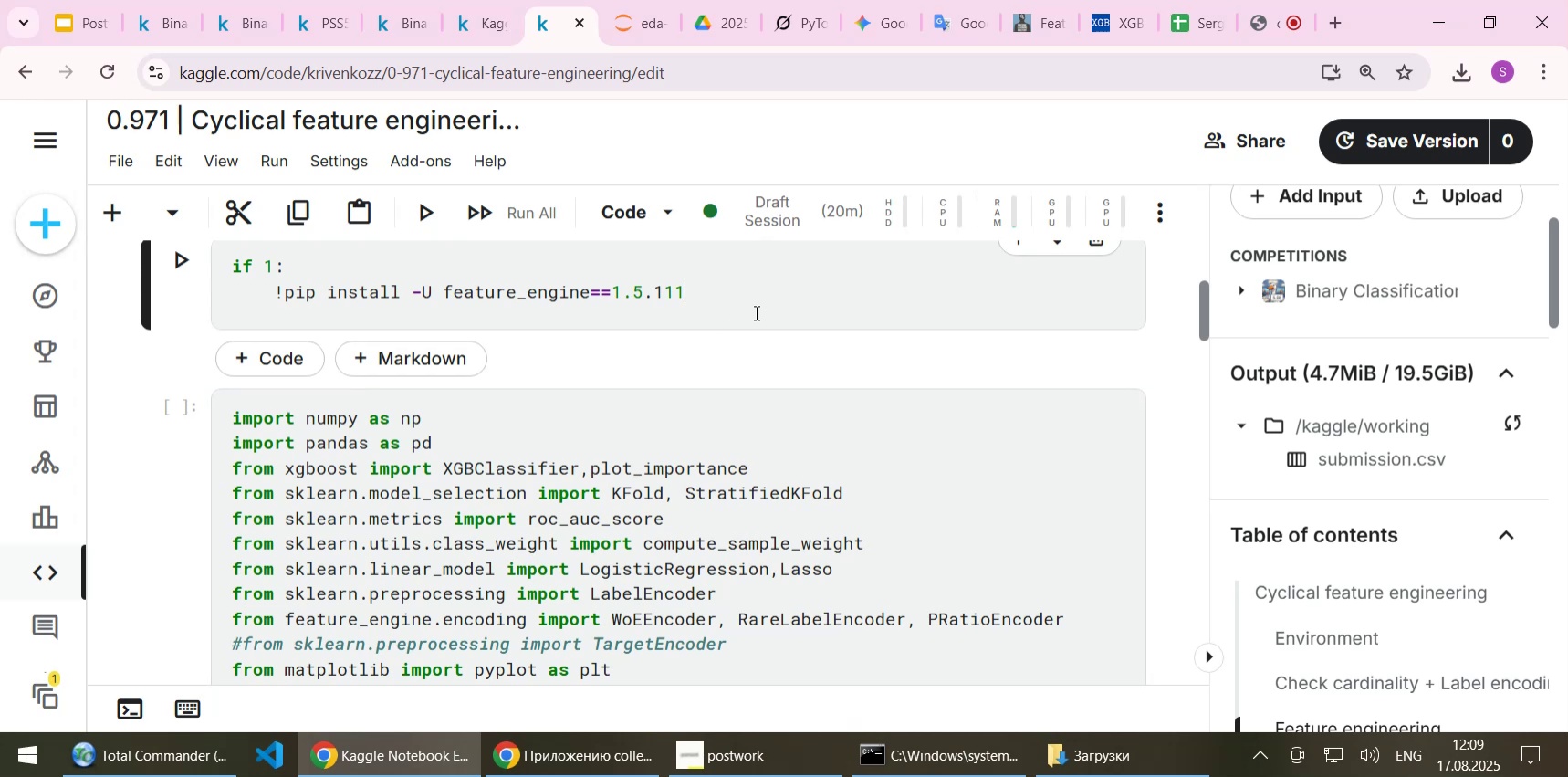 
key(Shift+Enter)
 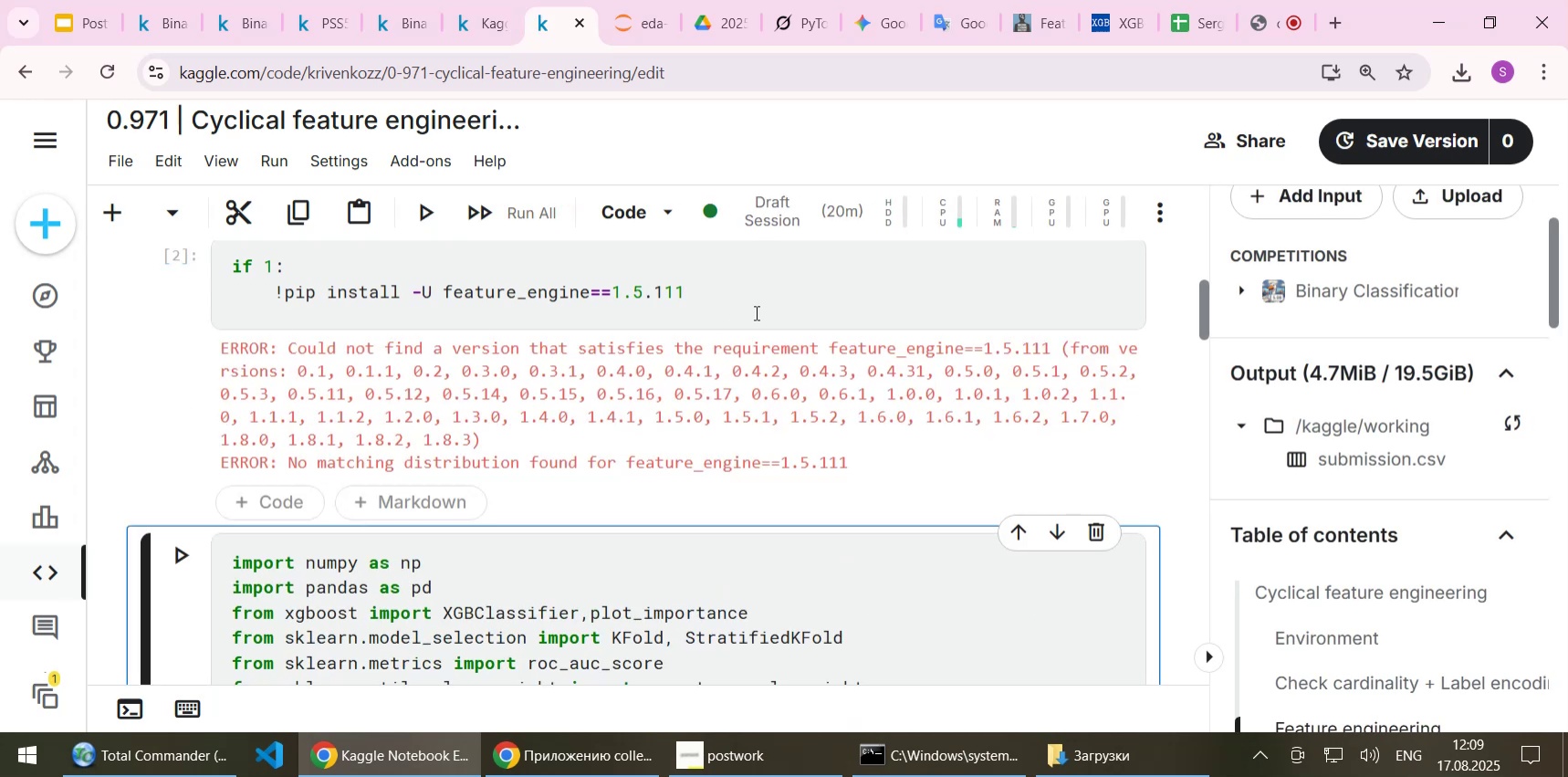 
wait(5.98)
 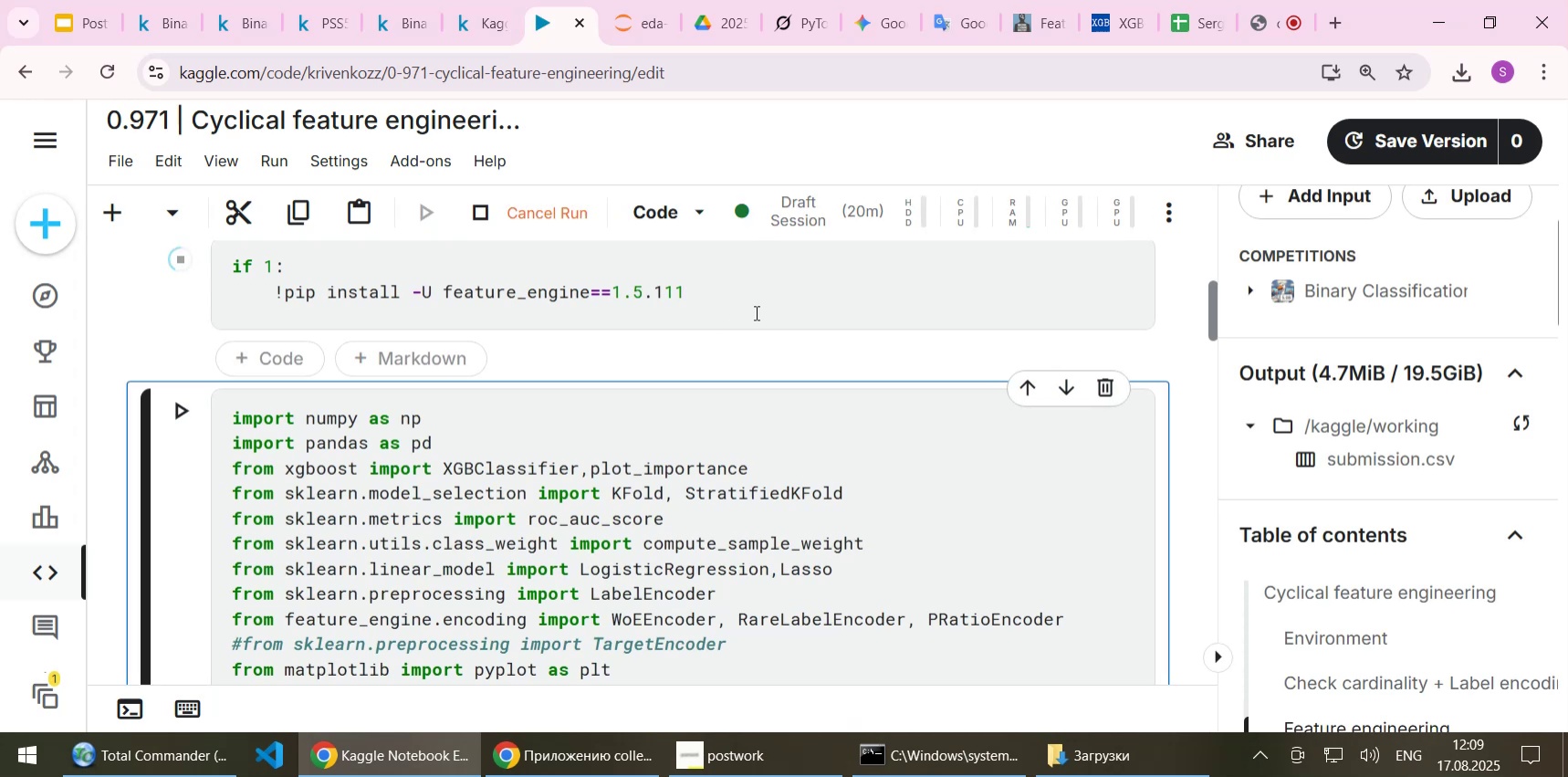 
left_click([716, 291])
 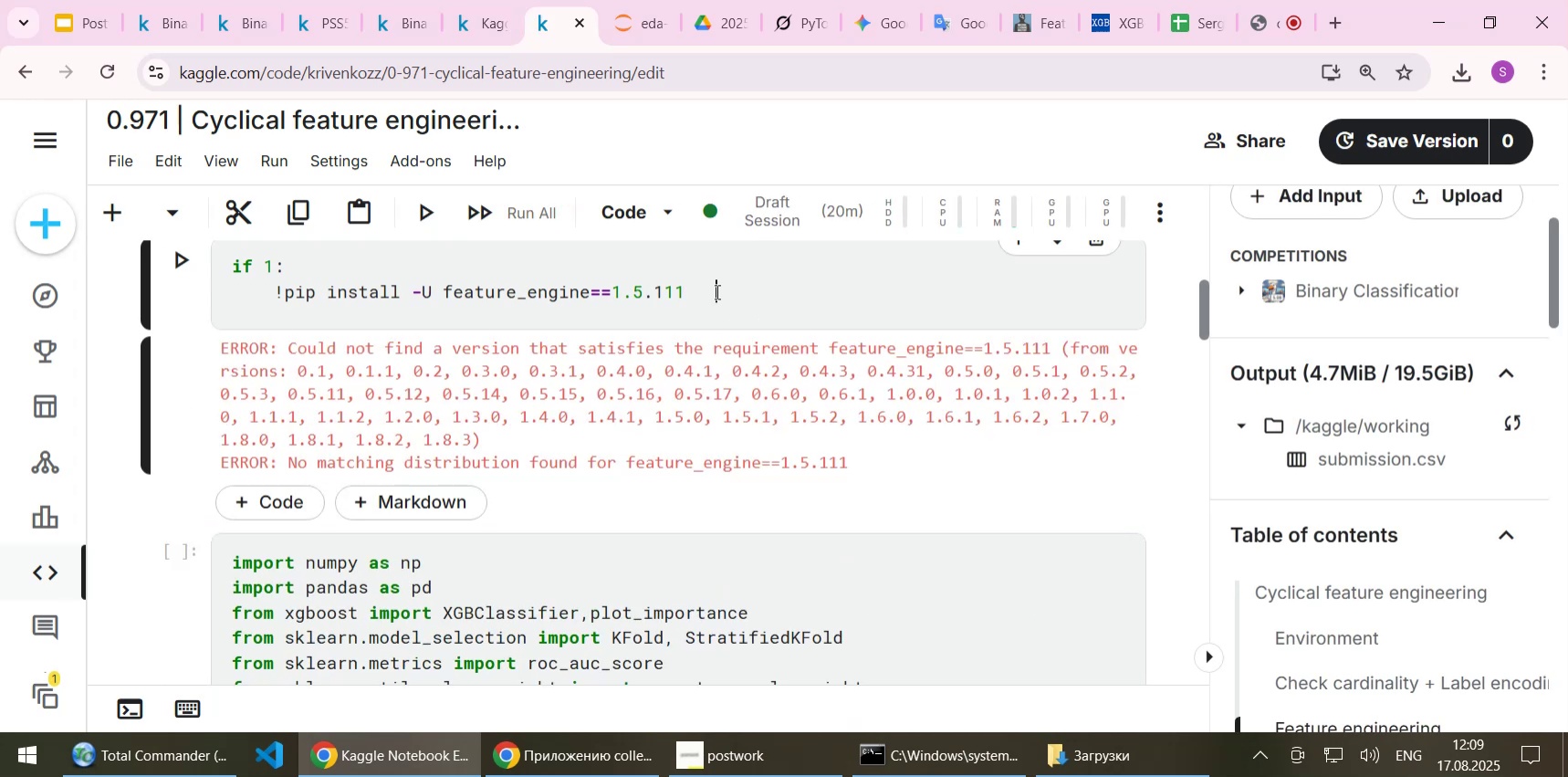 
key(Backspace)
 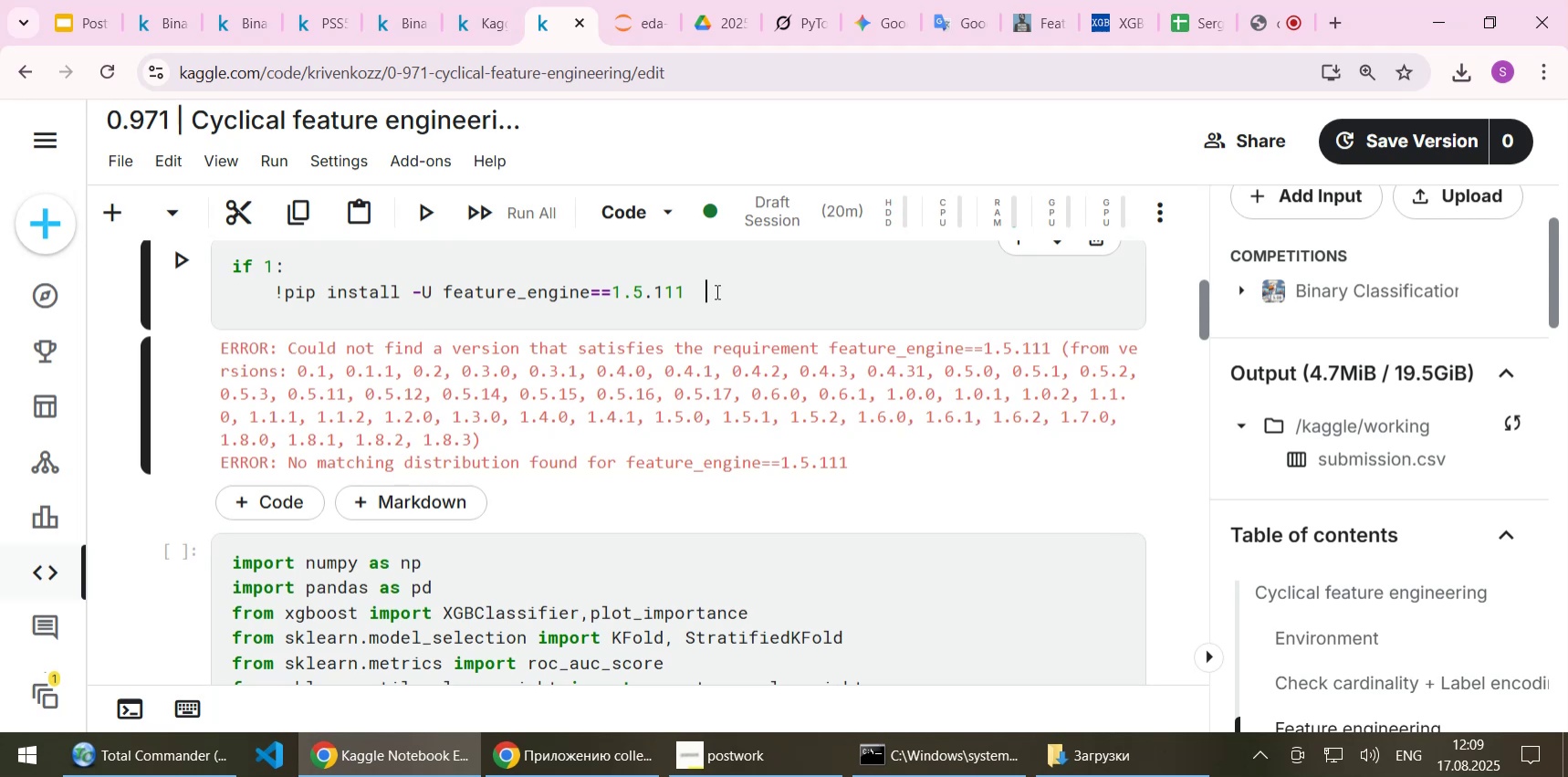 
key(Backspace)
 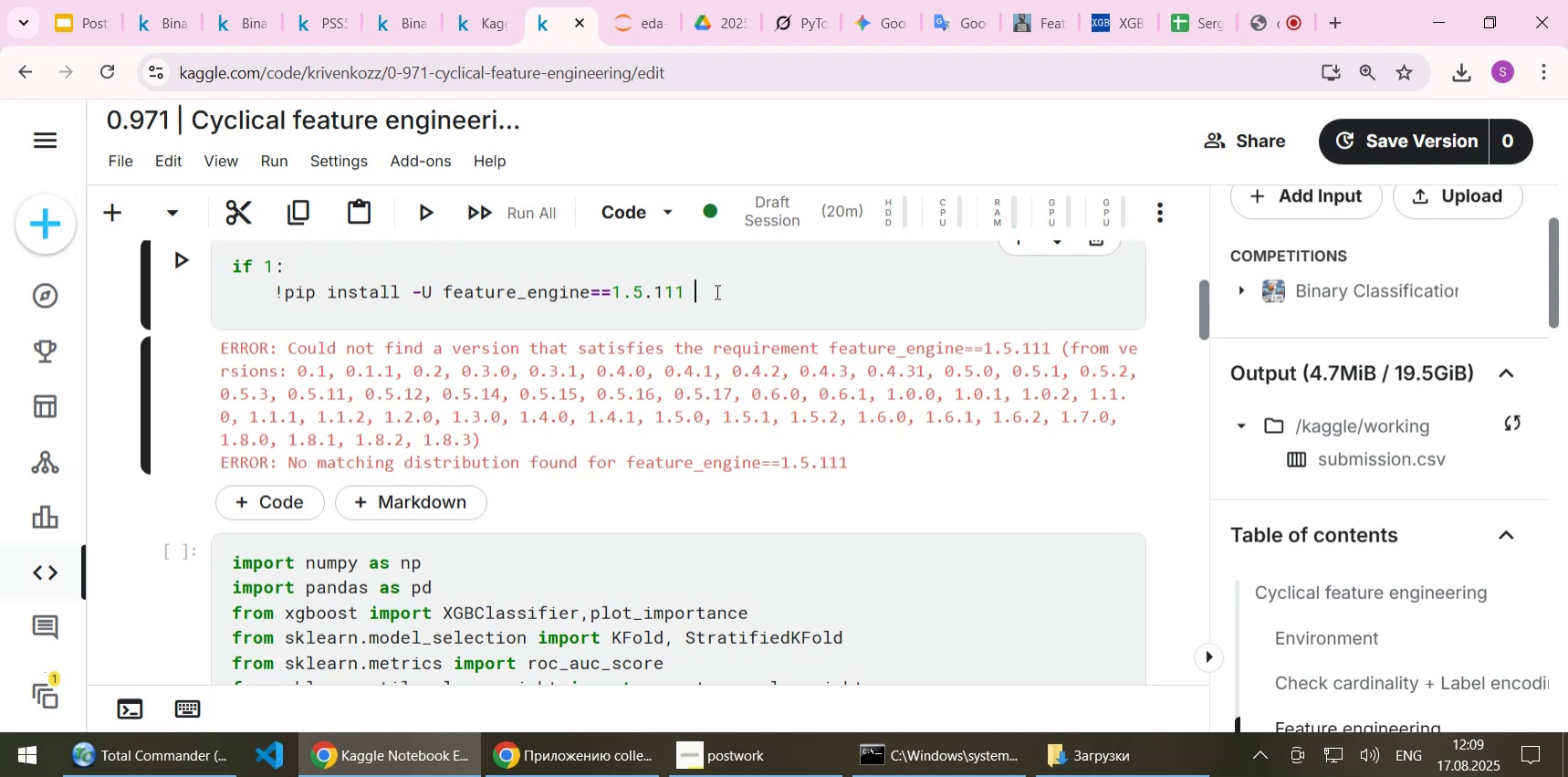 
key(Backspace)
 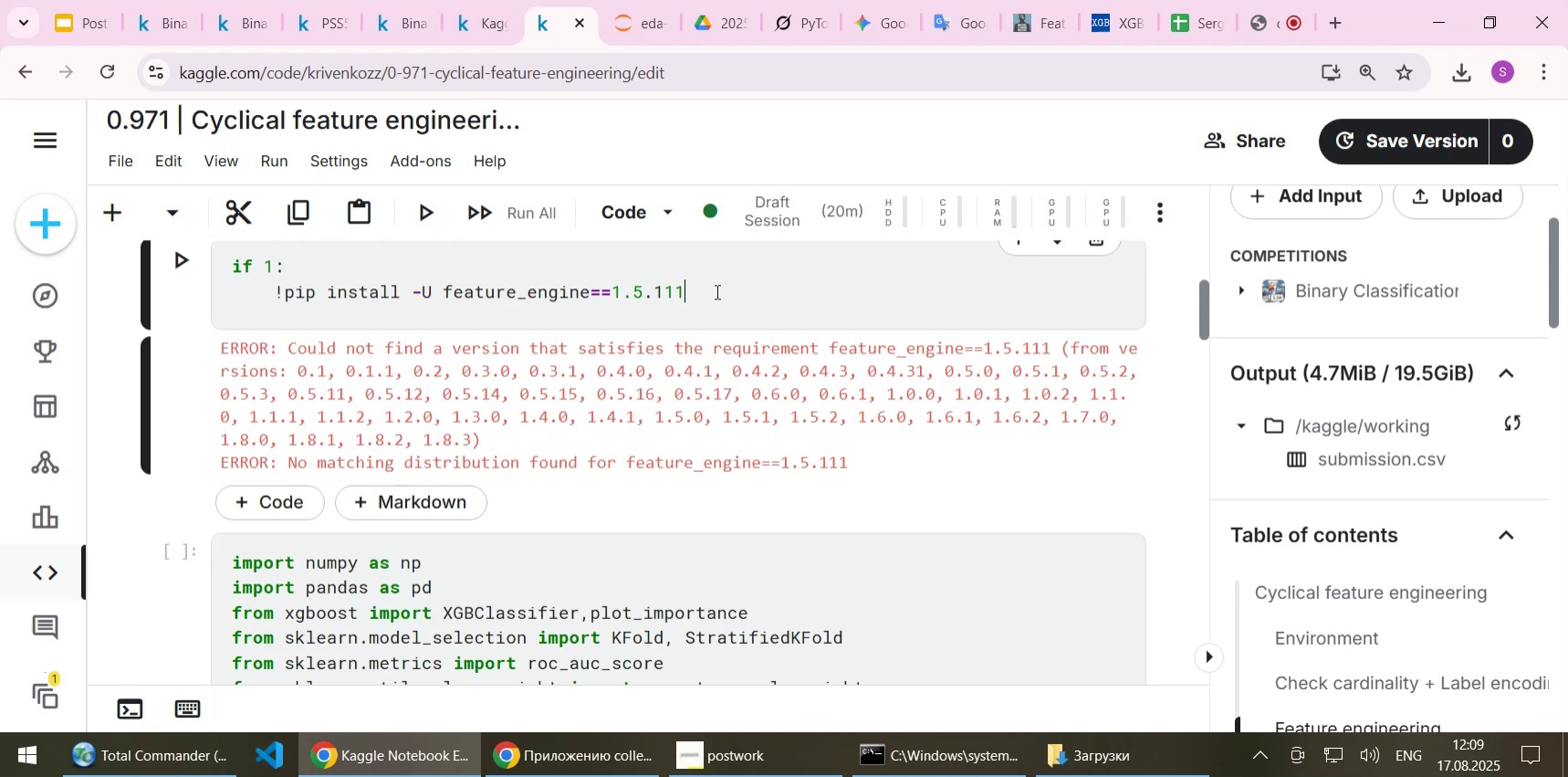 
key(Backspace)
 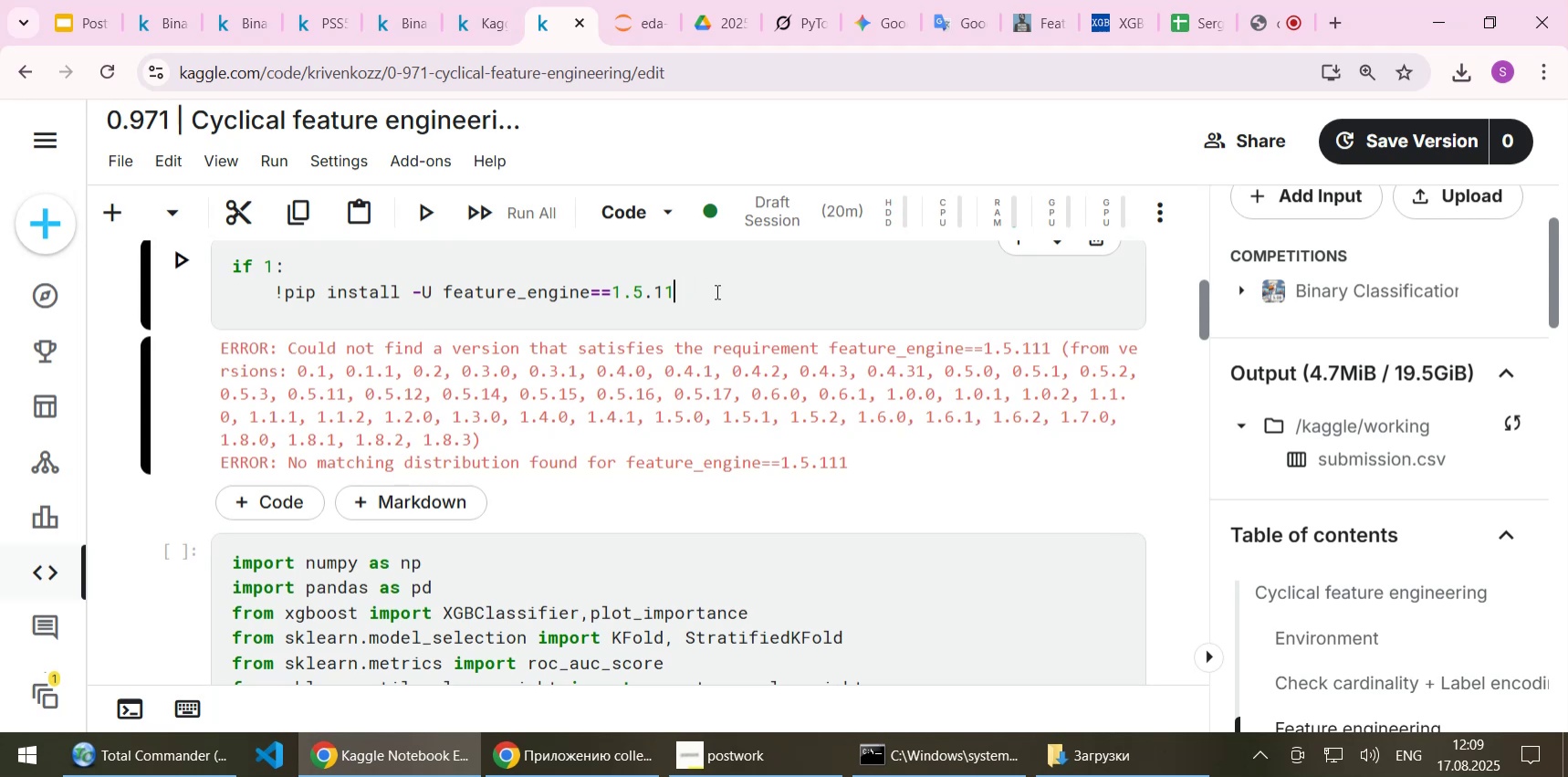 
key(Backspace)
 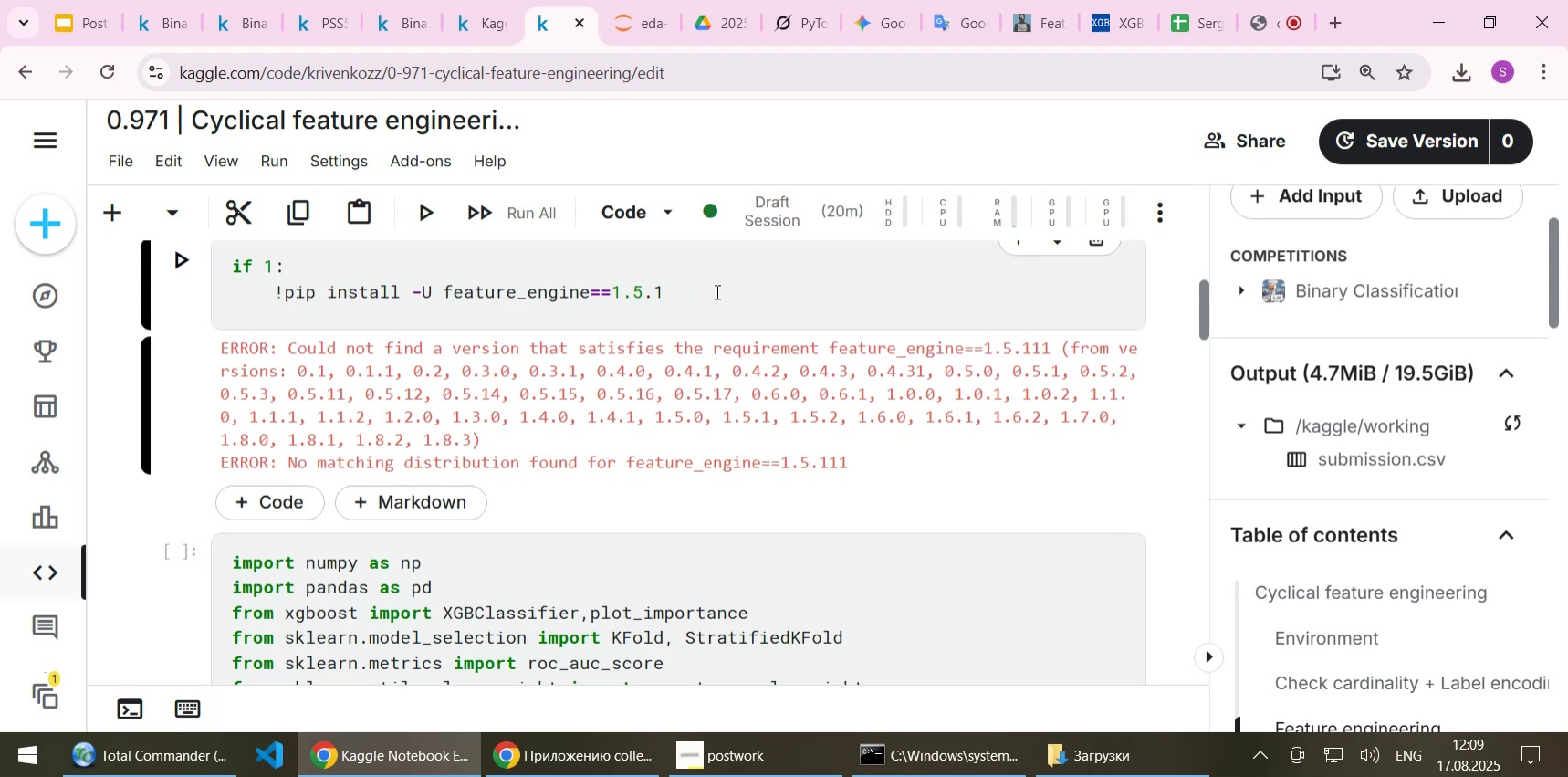 
key(Backspace)
 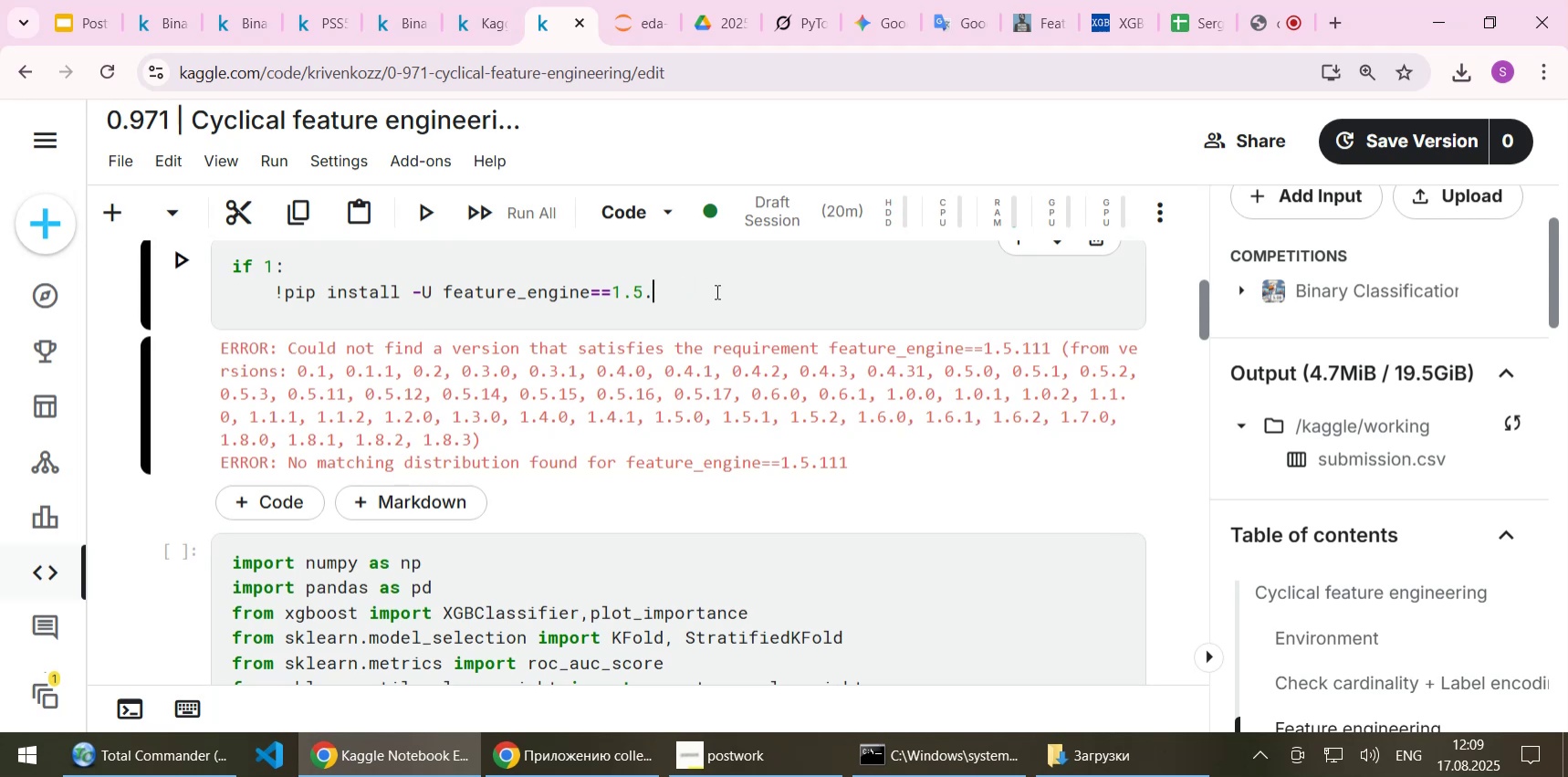 
key(0)
 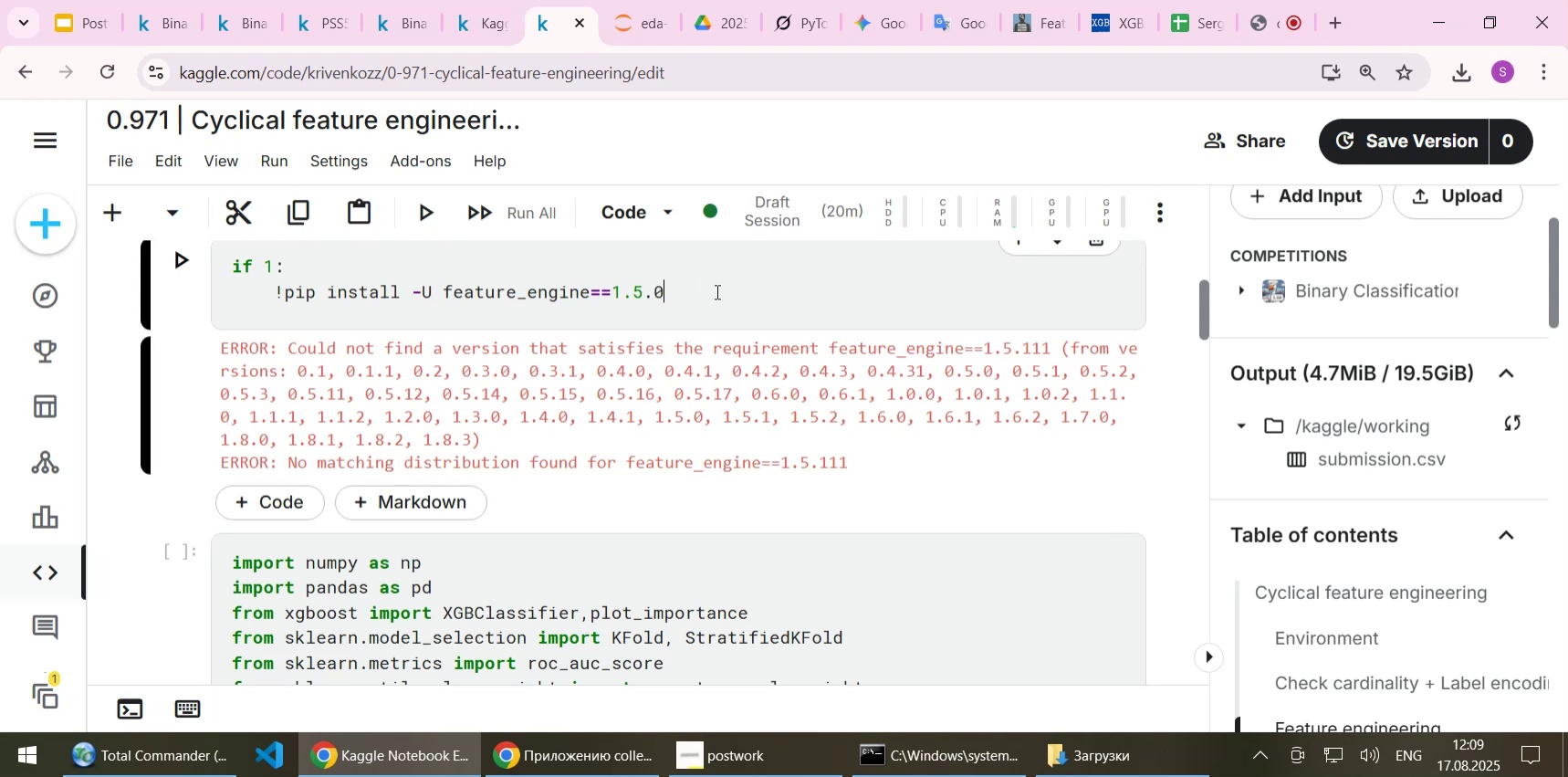 
key(ArrowLeft)
 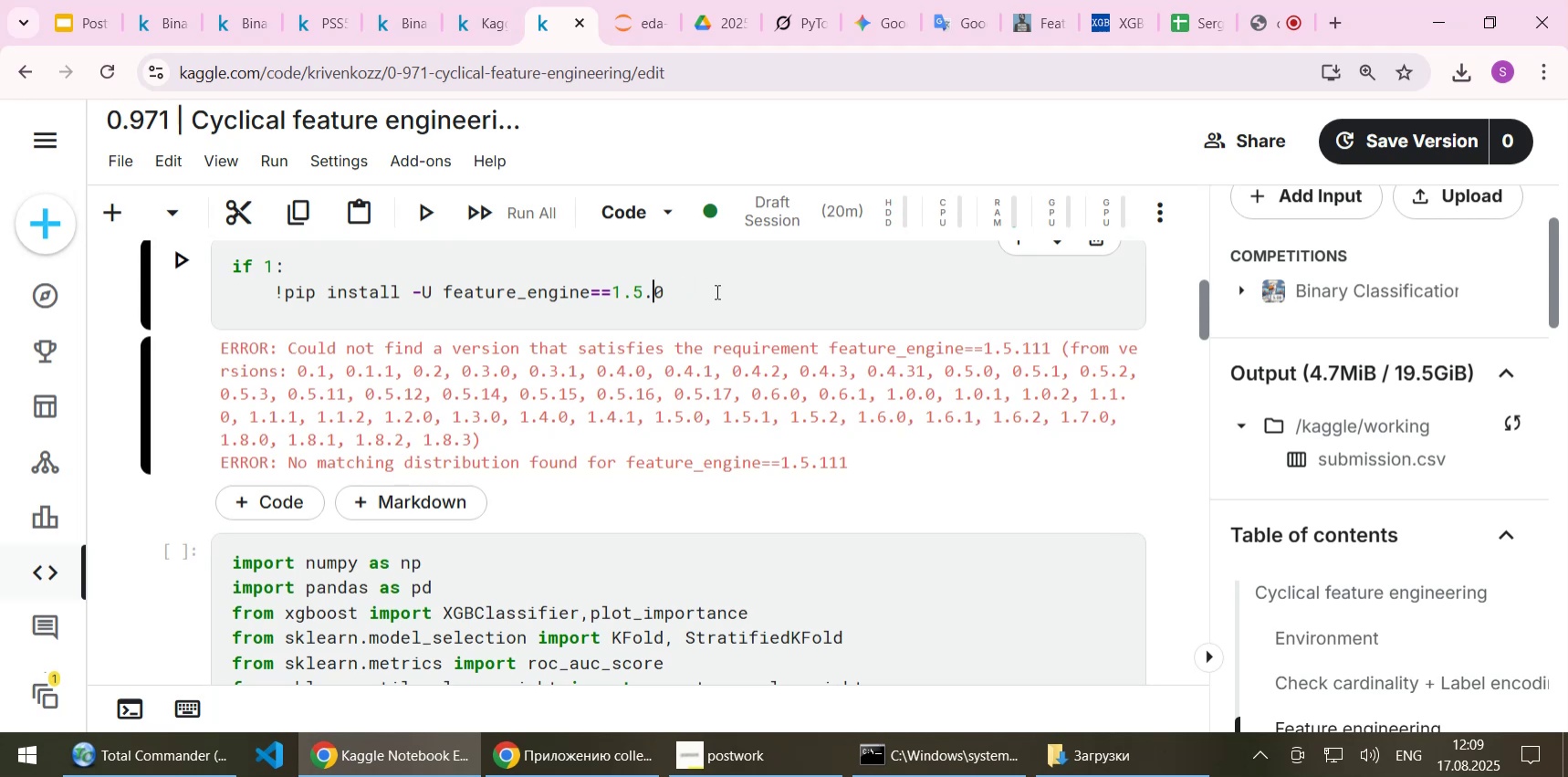 
key(ArrowLeft)
 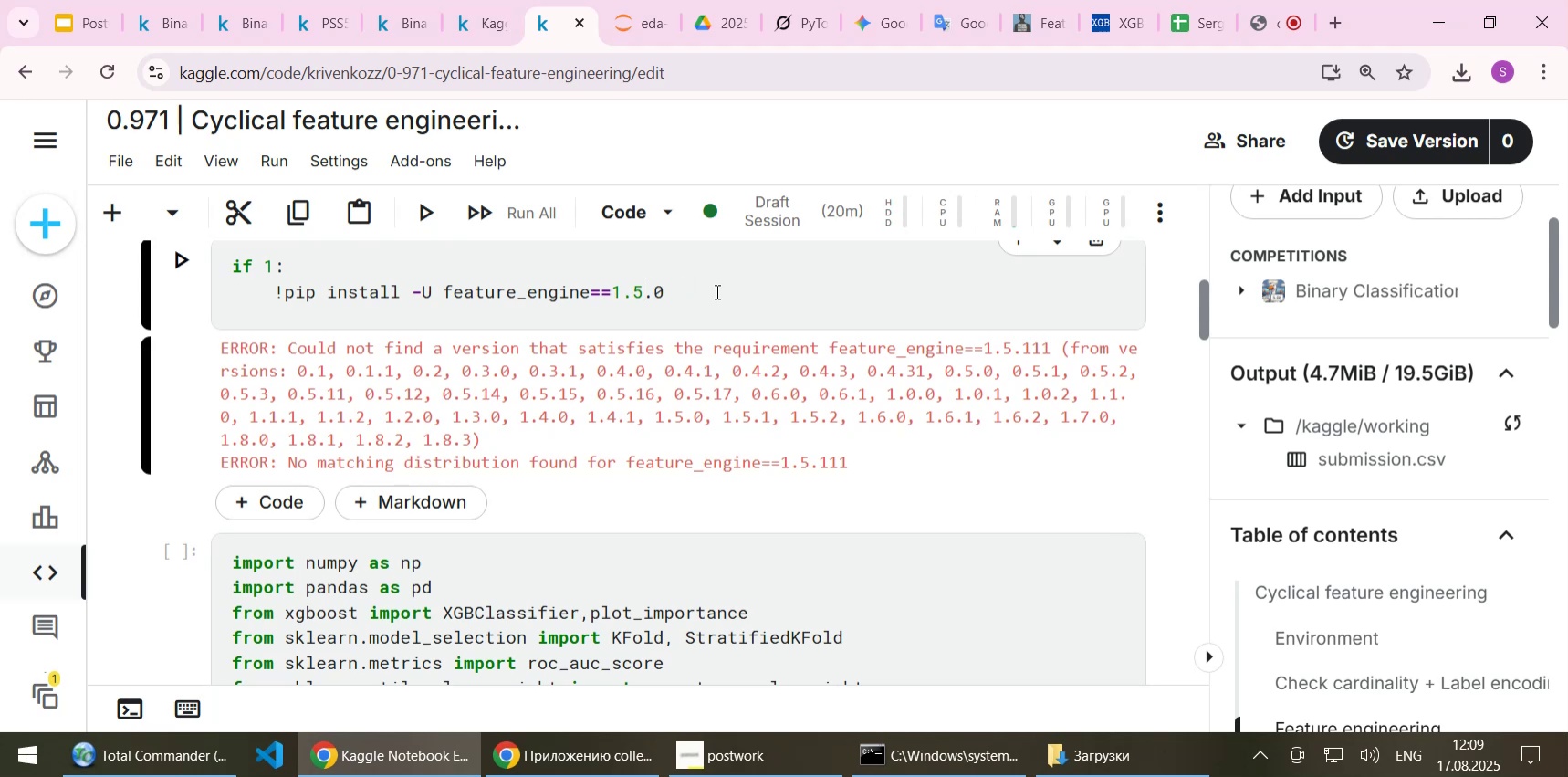 
key(ArrowLeft)
 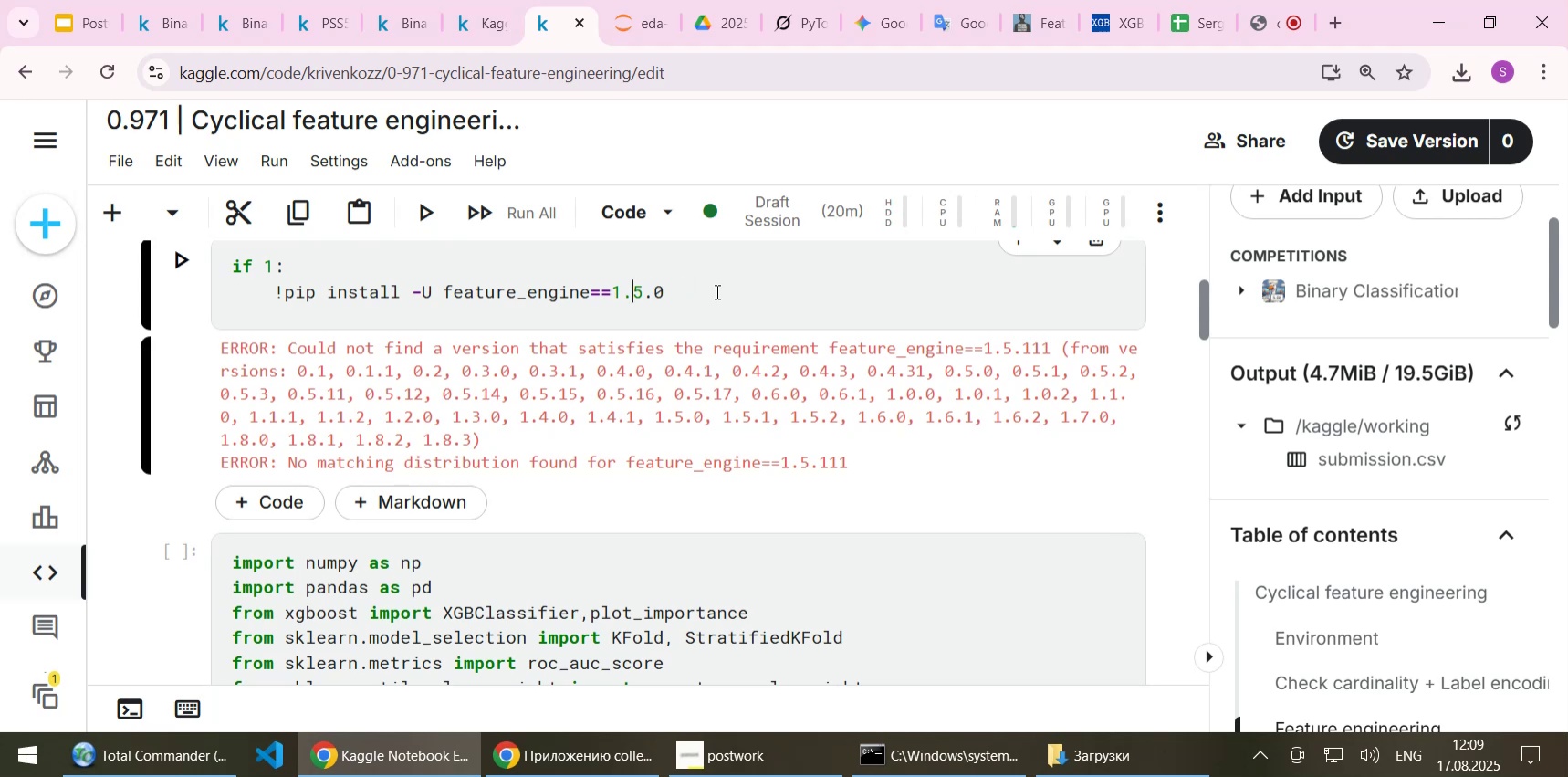 
key(Delete)
 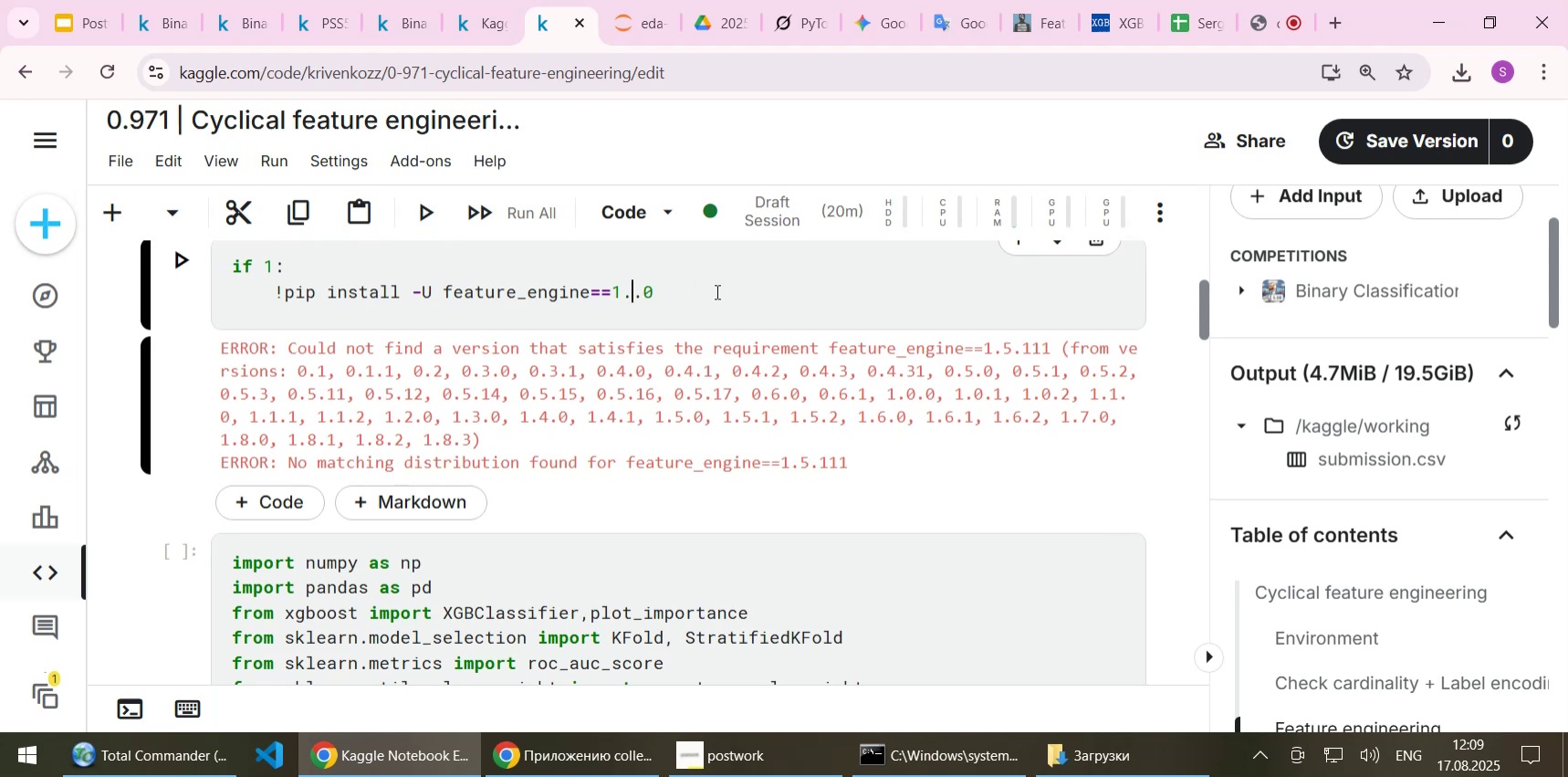 
key(6)
 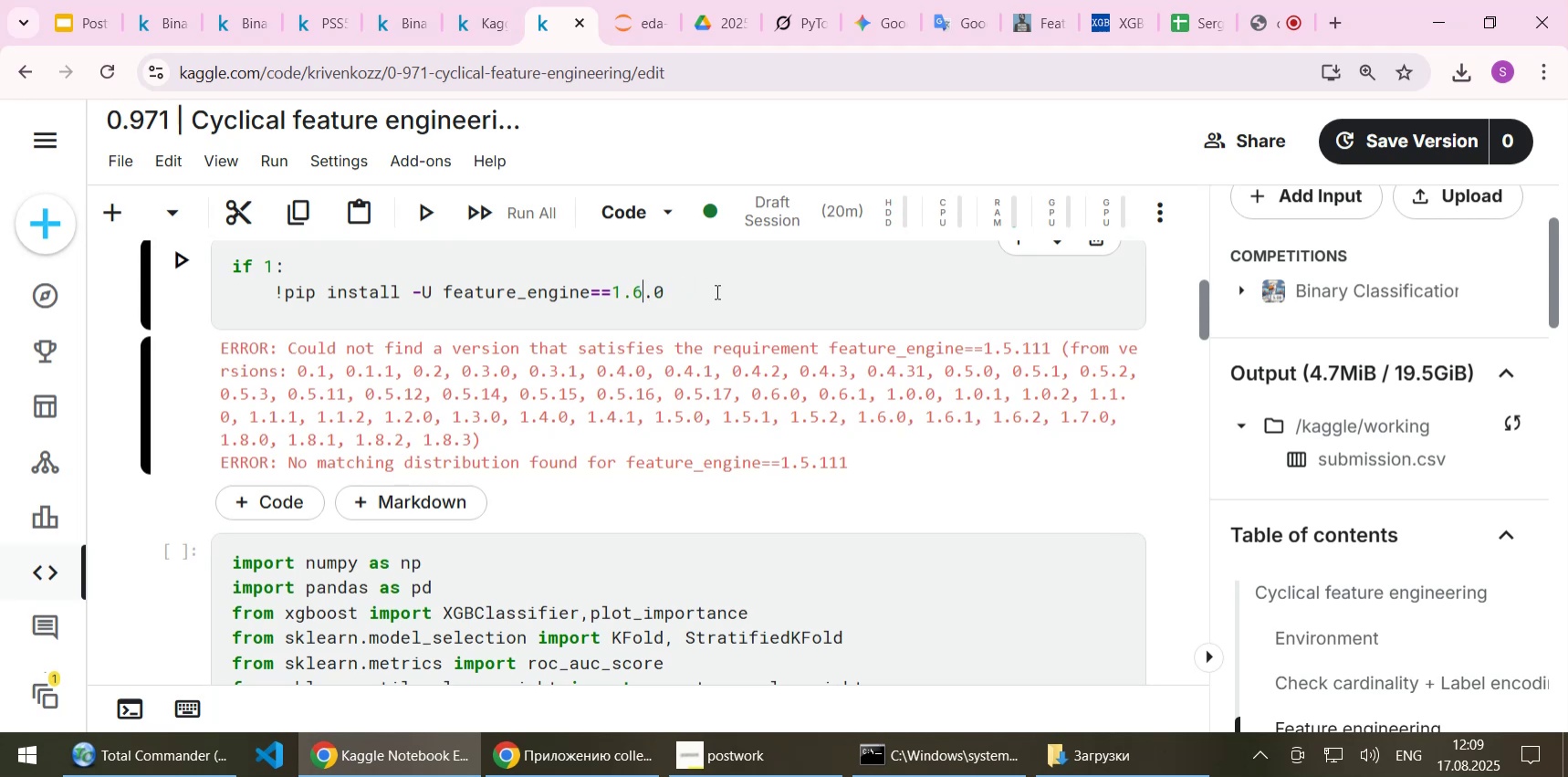 
key(ArrowRight)
 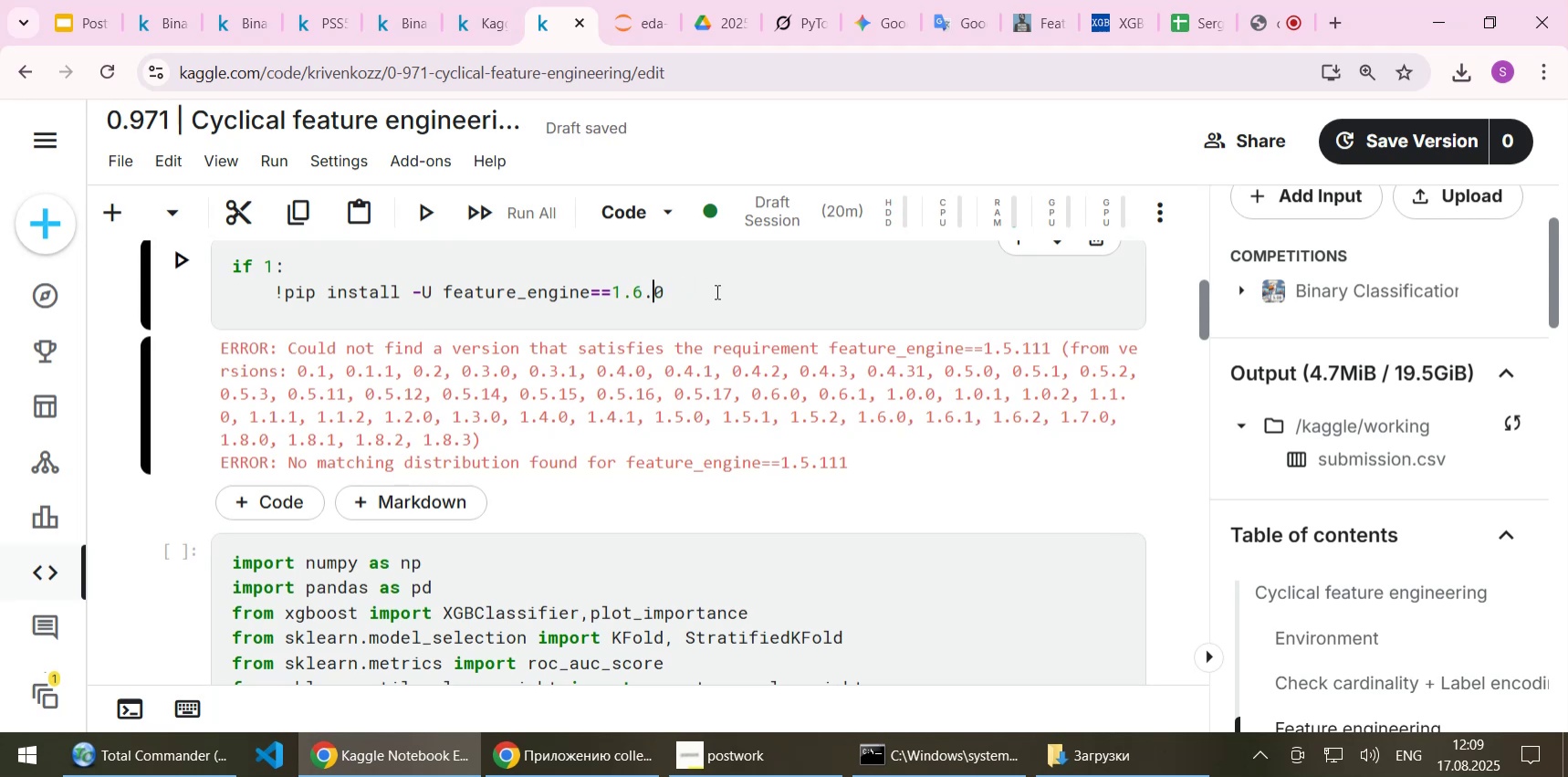 
key(Delete)
 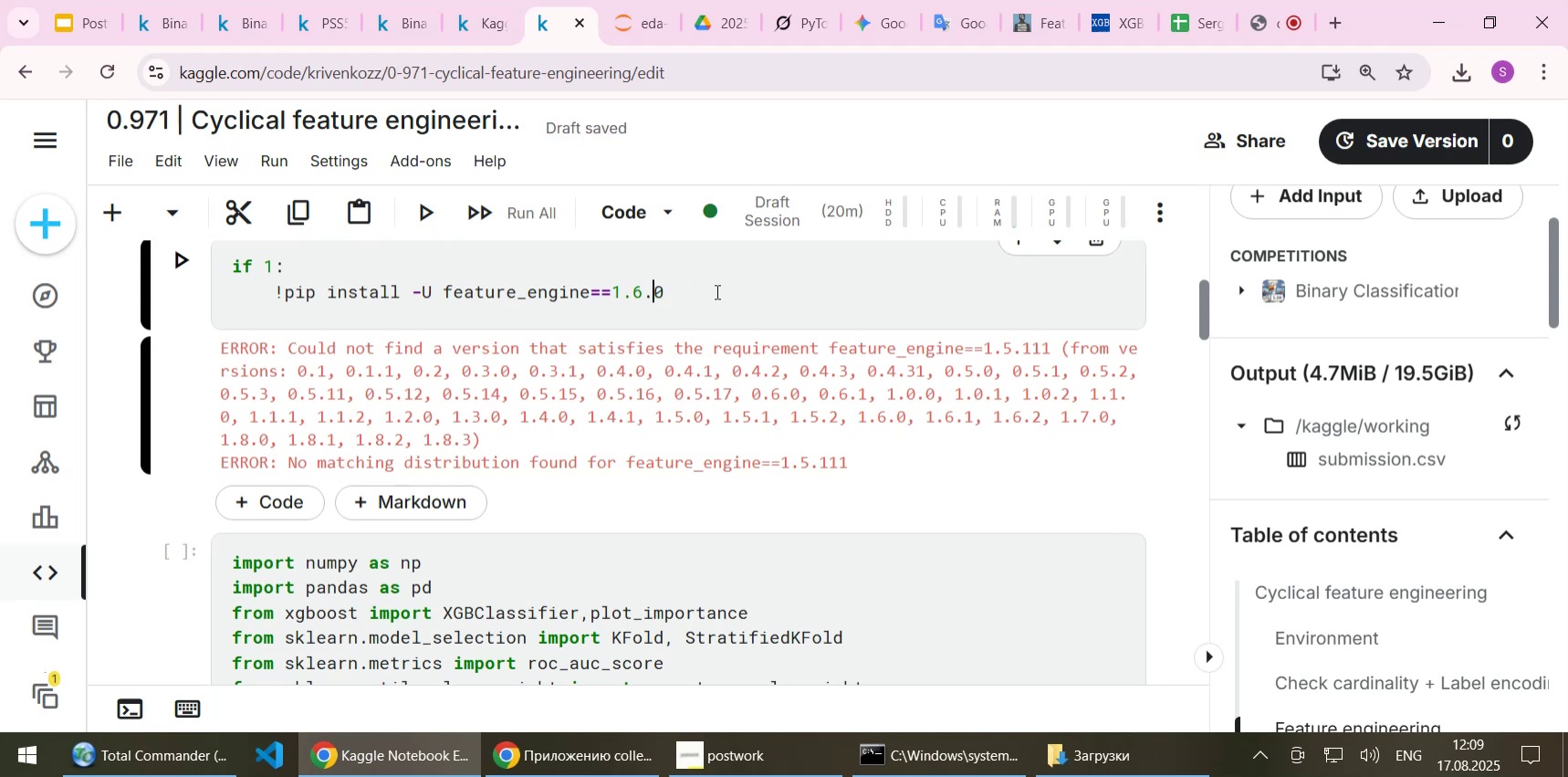 
key(2)
 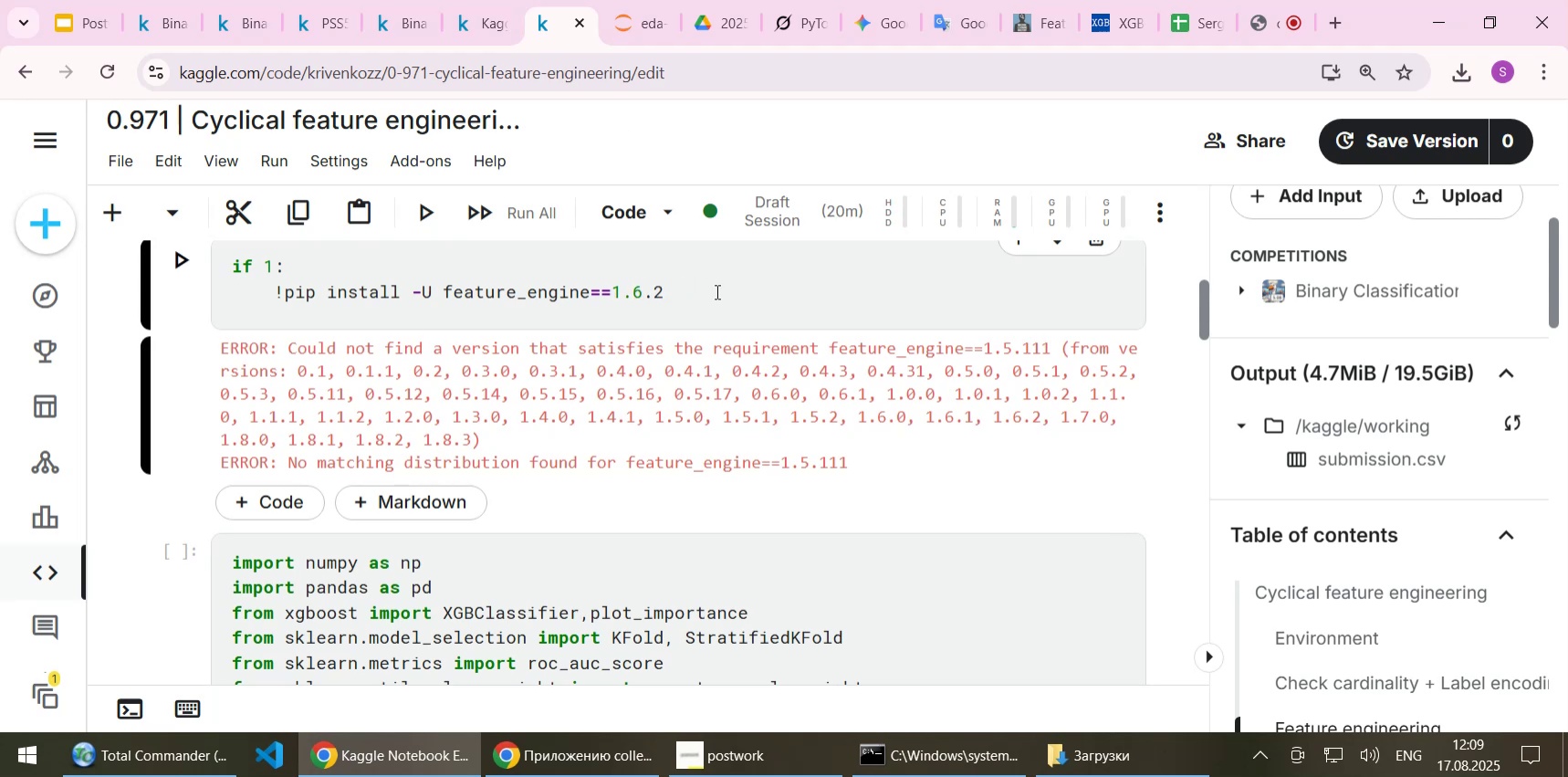 
key(Shift+ShiftLeft)
 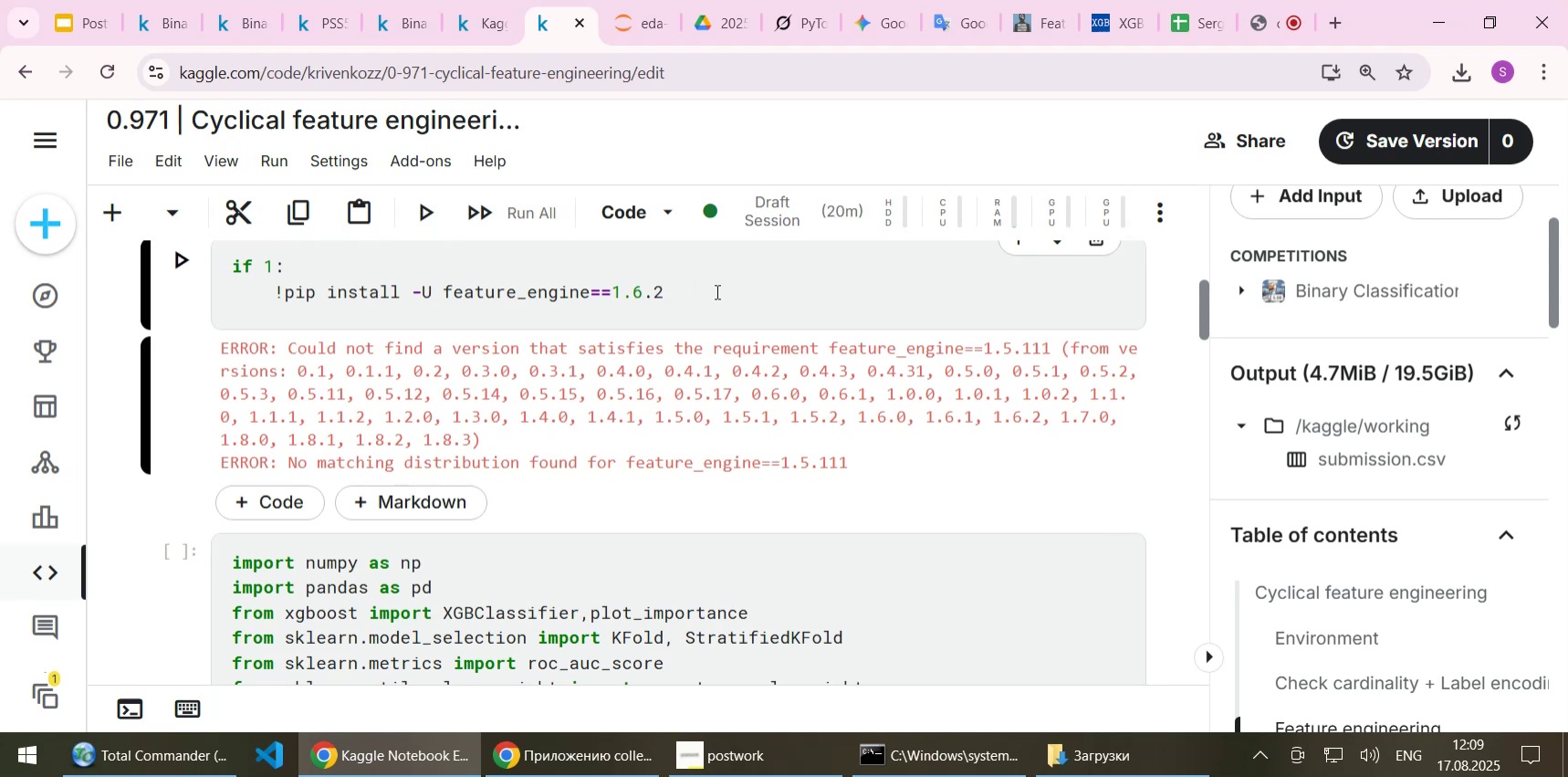 
key(Shift+Enter)
 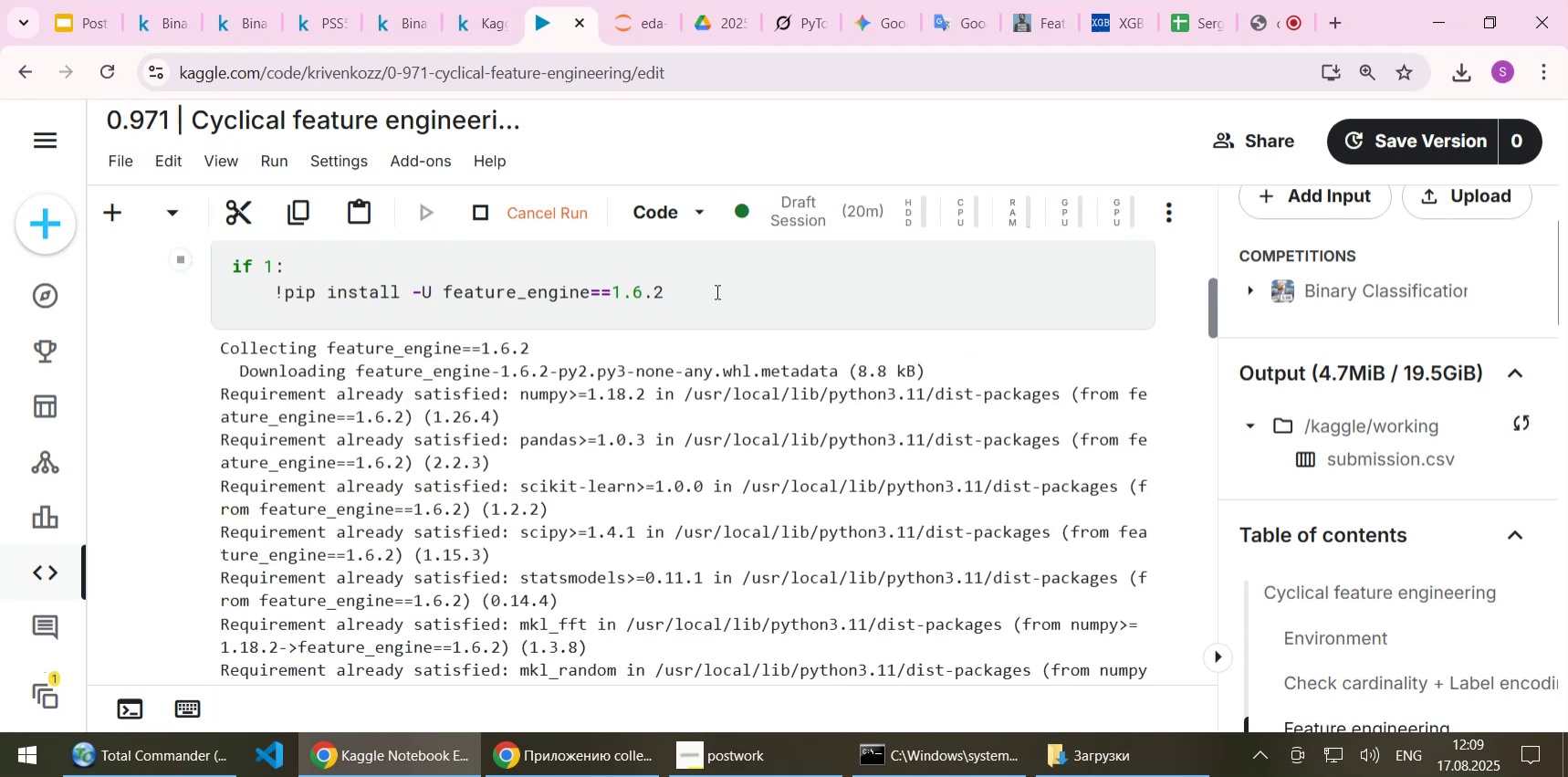 
scroll: coordinate [749, 399], scroll_direction: down, amount: 10.0
 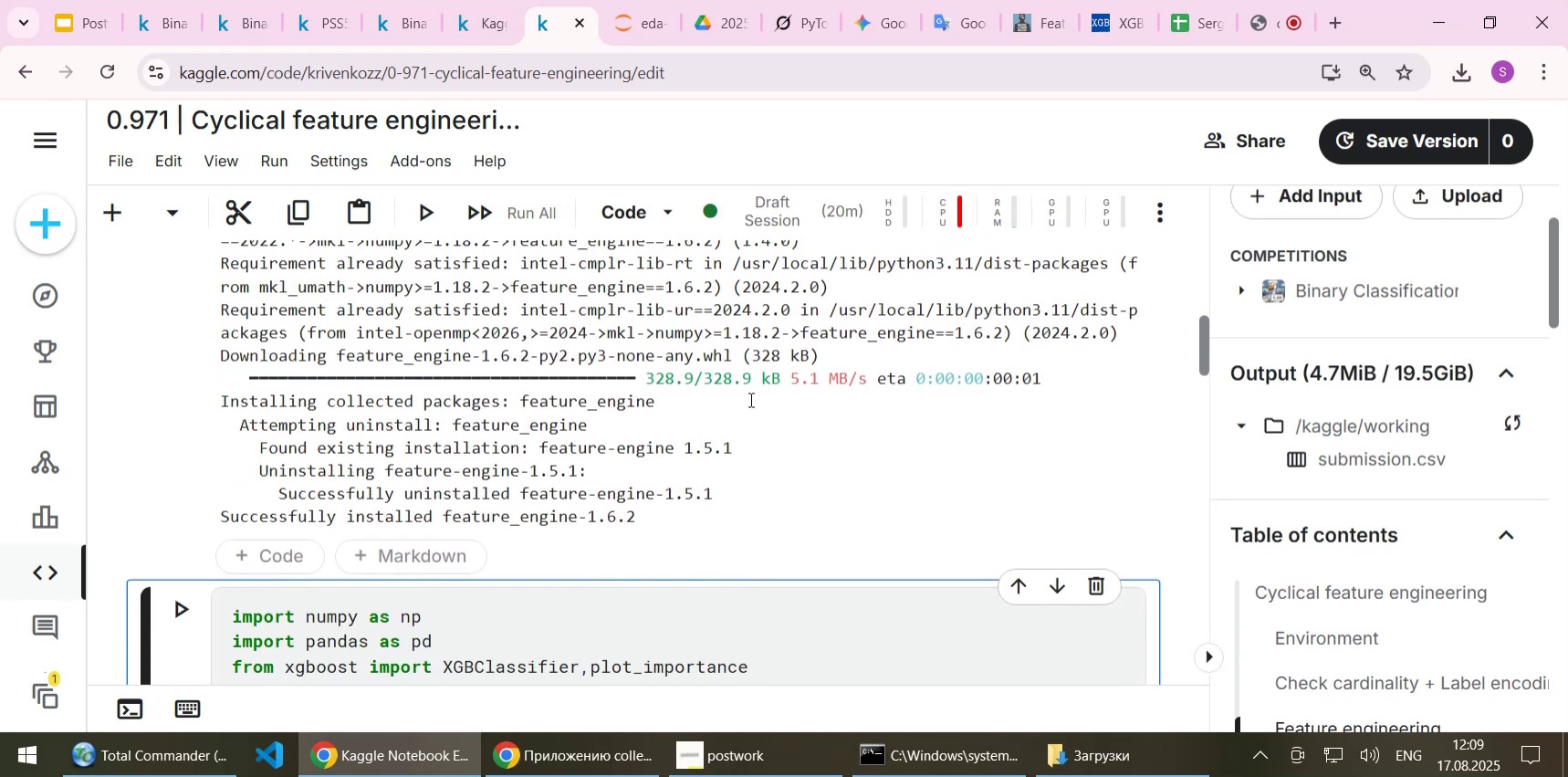 
scroll: coordinate [749, 399], scroll_direction: up, amount: 11.0
 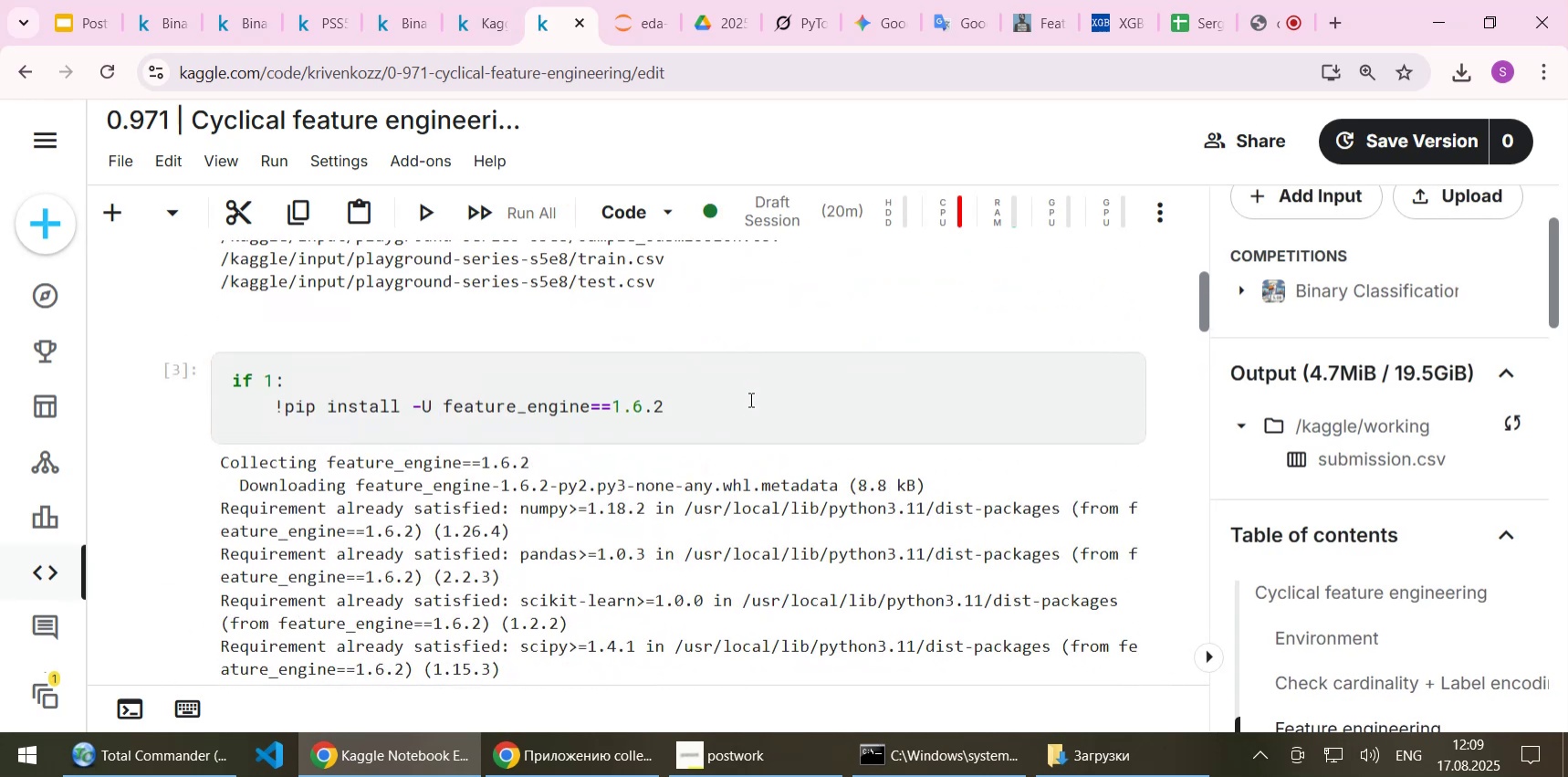 
left_click([746, 405])
 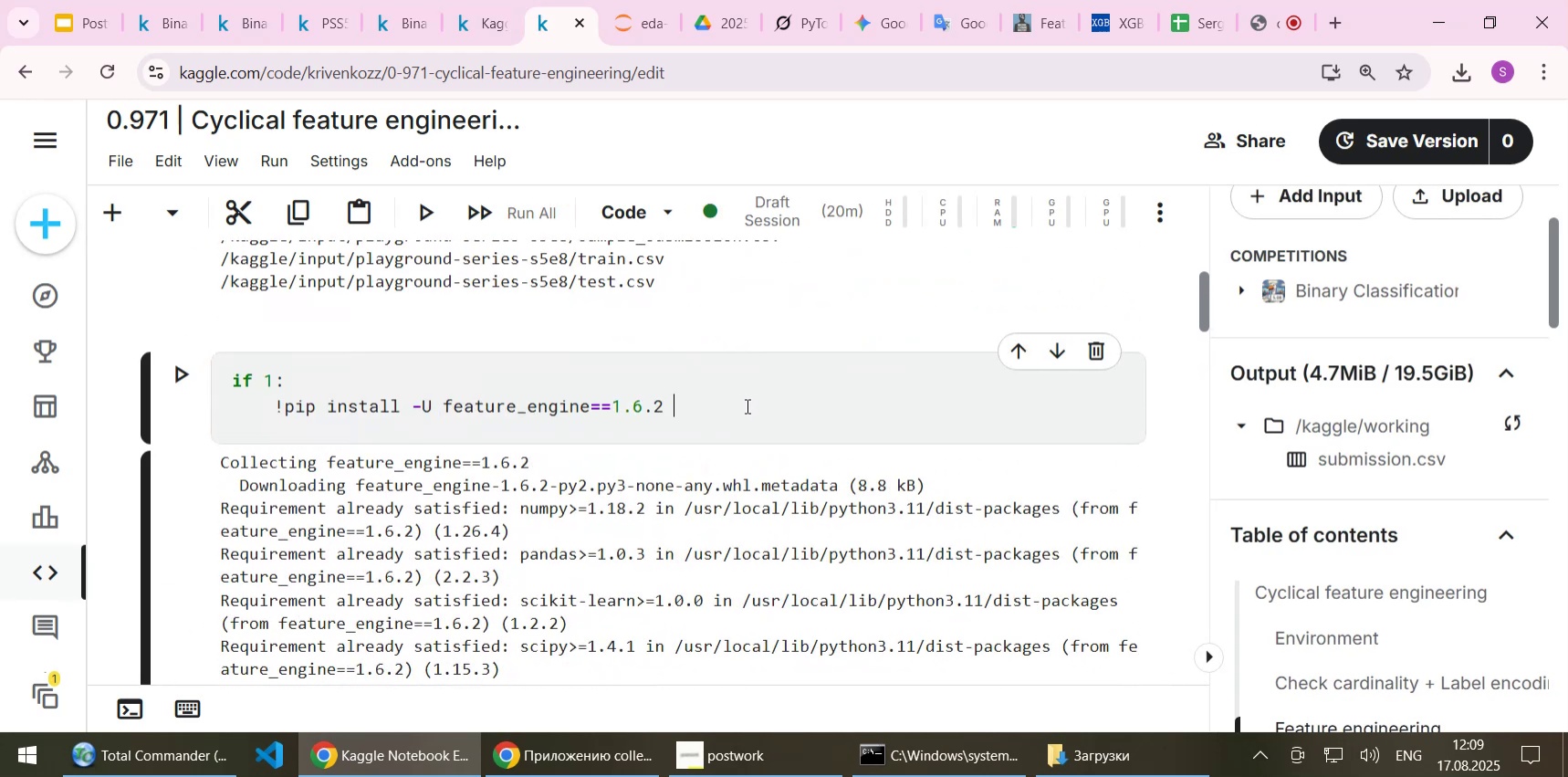 
key(Backspace)
 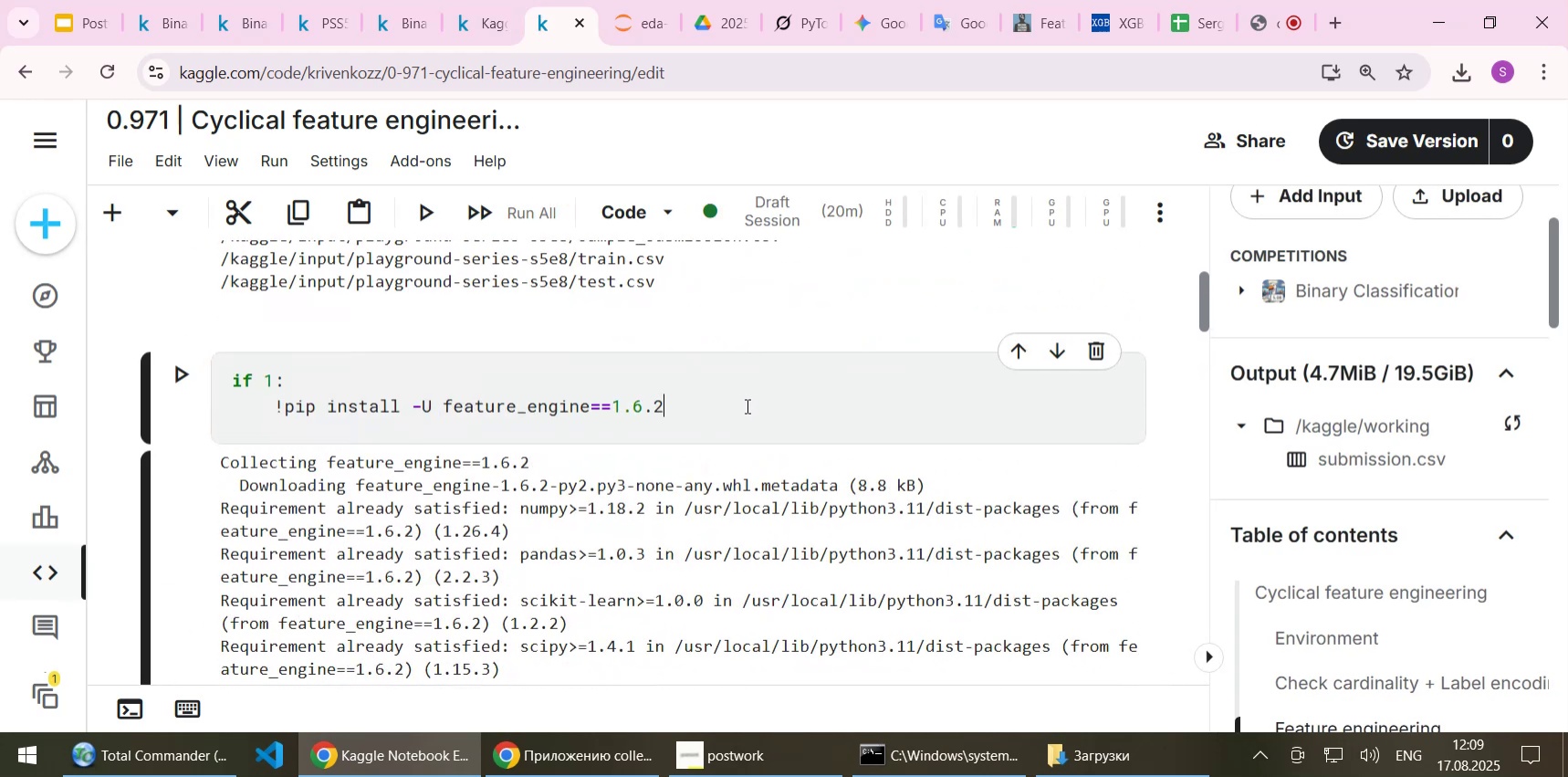 
key(3)
 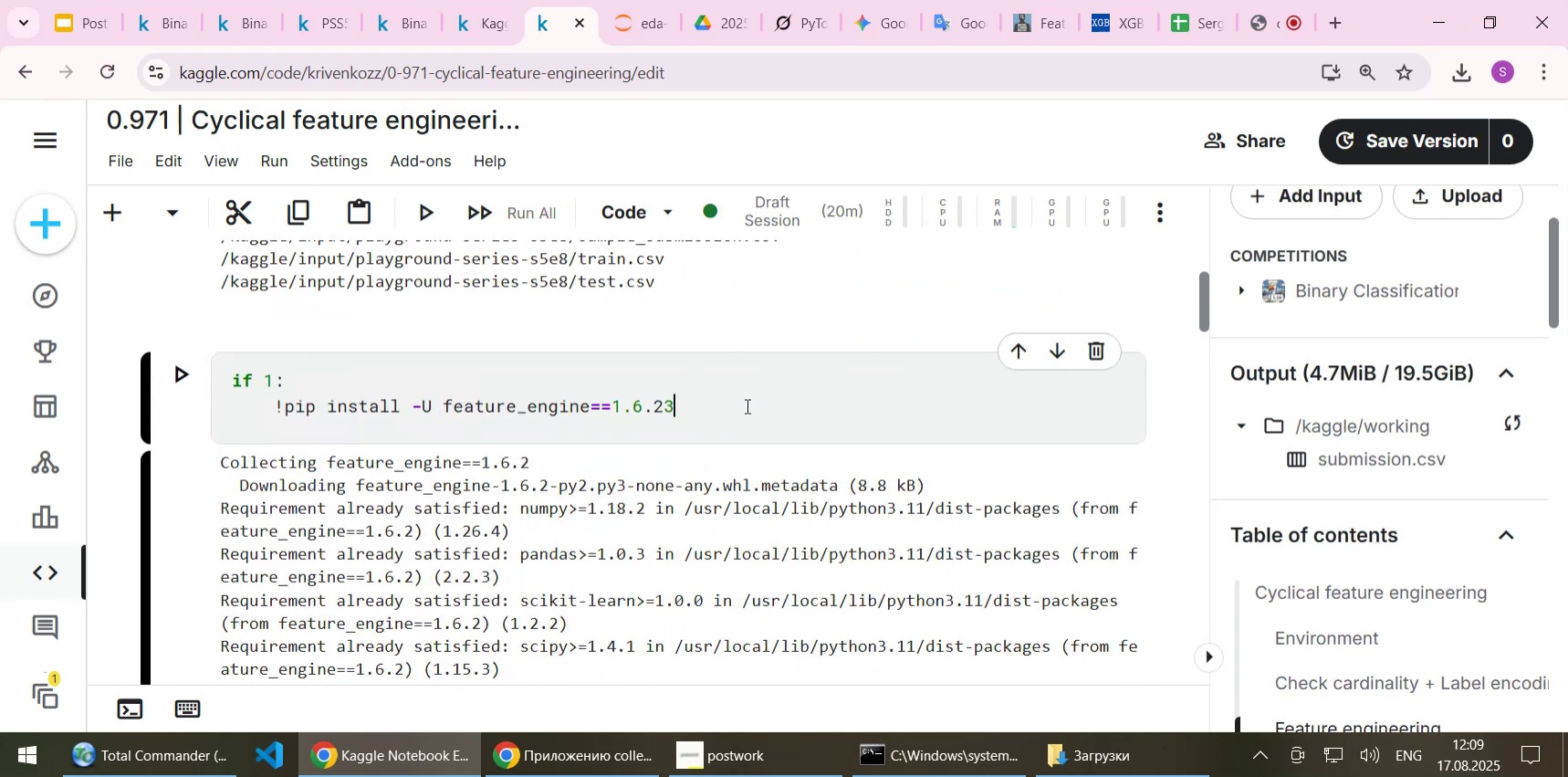 
key(Shift+ShiftLeft)
 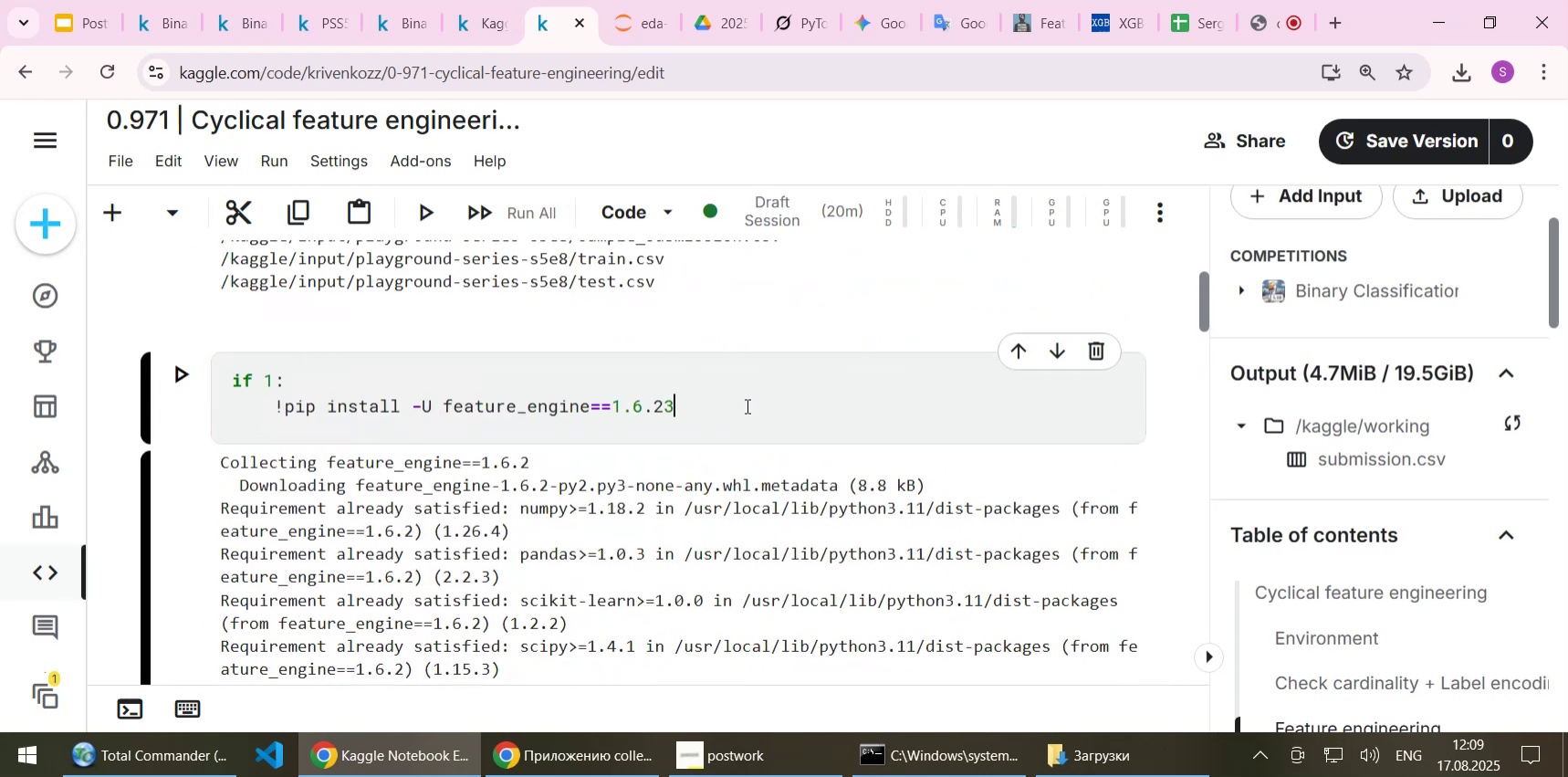 
key(Shift+Enter)
 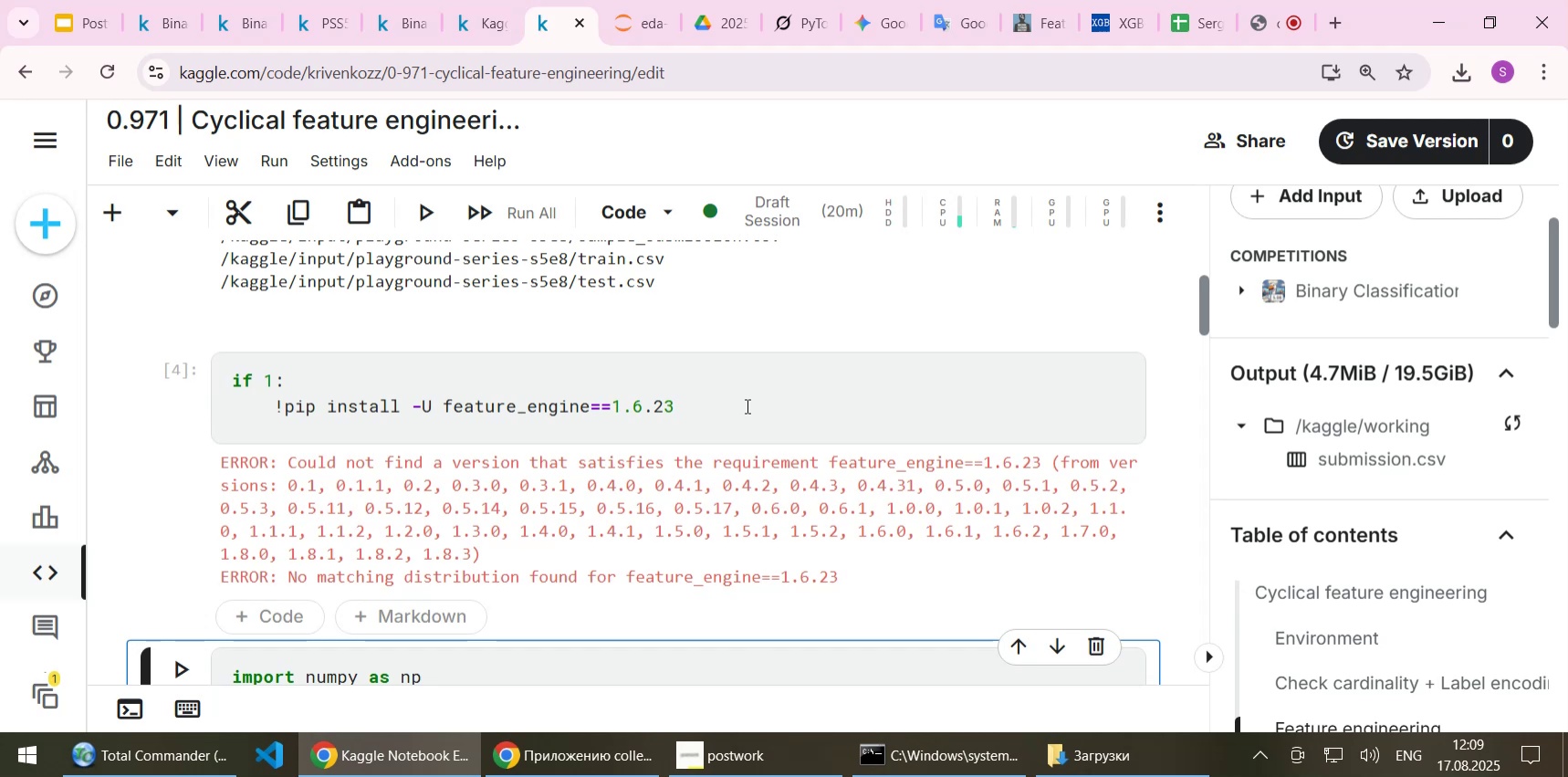 
wait(5.41)
 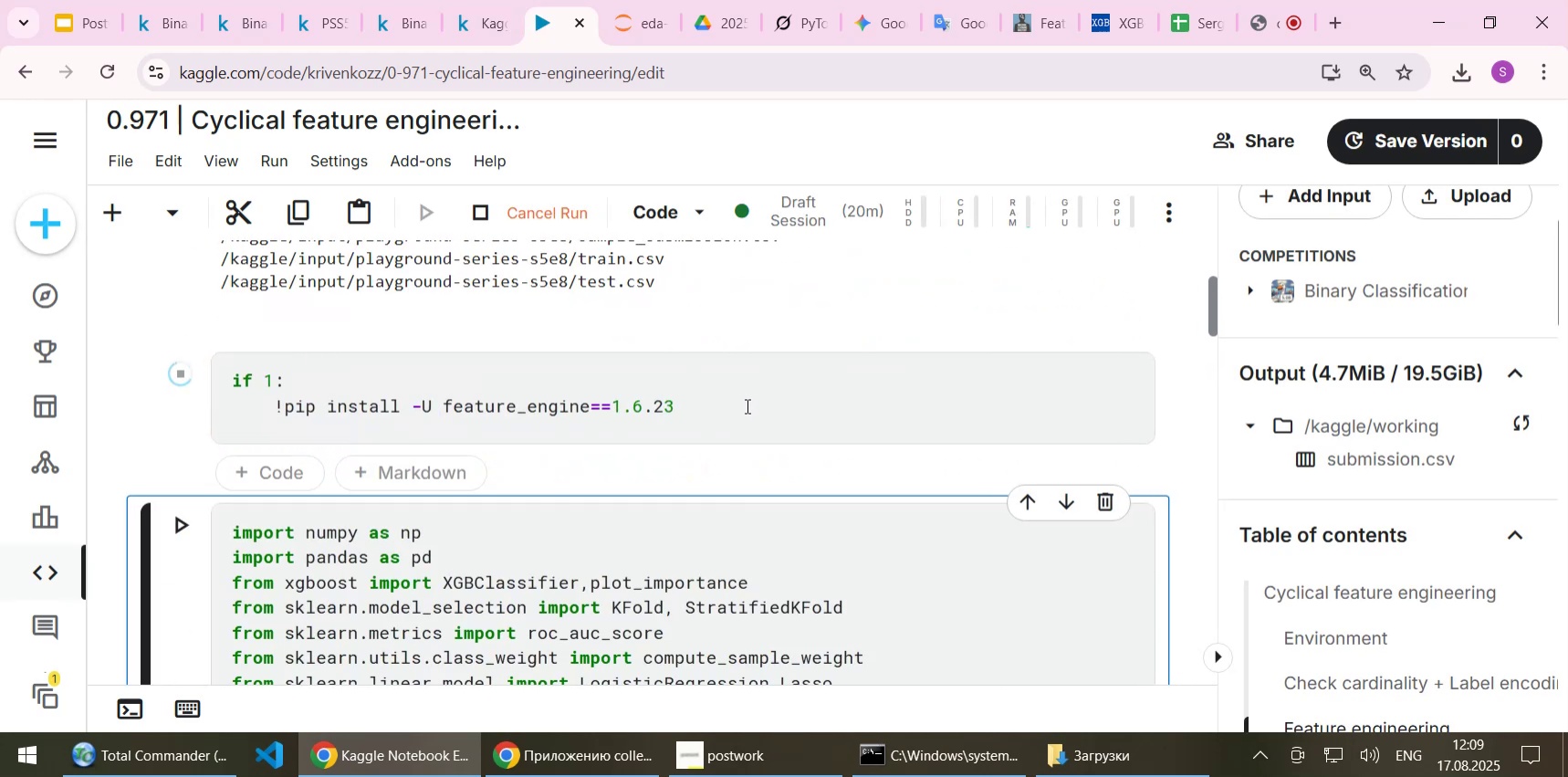 
left_click([746, 405])
 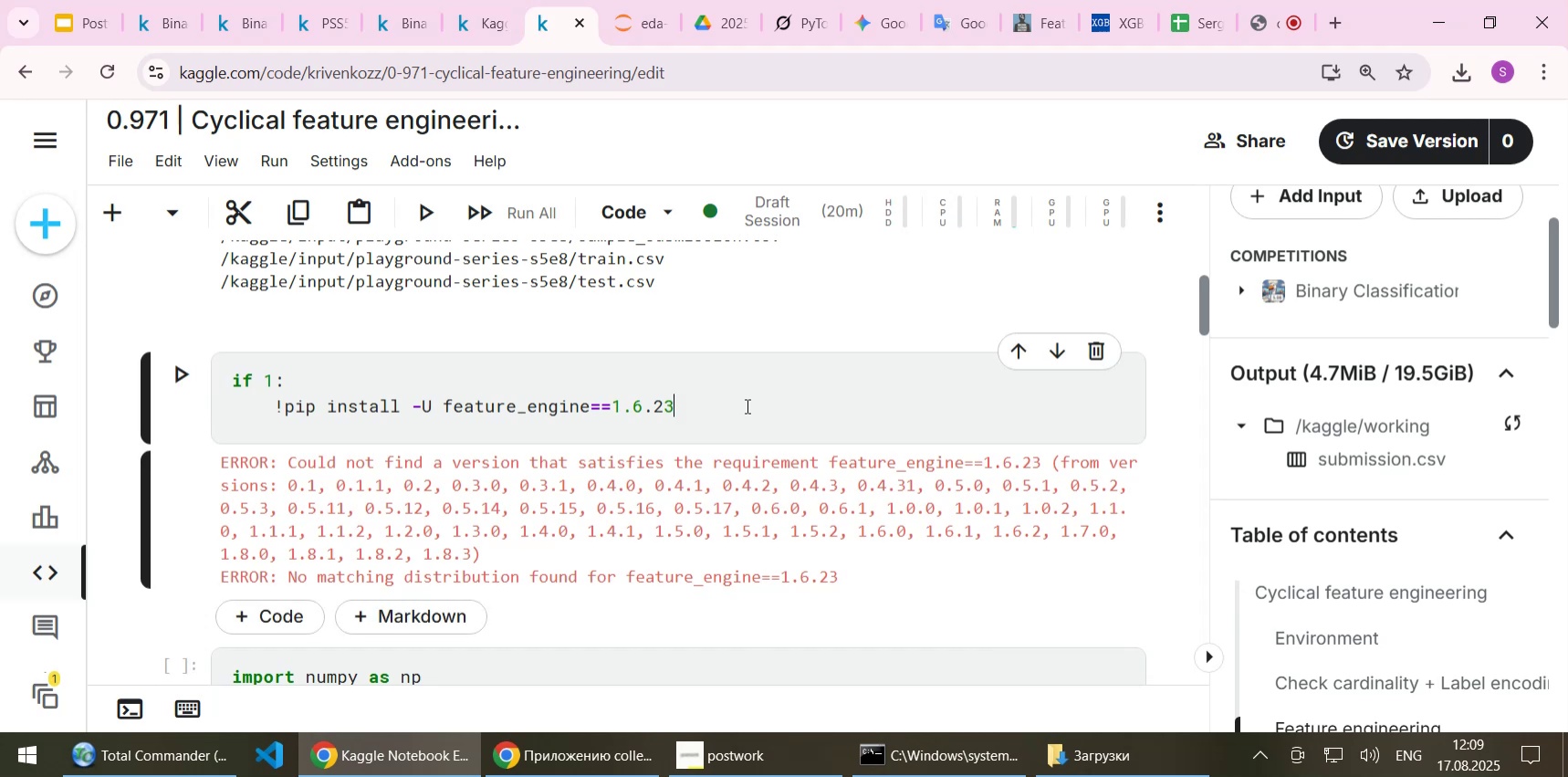 
key(Backspace)
 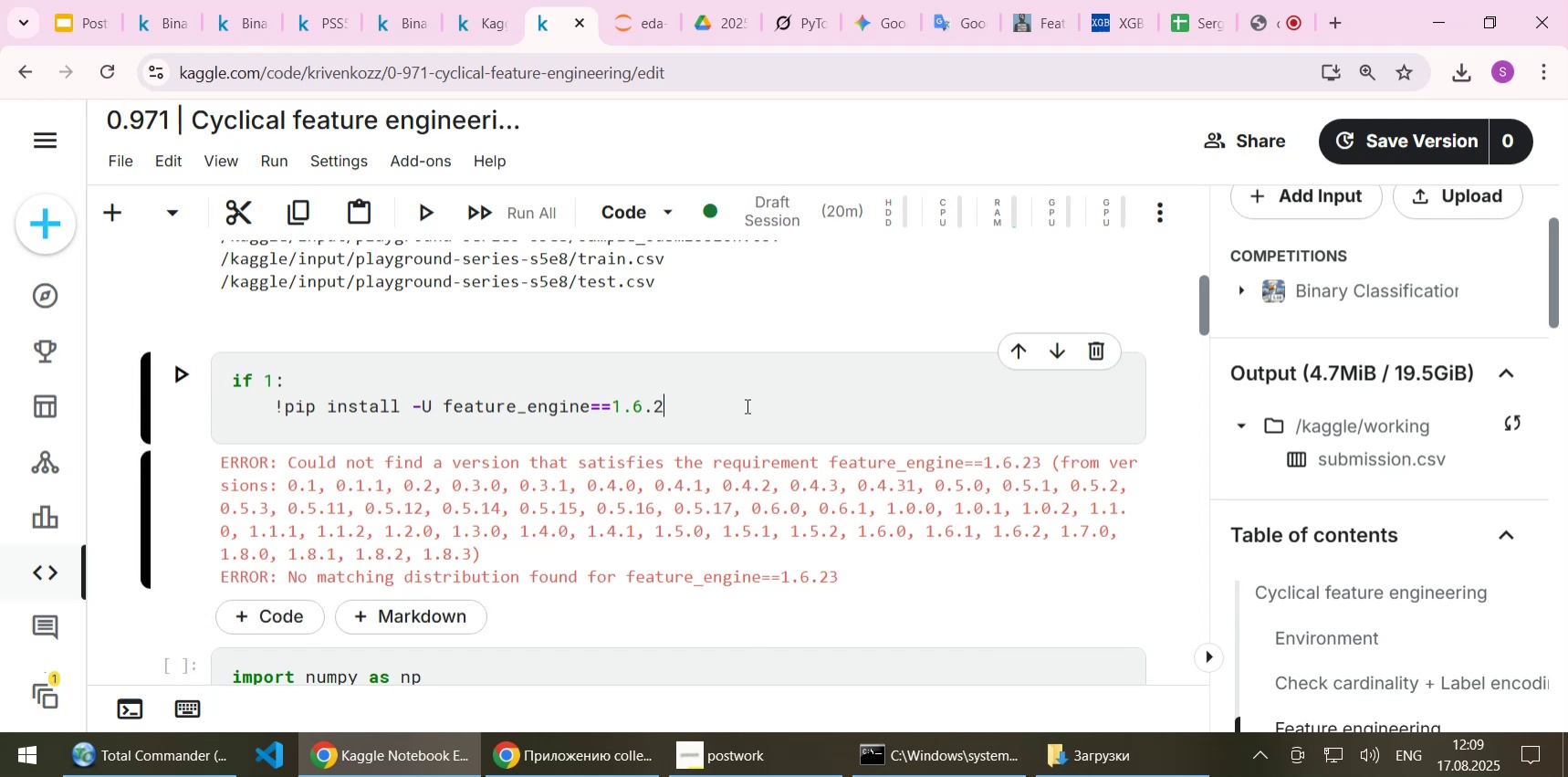 
key(Backspace)
 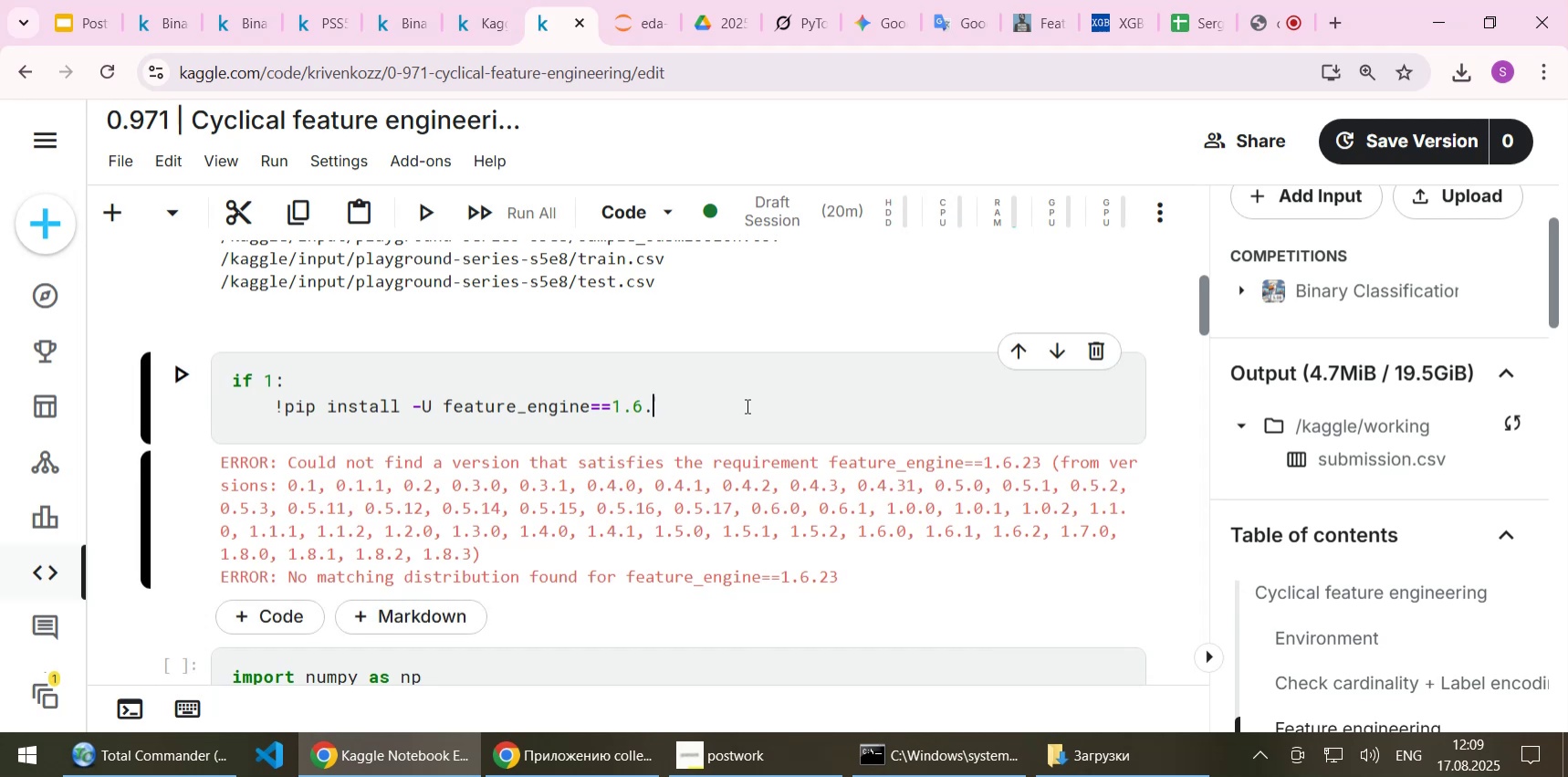 
key(0)
 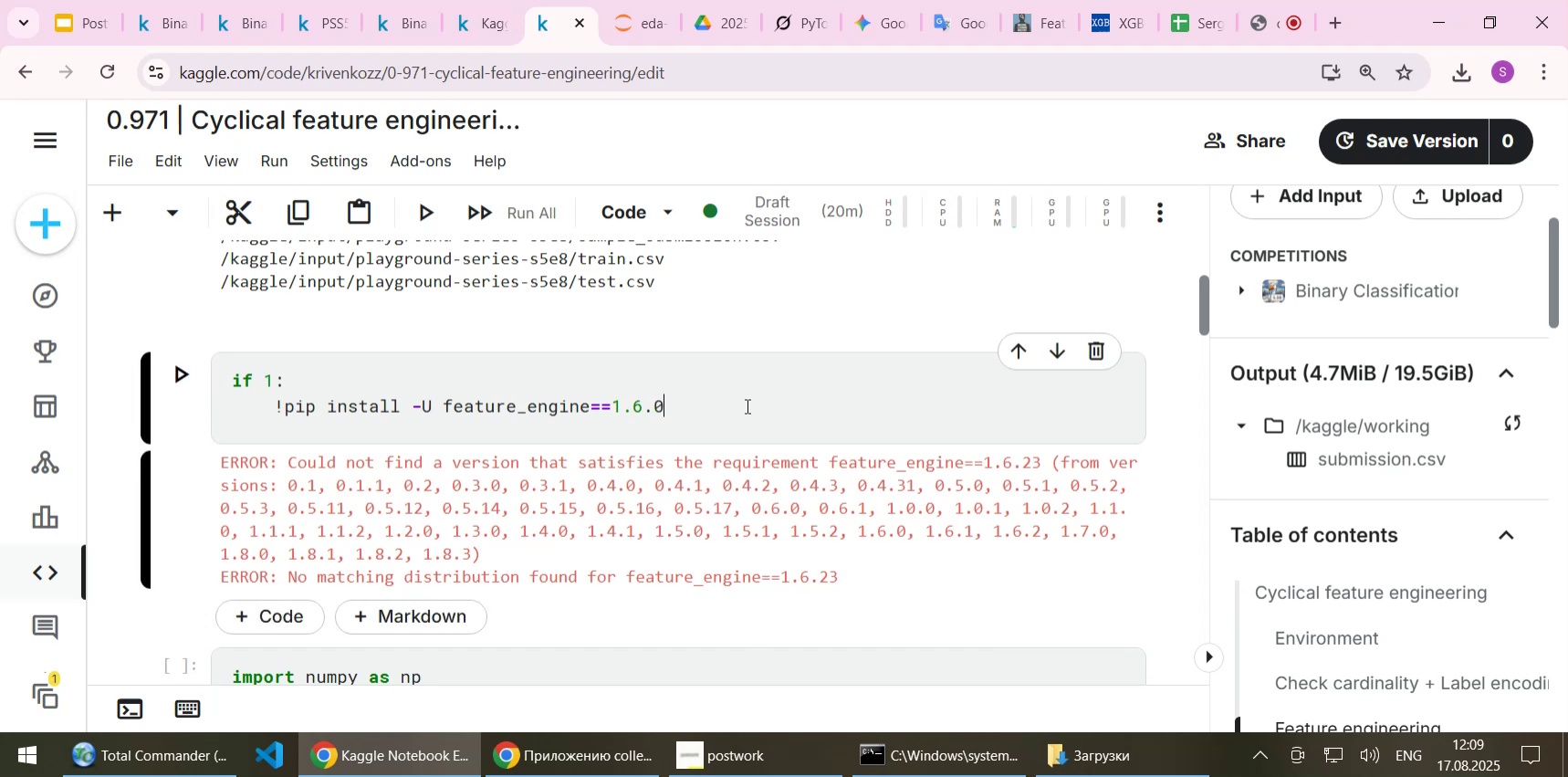 
key(ArrowLeft)
 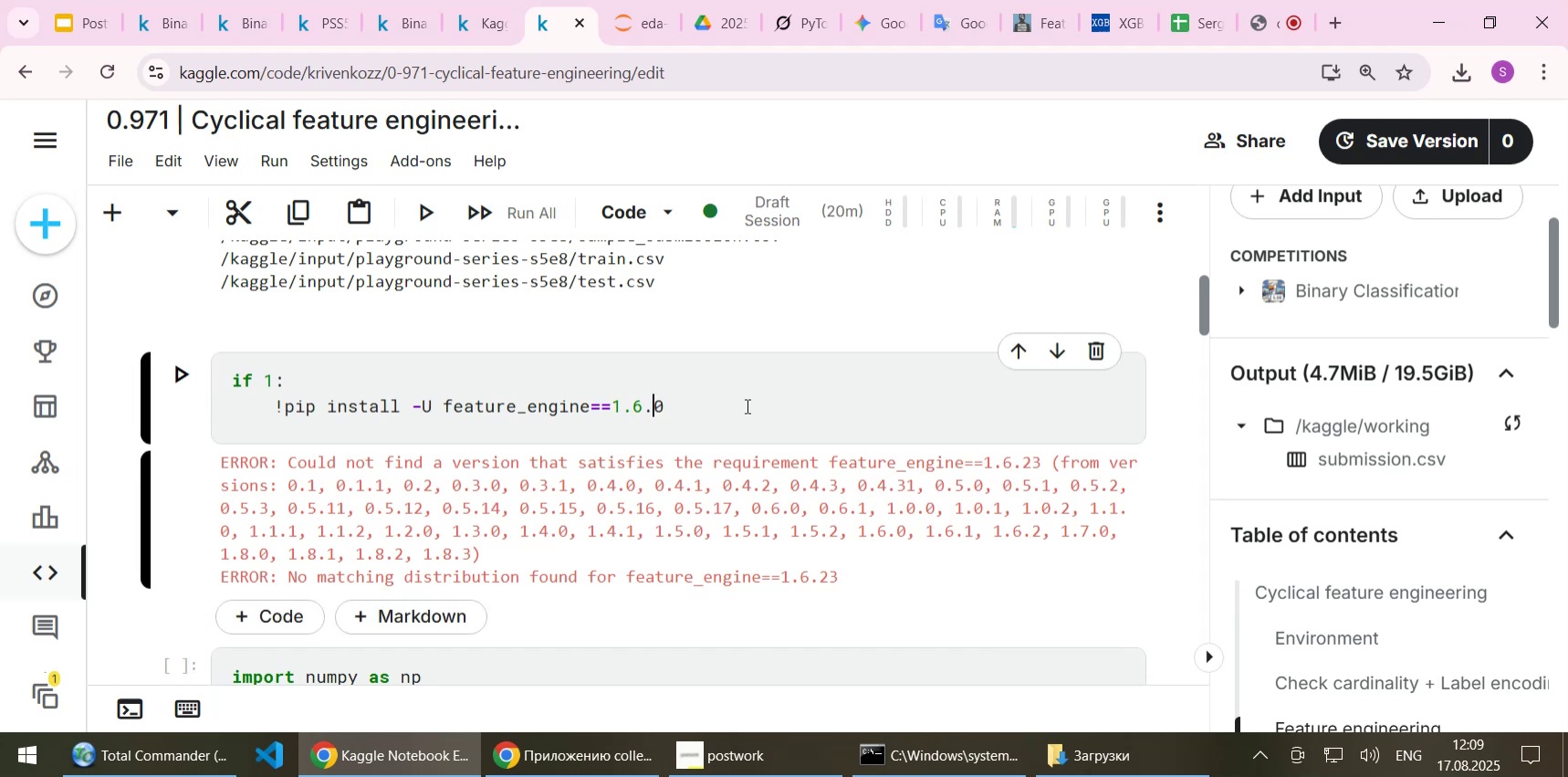 
key(ArrowLeft)
 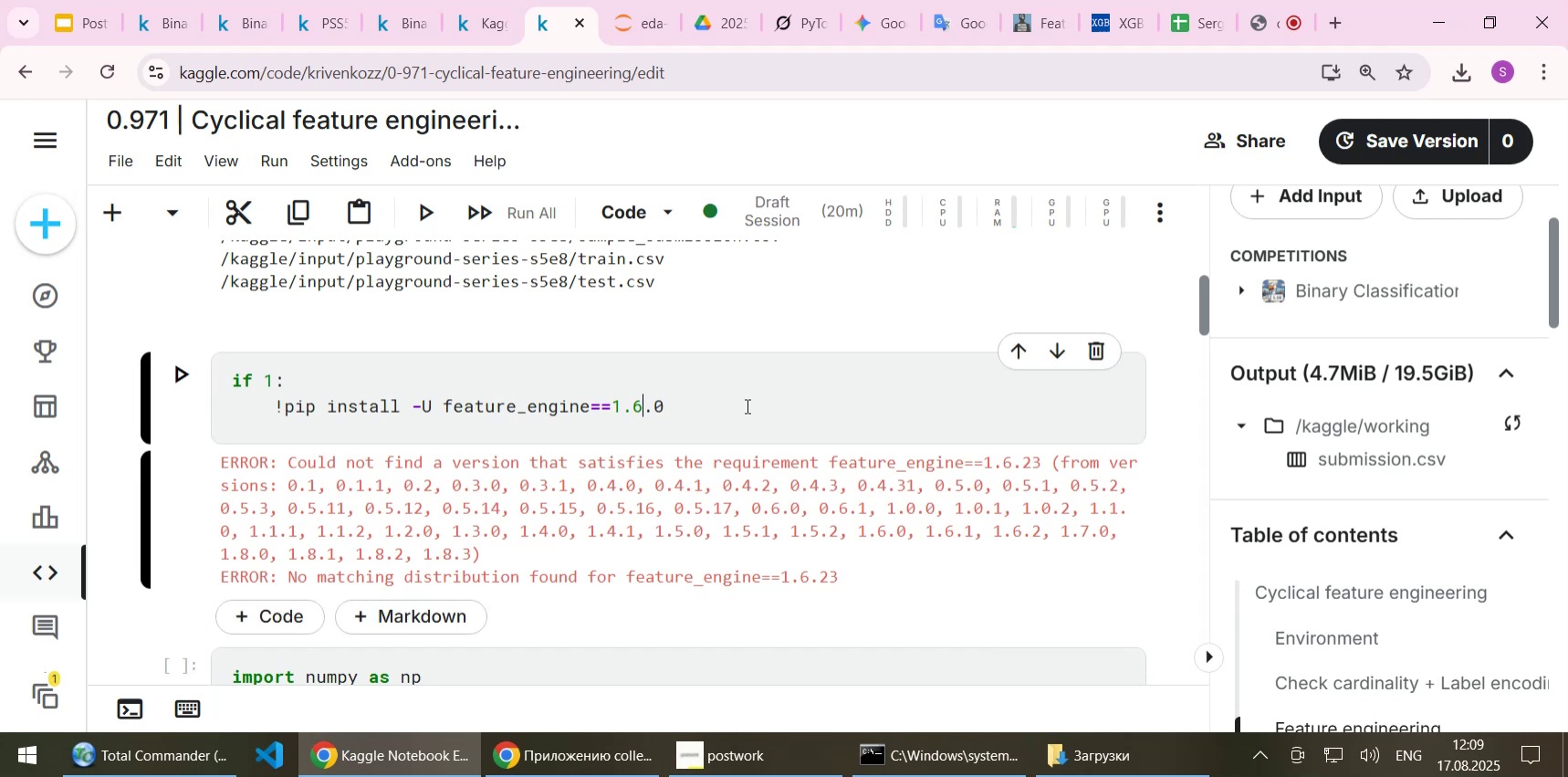 
key(ArrowLeft)
 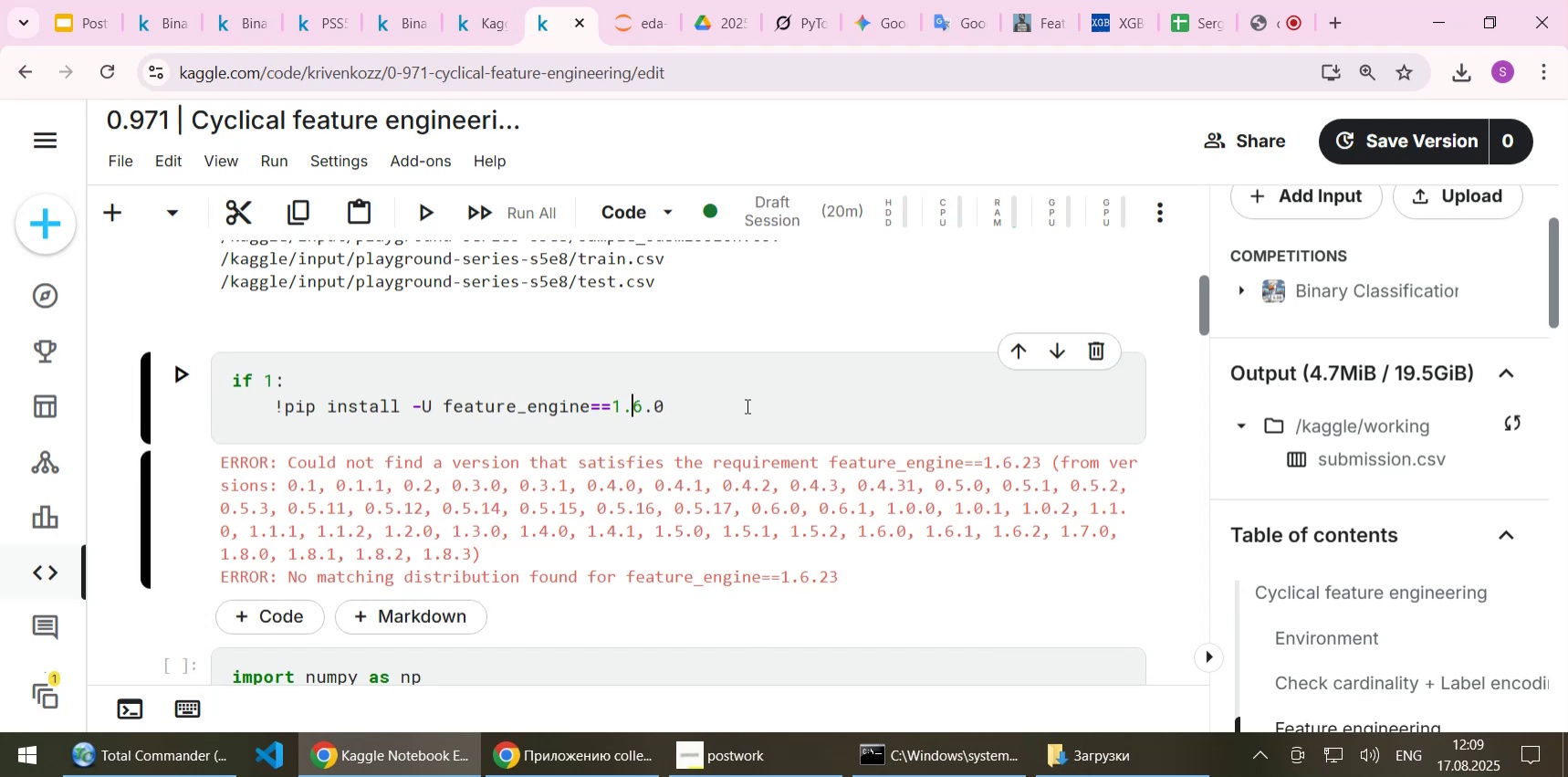 
key(Delete)
 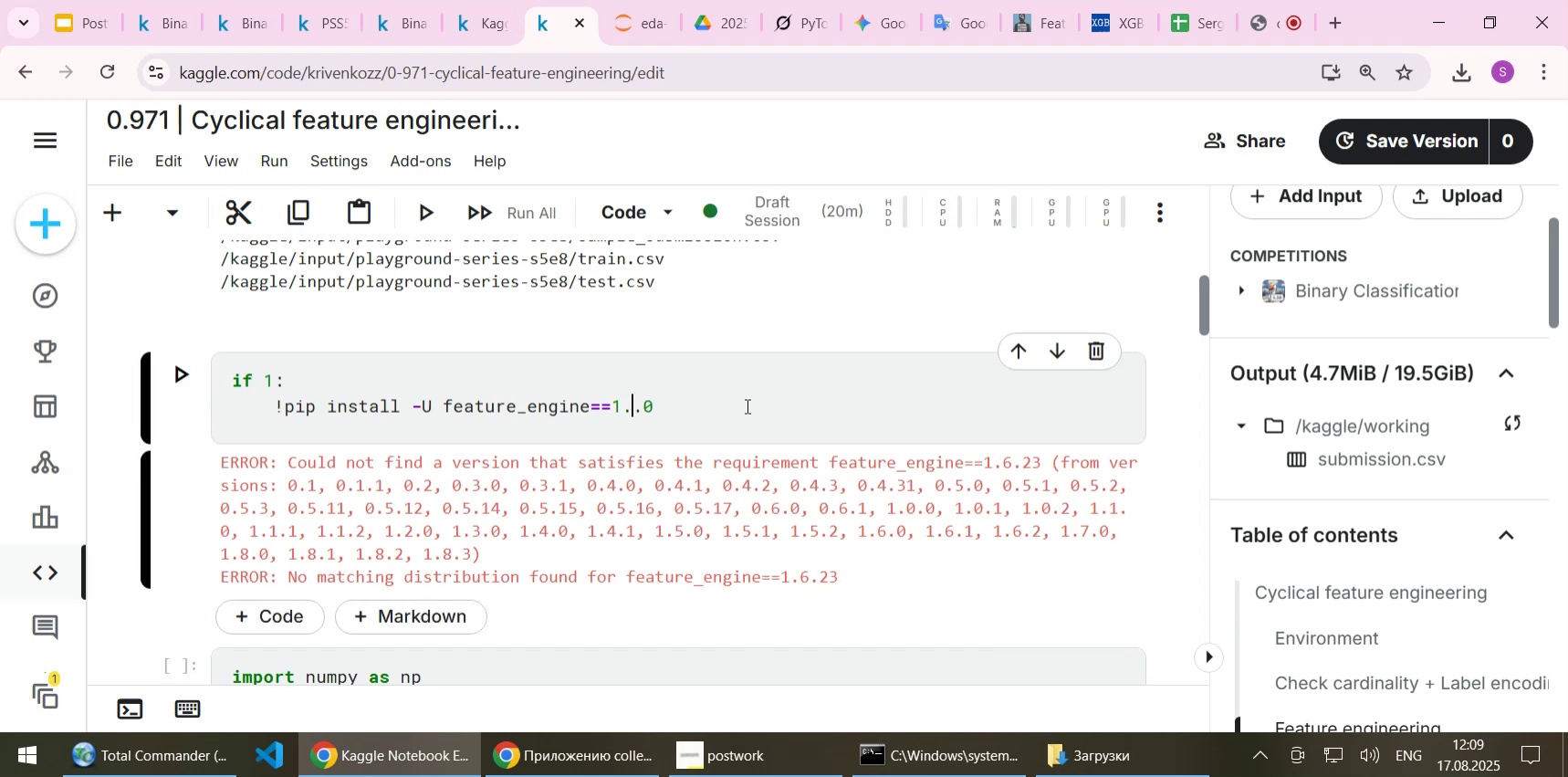 
key(7)
 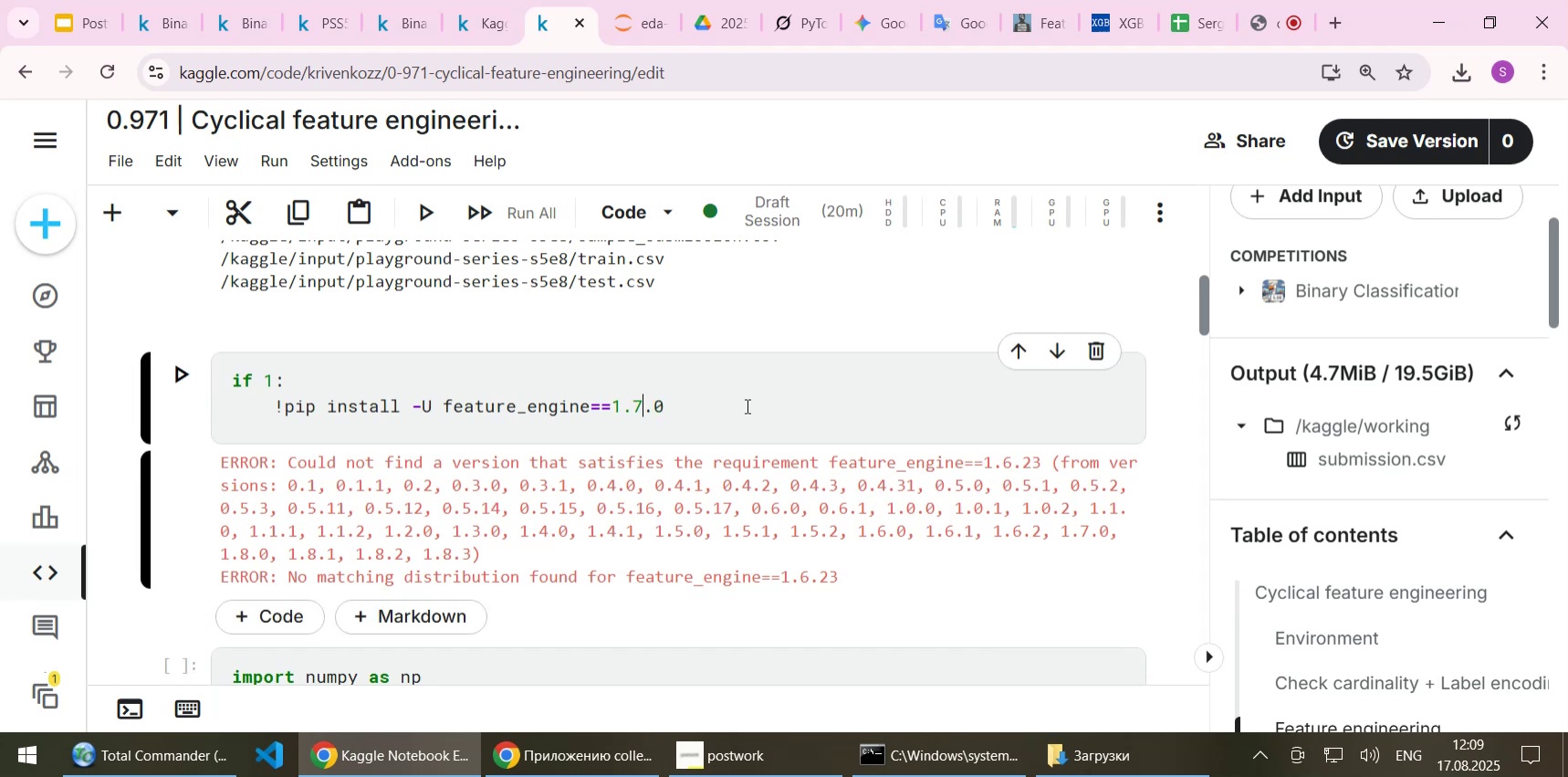 
key(Shift+ShiftLeft)
 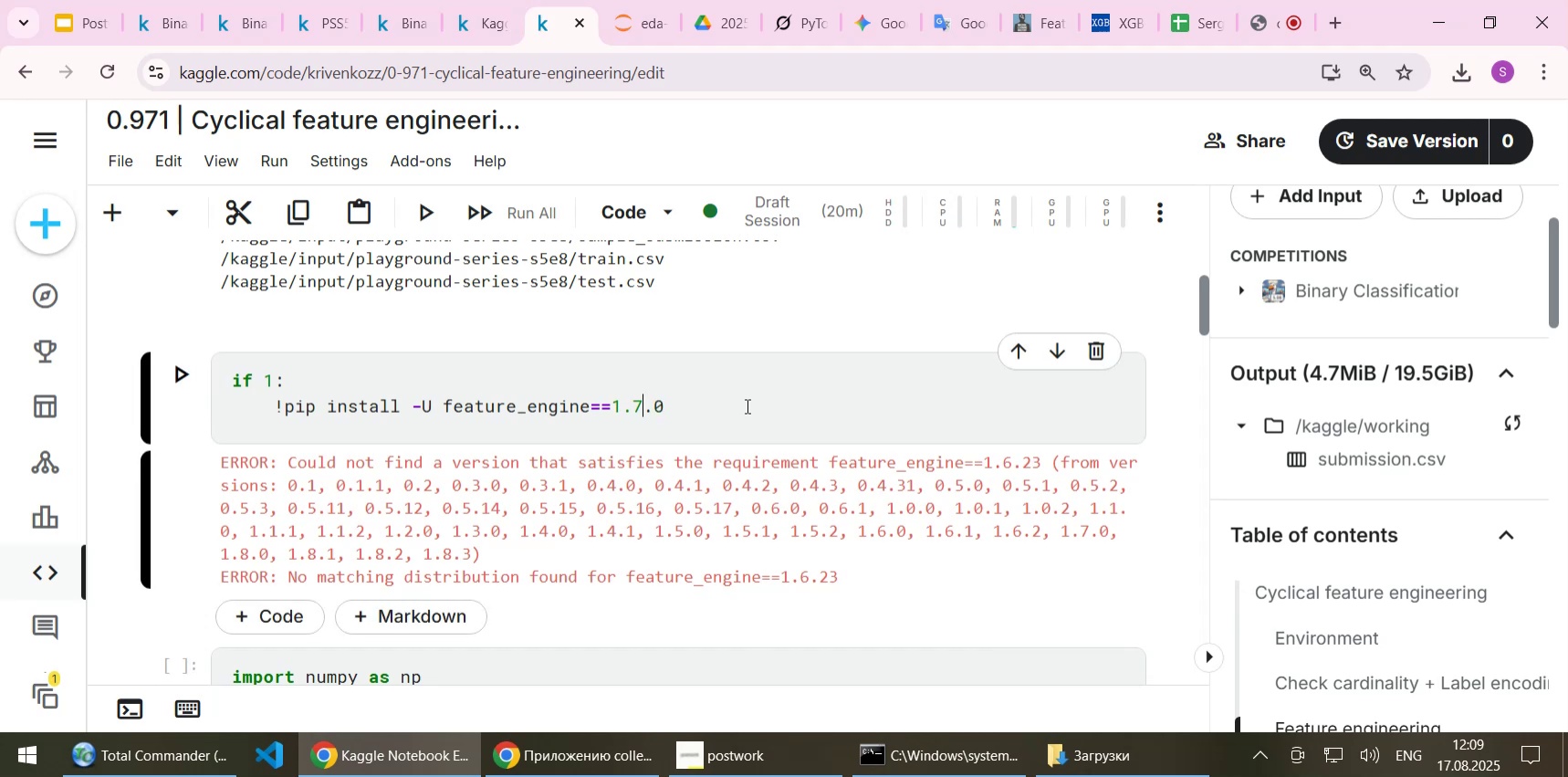 
key(Shift+Enter)
 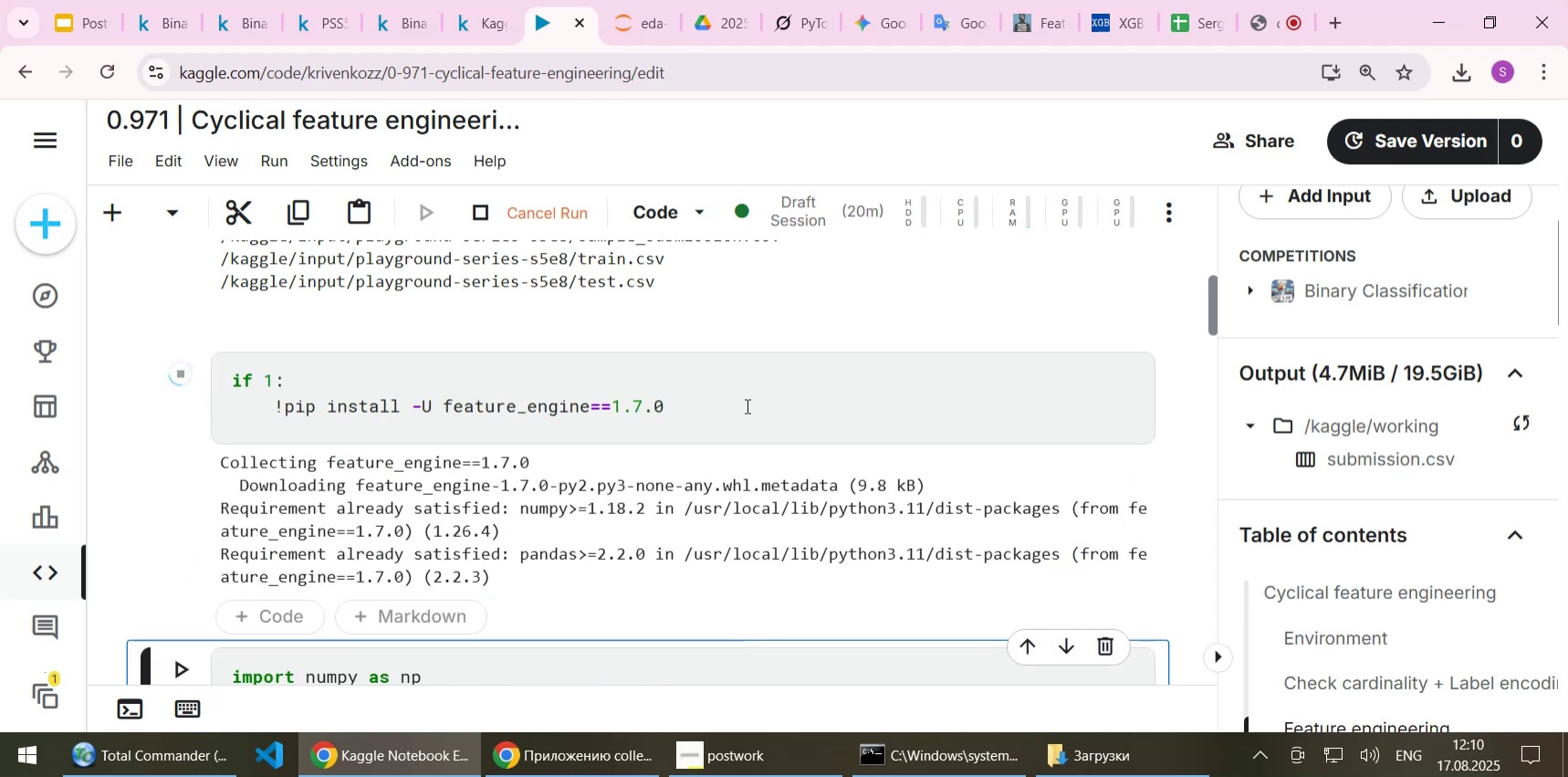 
scroll: coordinate [746, 405], scroll_direction: down, amount: 10.0
 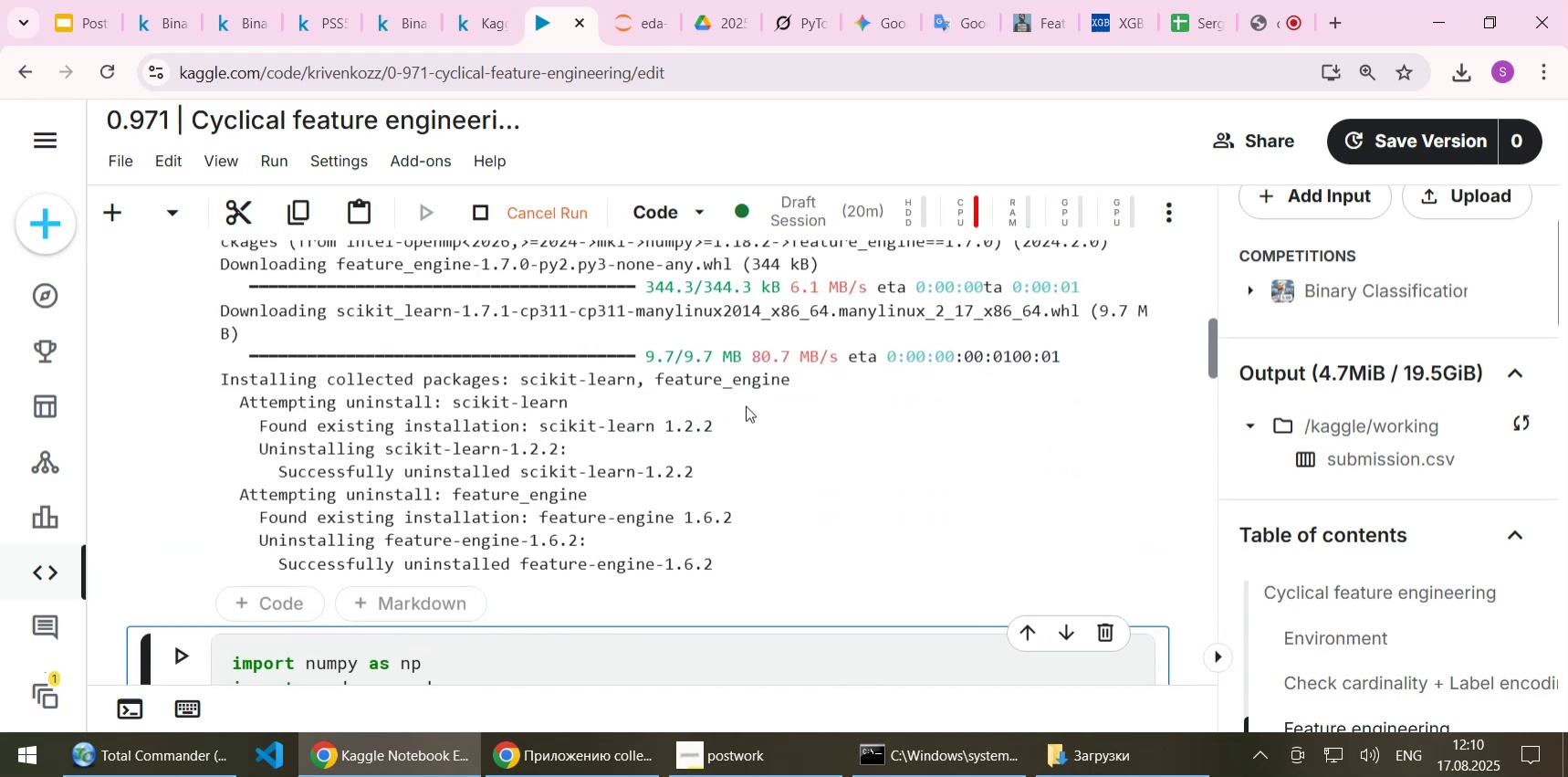 
scroll: coordinate [753, 469], scroll_direction: up, amount: 7.0
 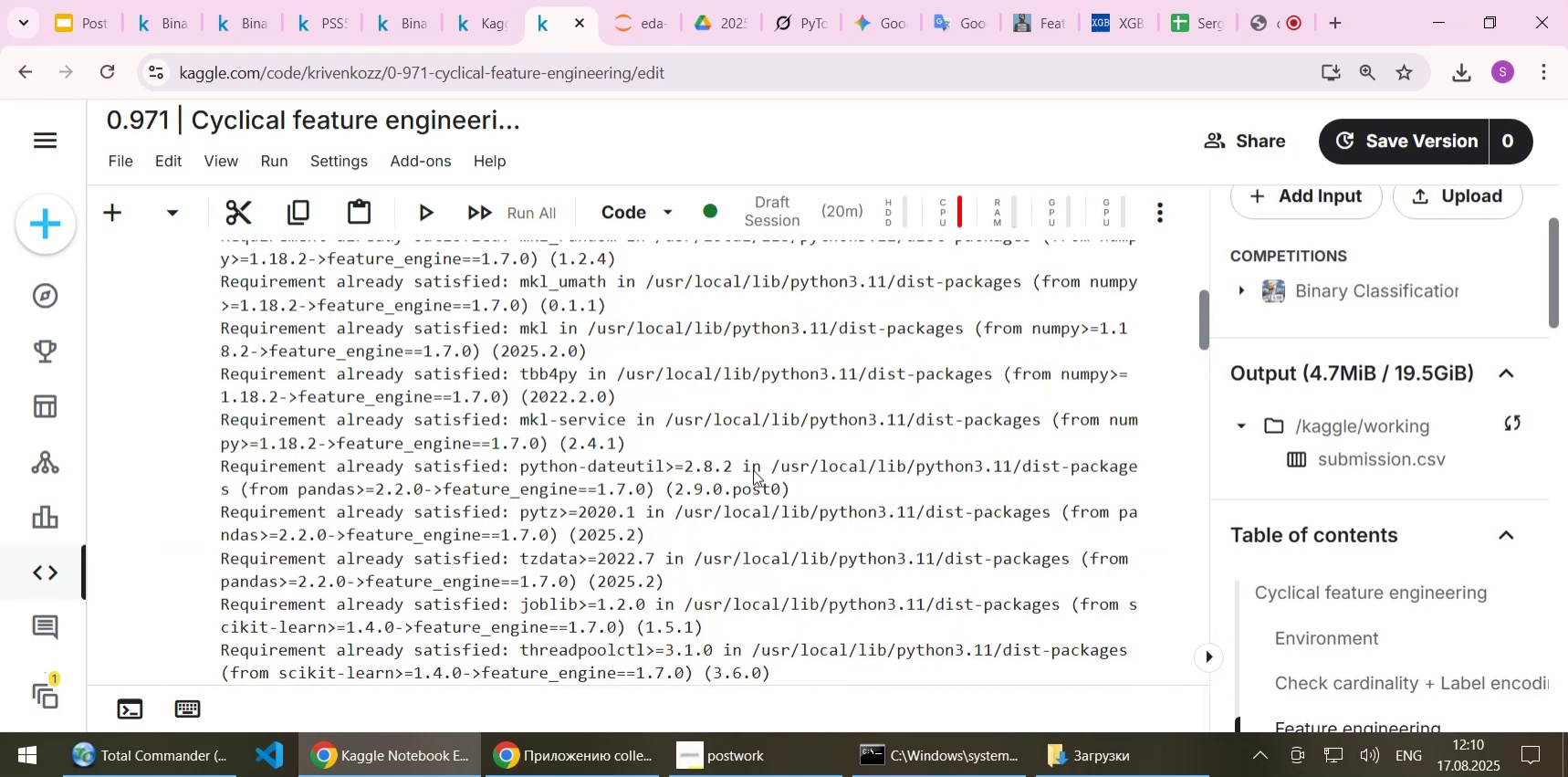 
scroll: coordinate [748, 528], scroll_direction: down, amount: 8.0
 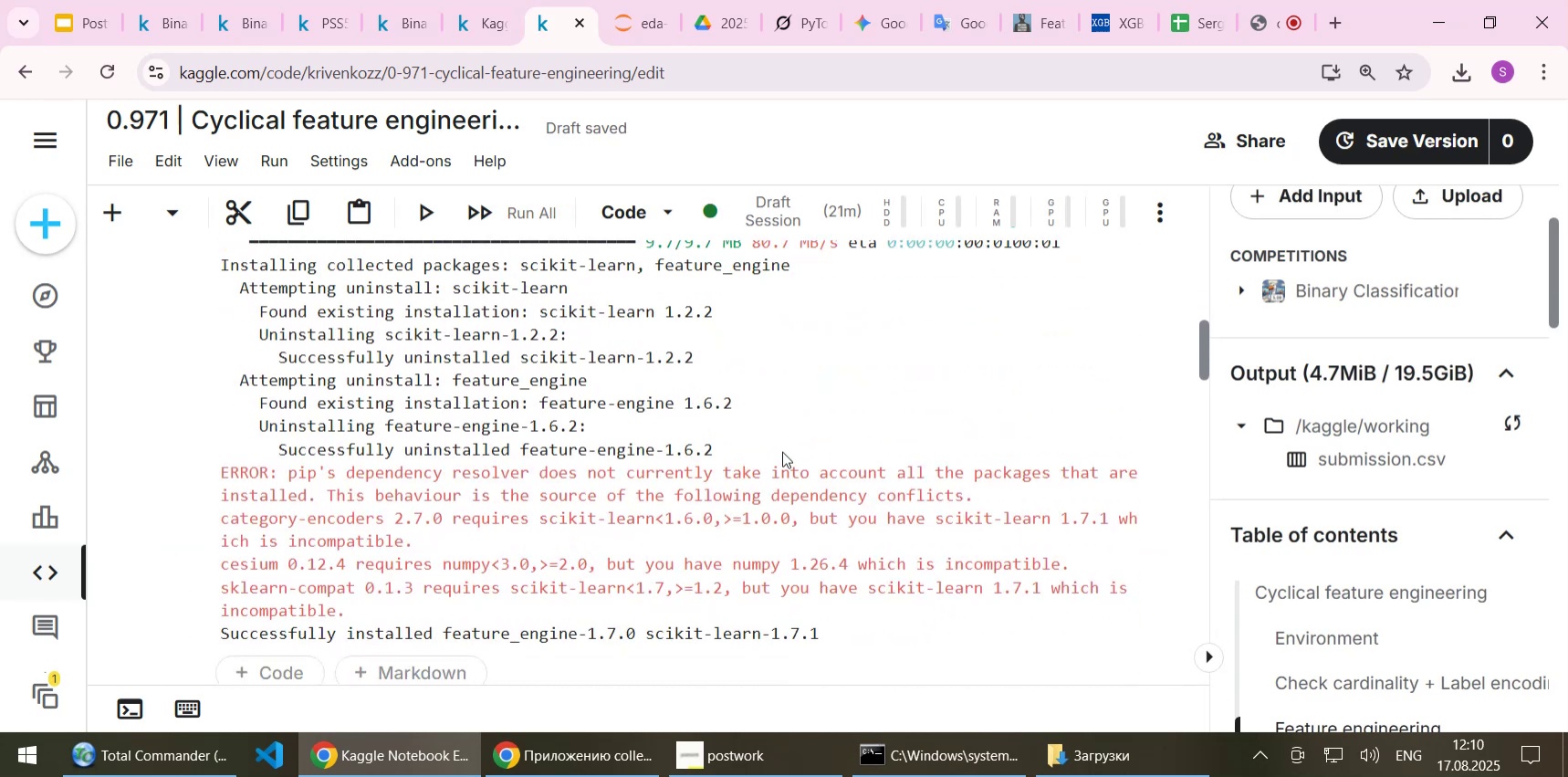 
scroll: coordinate [782, 451], scroll_direction: up, amount: 14.0
 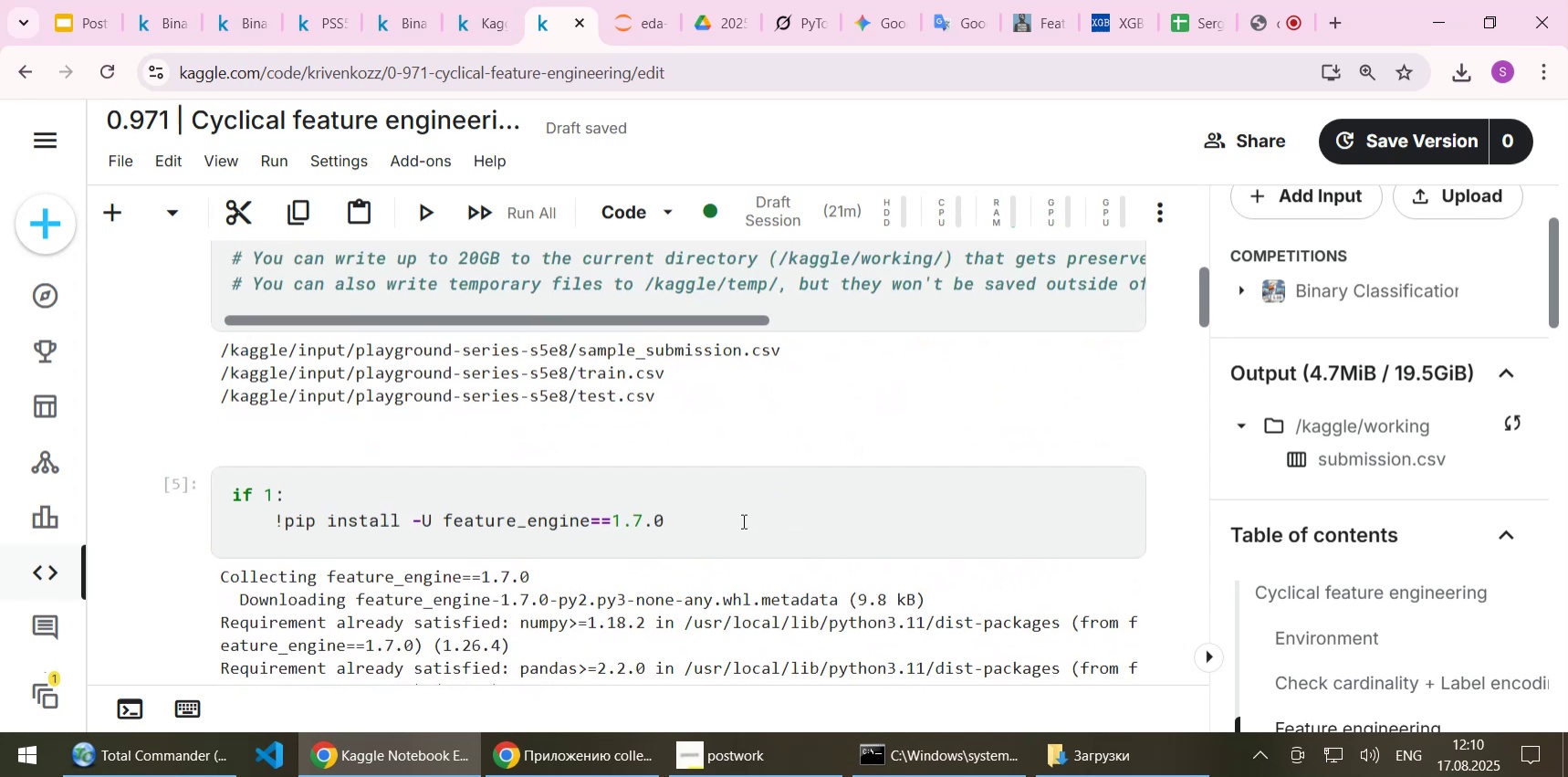 
left_click([742, 520])
 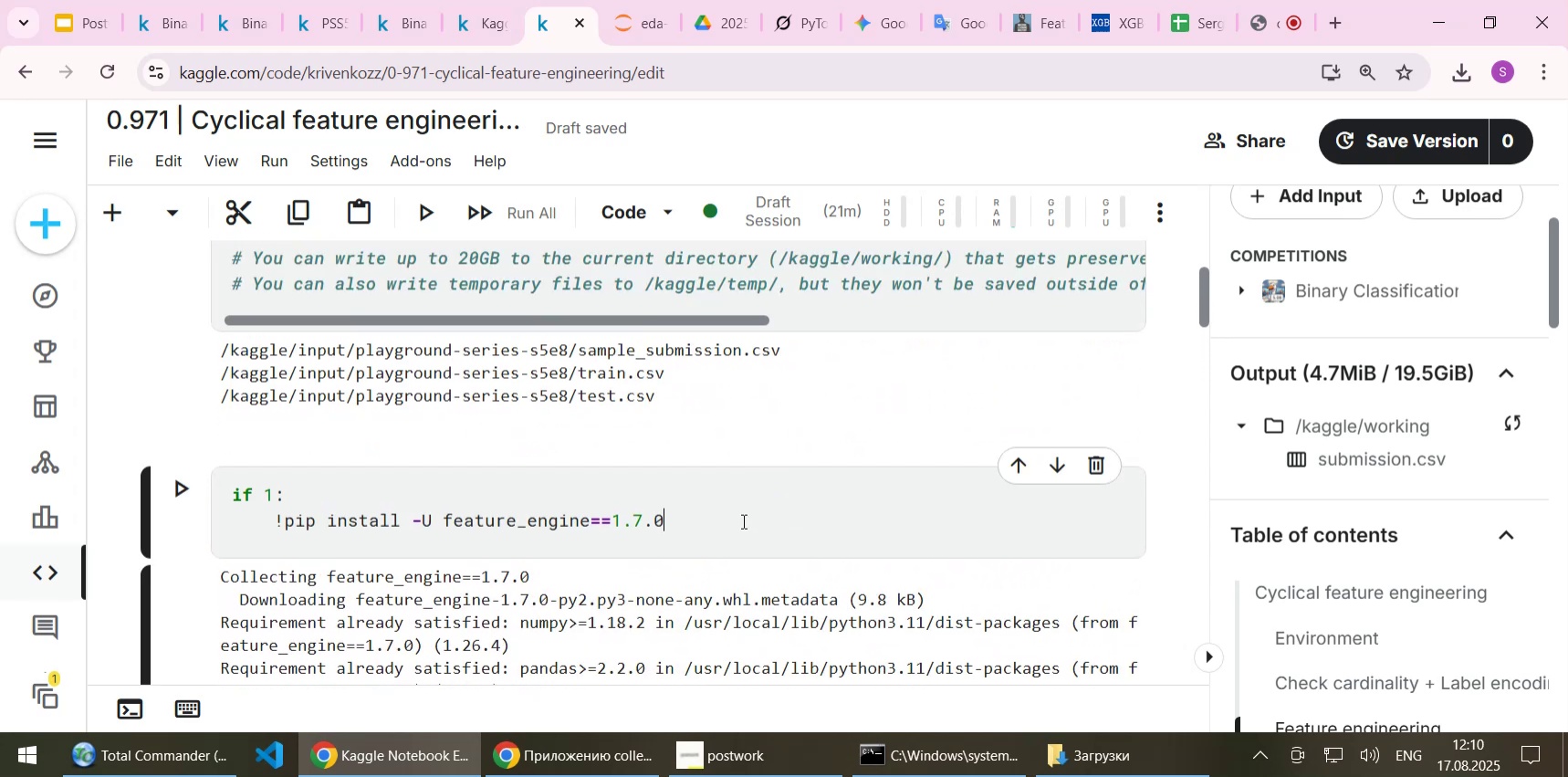 
key(ArrowLeft)
 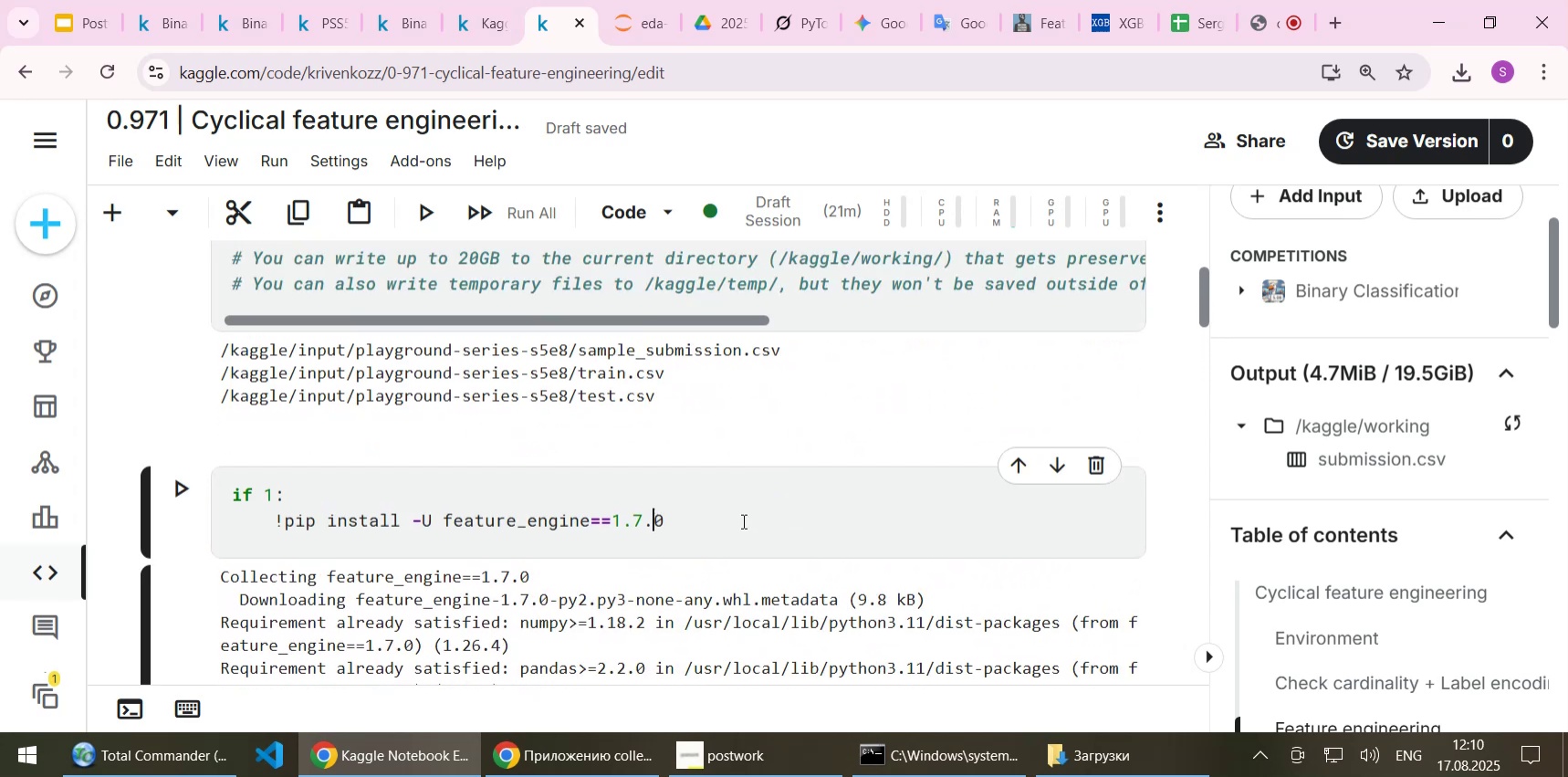 
key(ArrowLeft)
 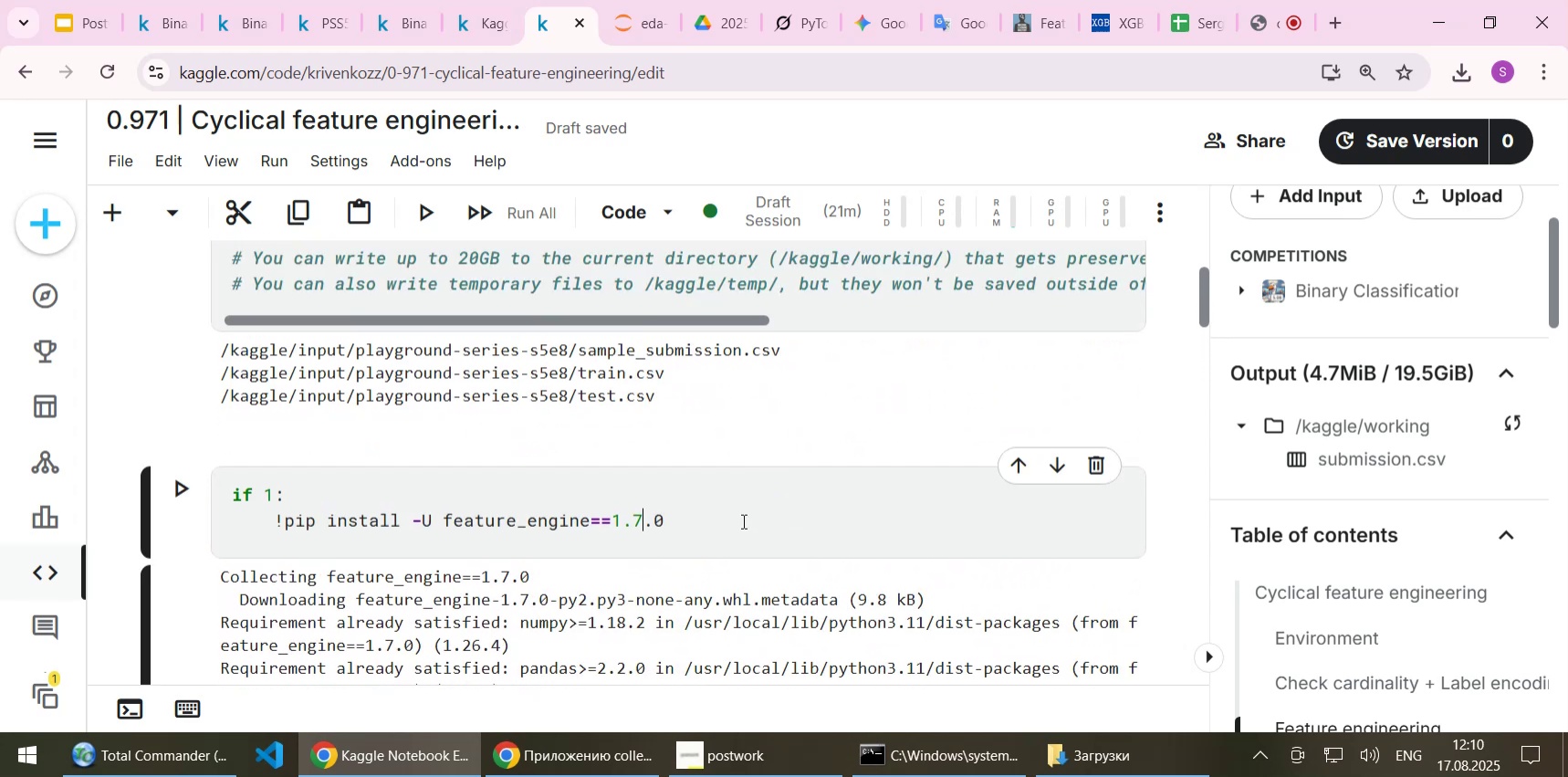 
key(ArrowLeft)
 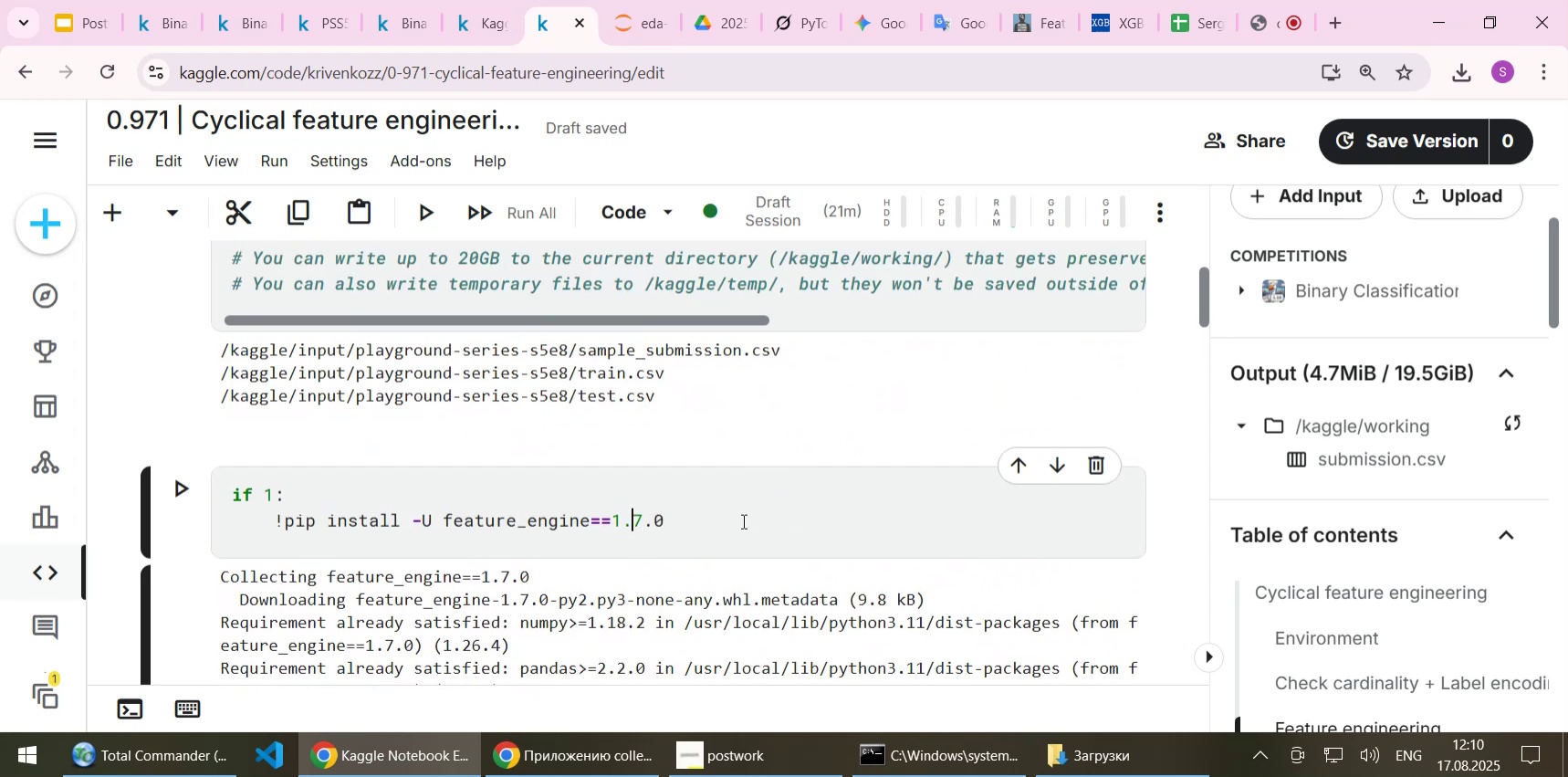 
key(Delete)
 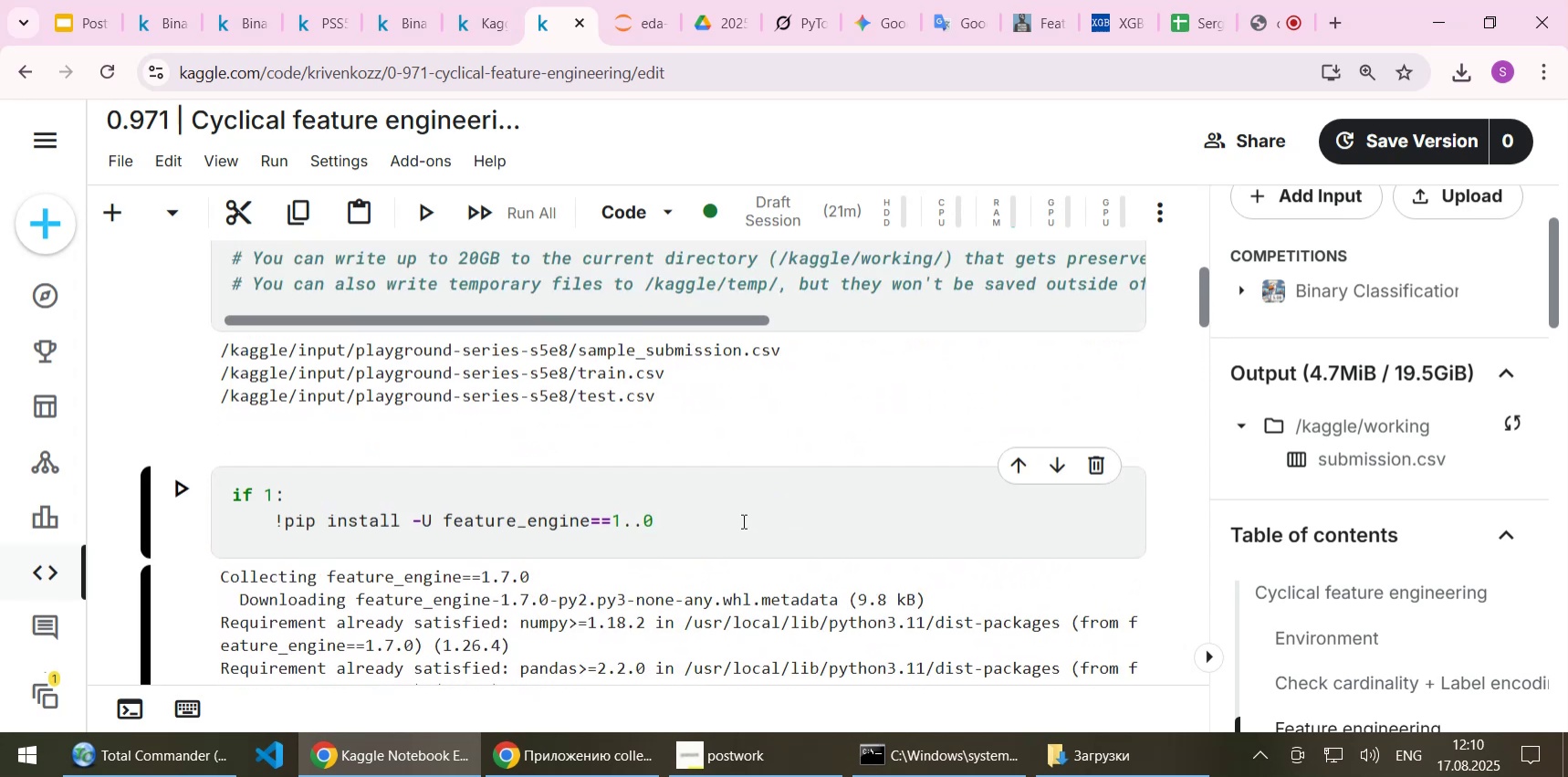 
key(6)
 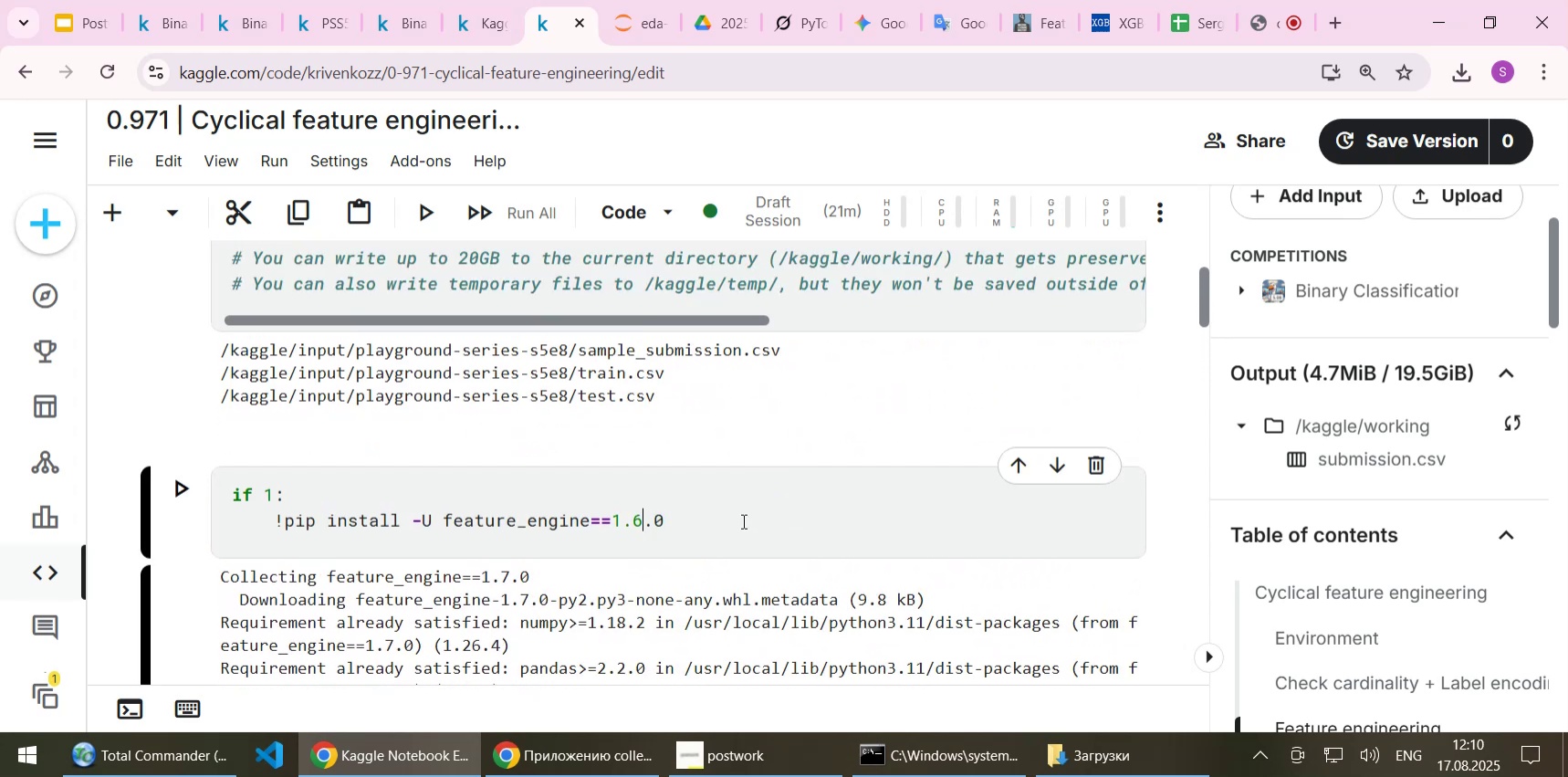 
key(ArrowRight)
 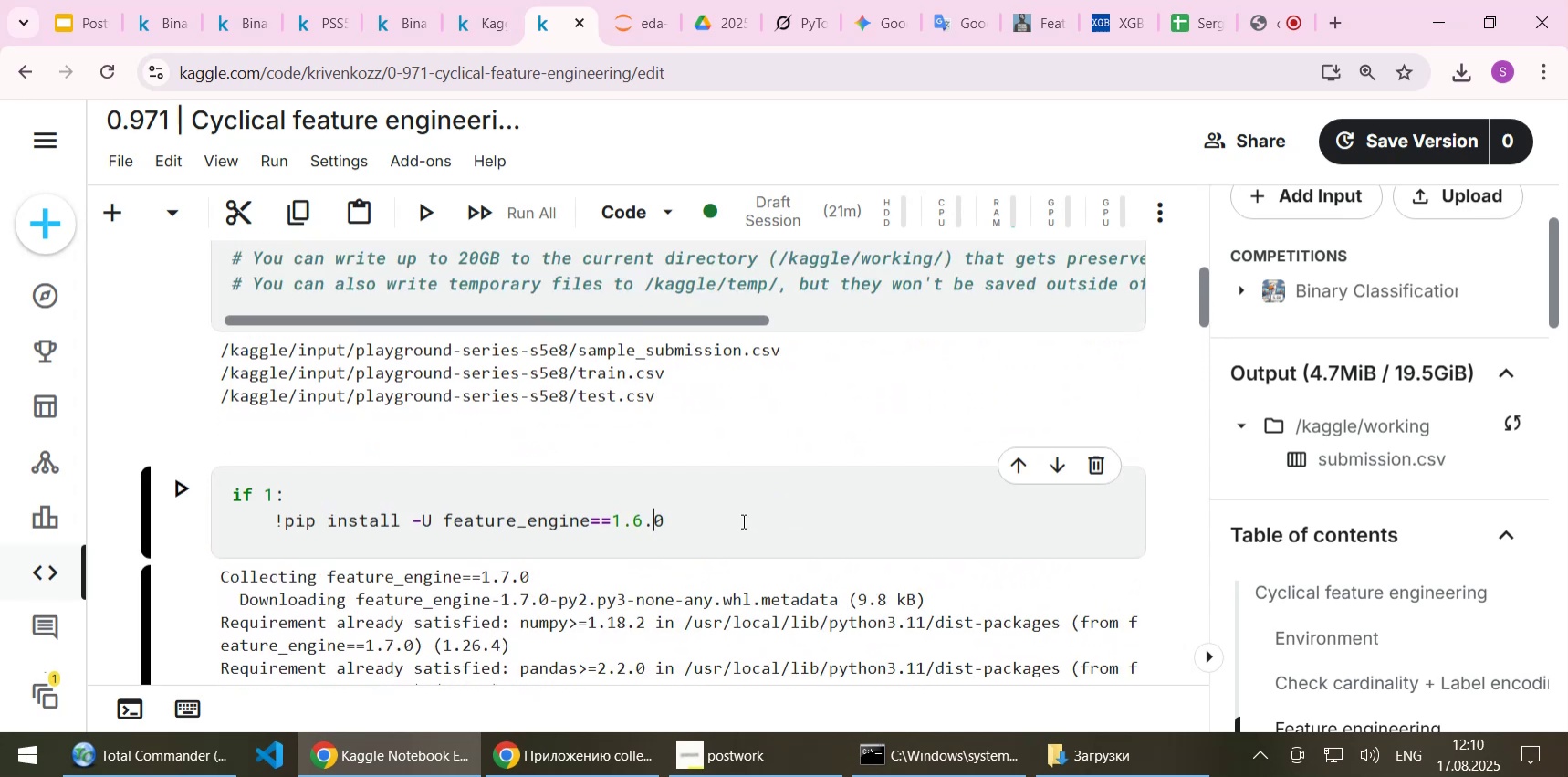 
key(Delete)
 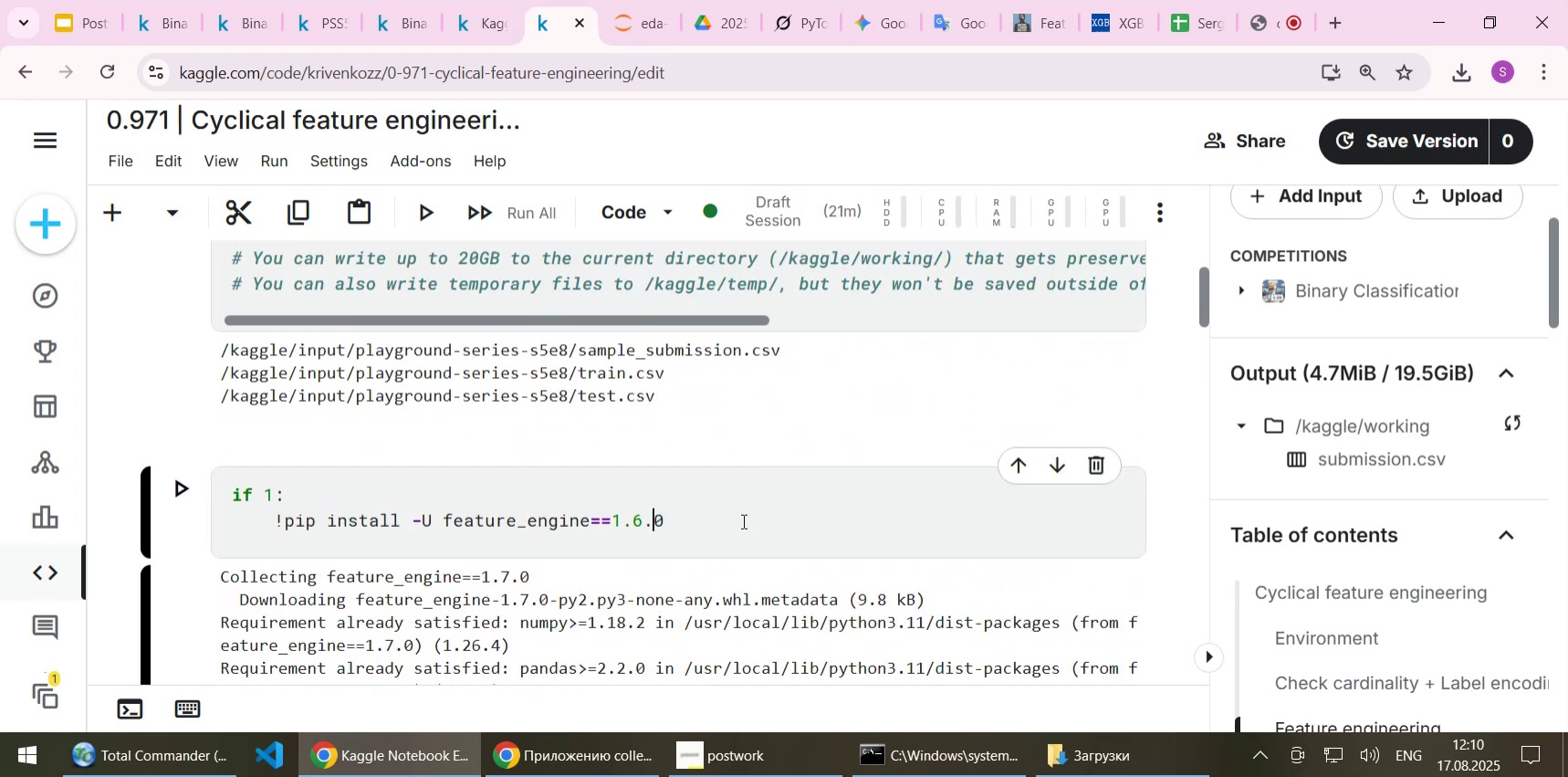 
key(2)
 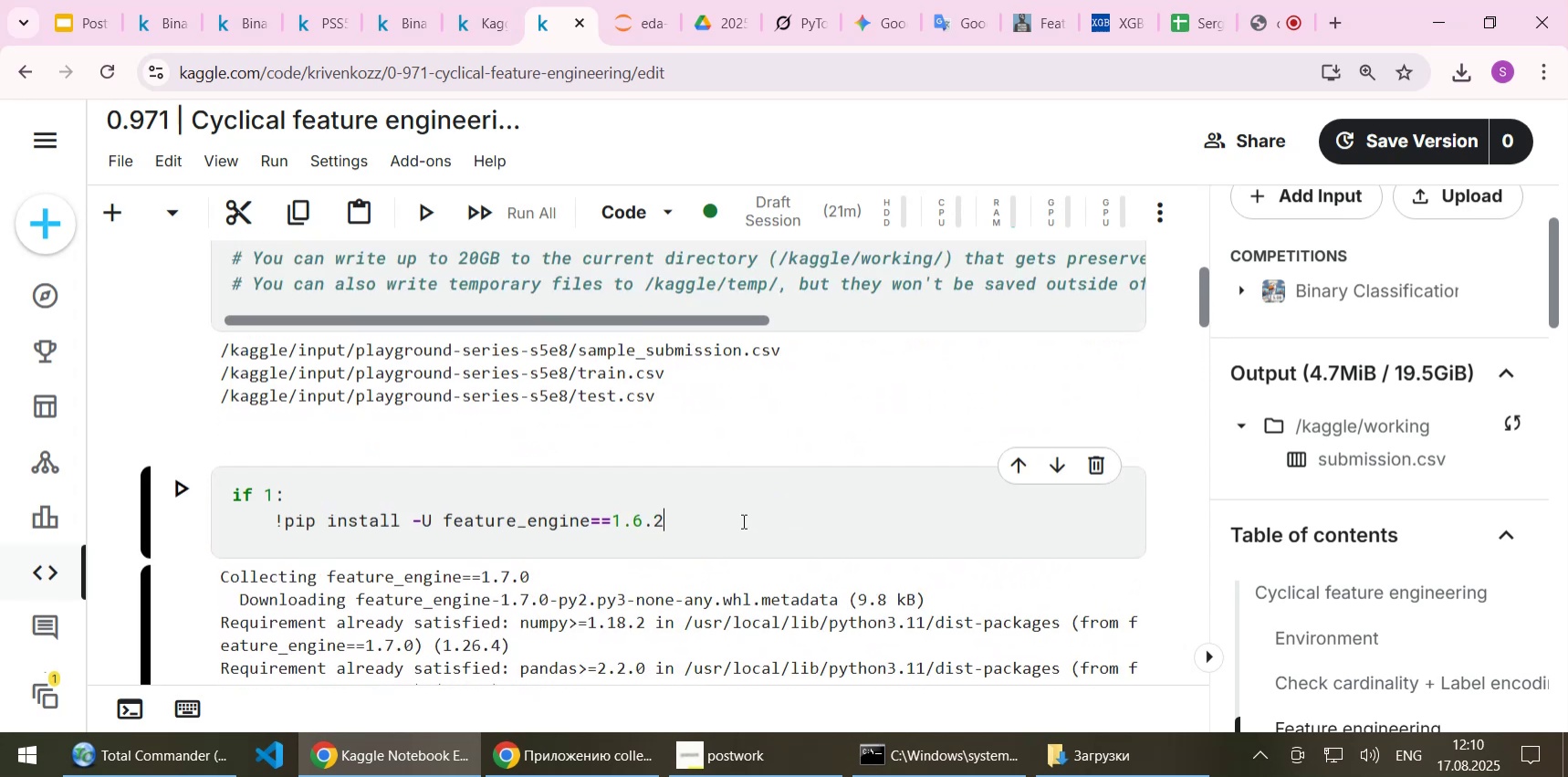 
key(Control+S)
 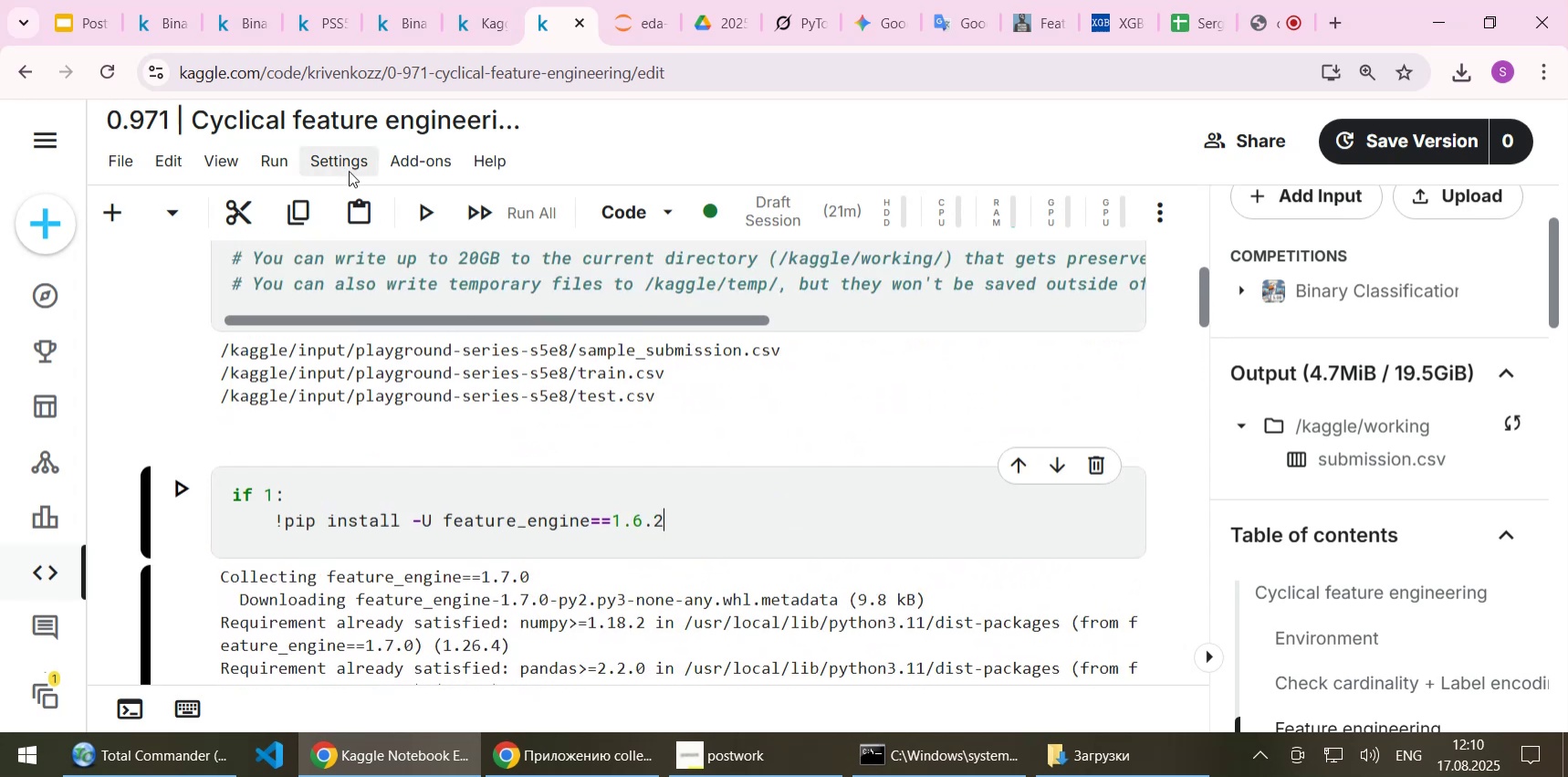 
left_click([340, 168])
 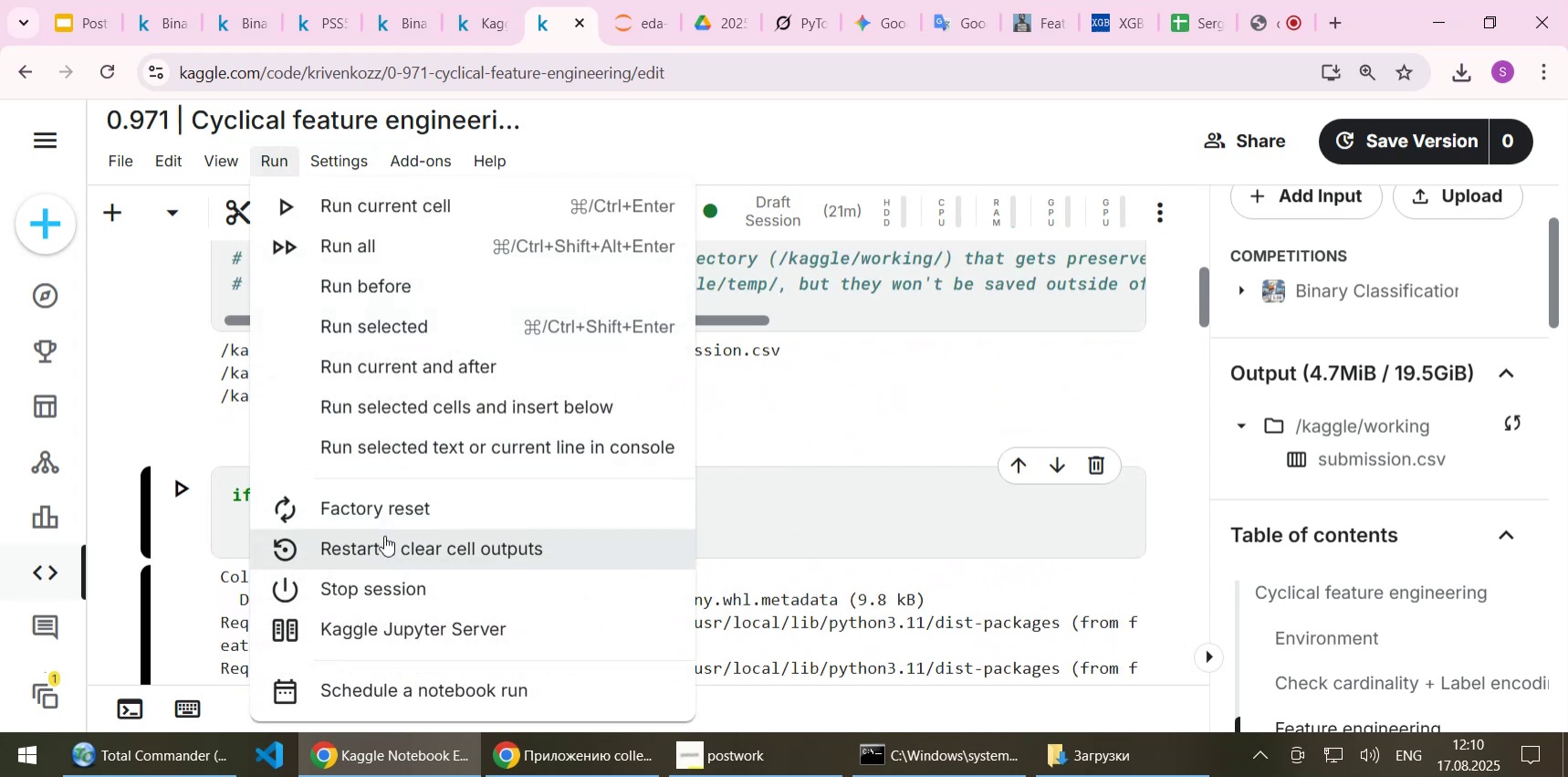 
left_click([387, 513])
 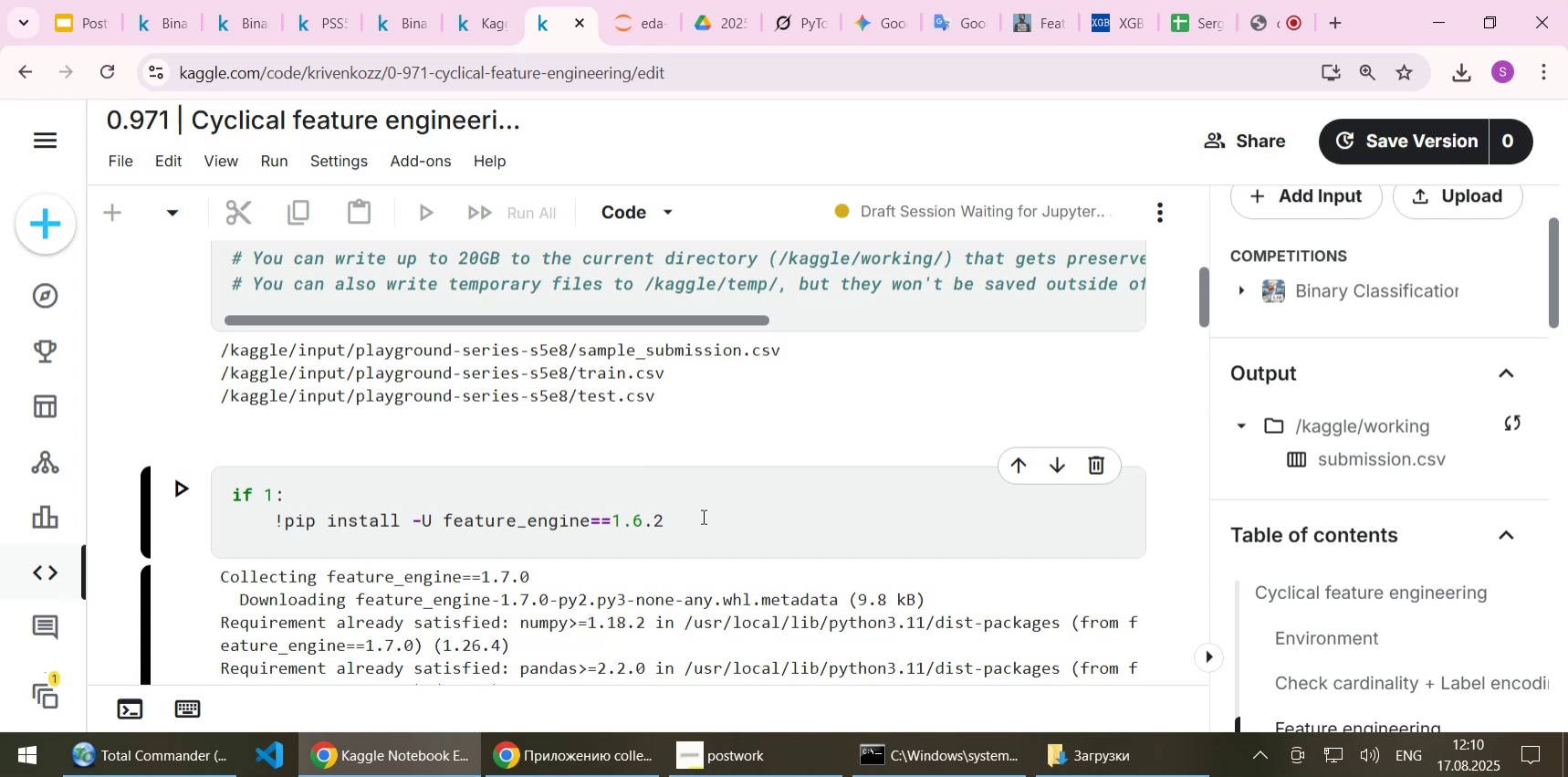 
wait(18.58)
 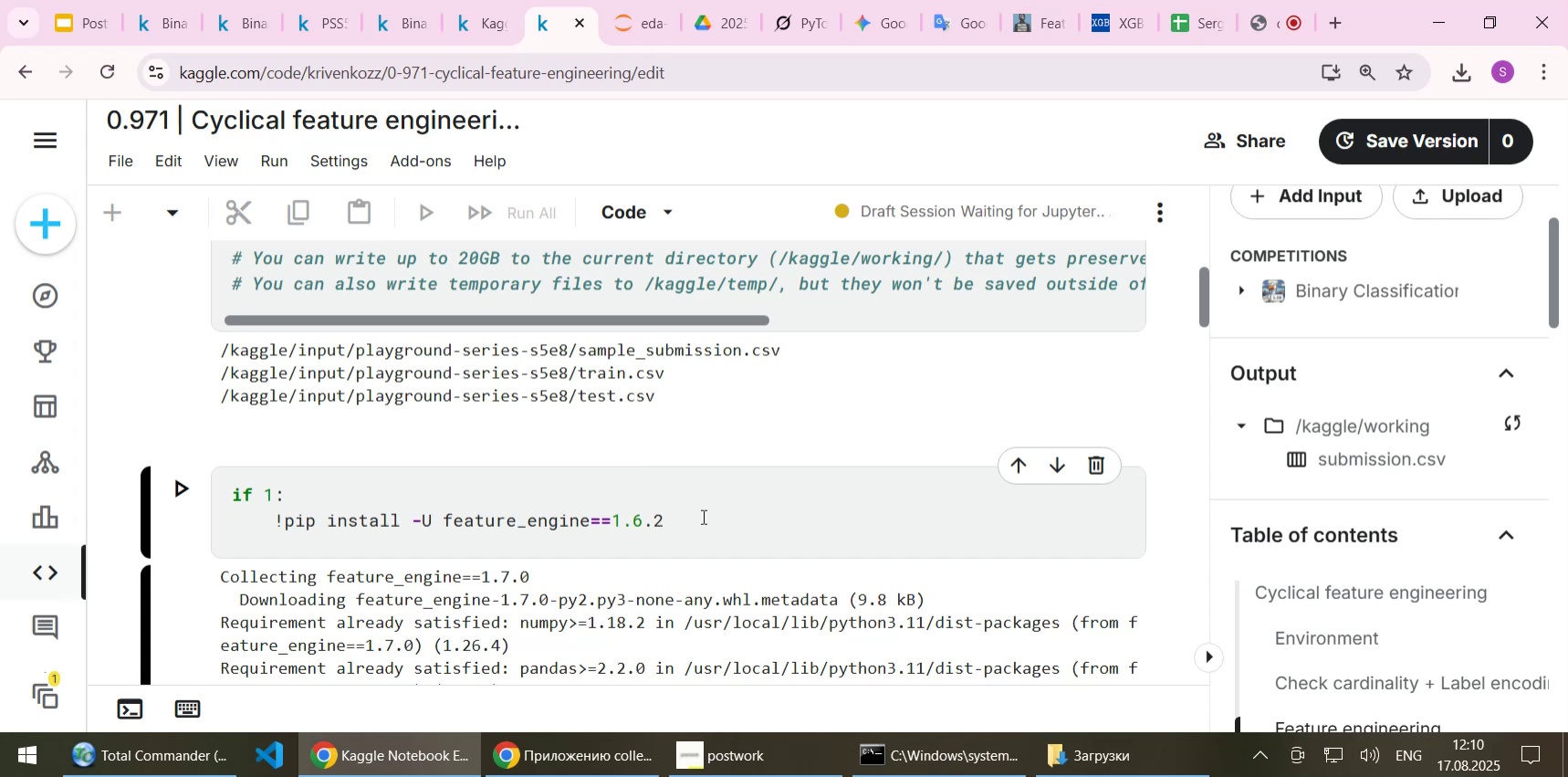 
left_click([694, 524])
 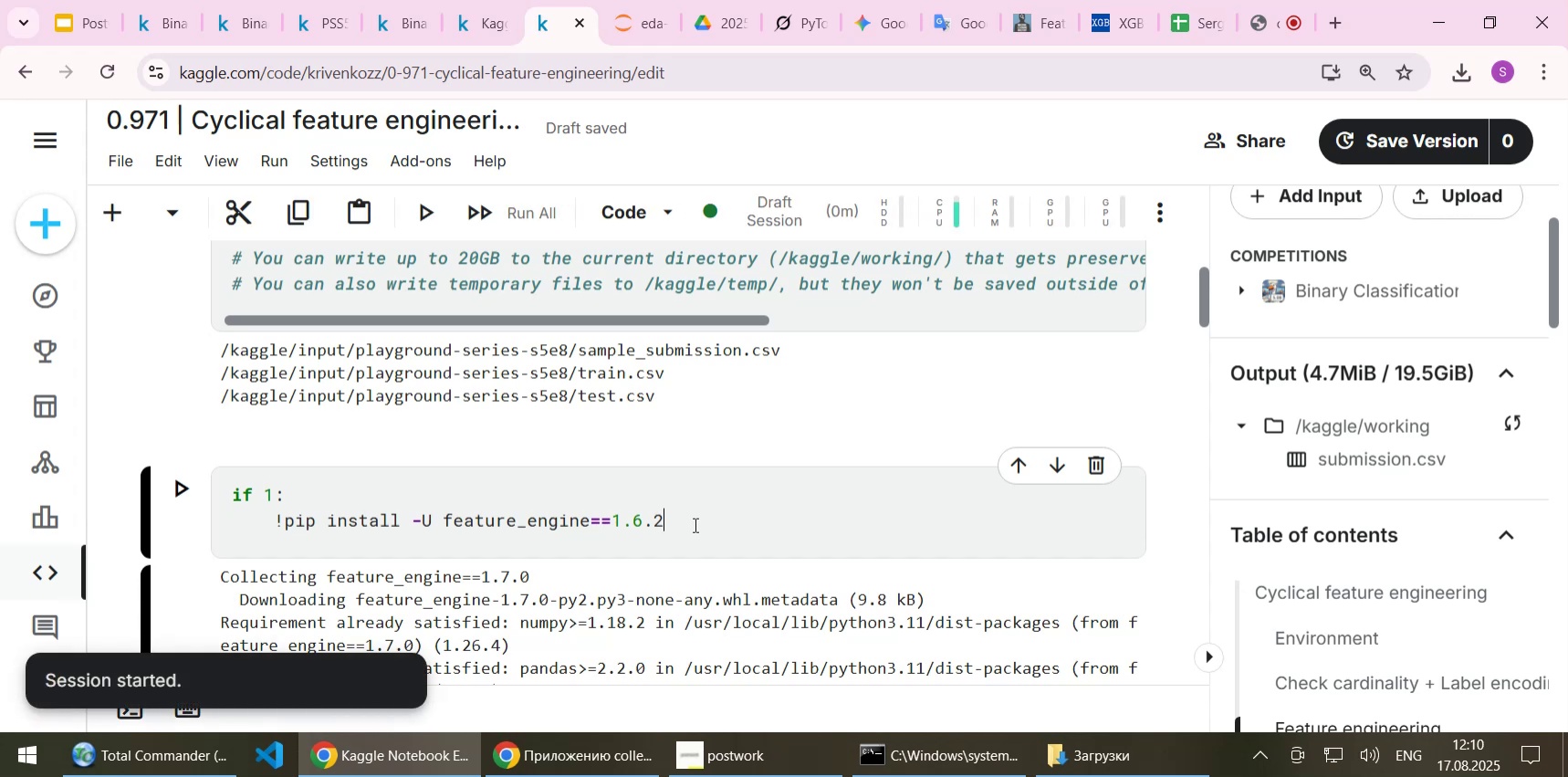 
wait(20.96)
 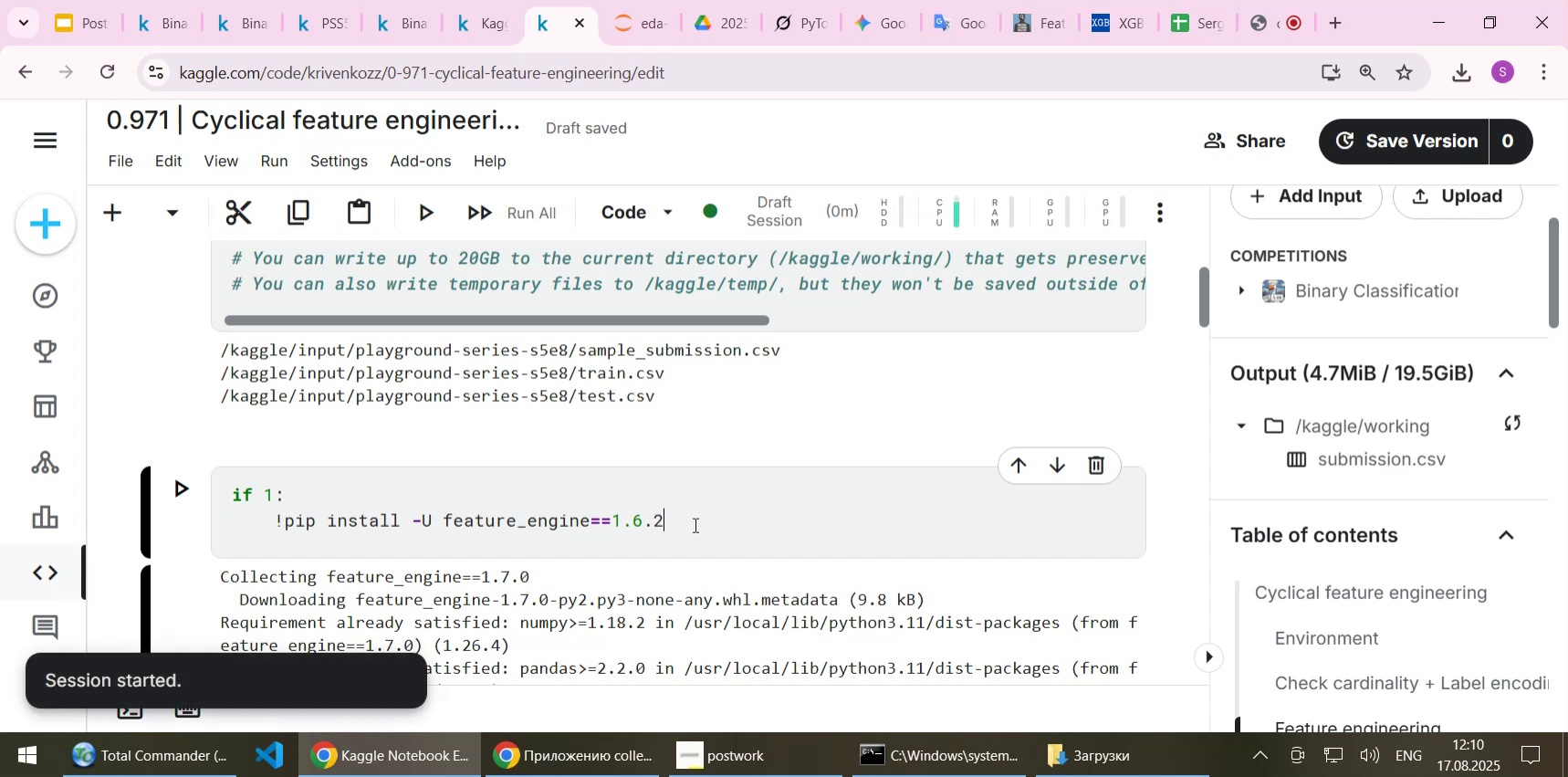 
left_click([526, 216])
 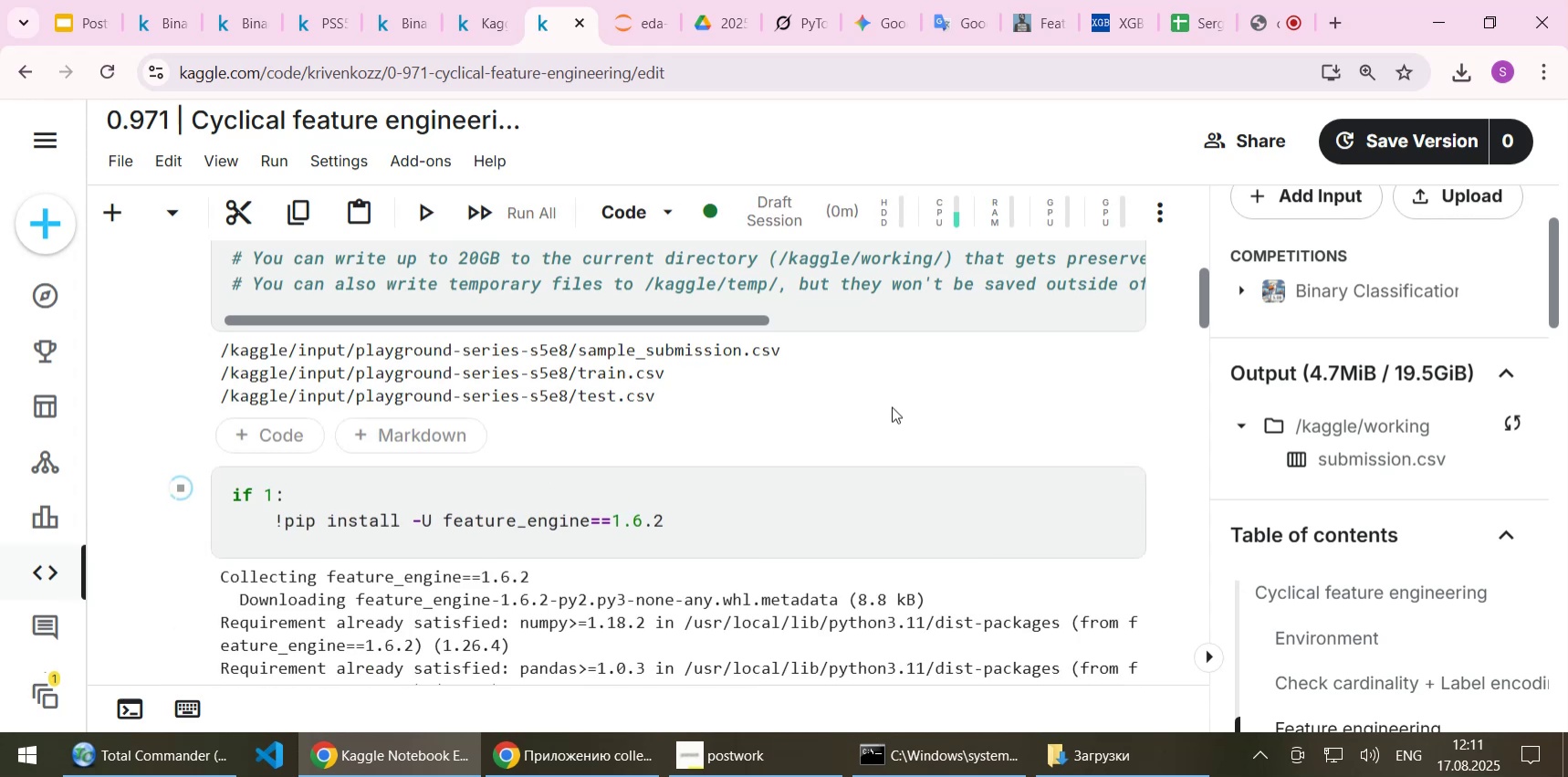 
wait(5.65)
 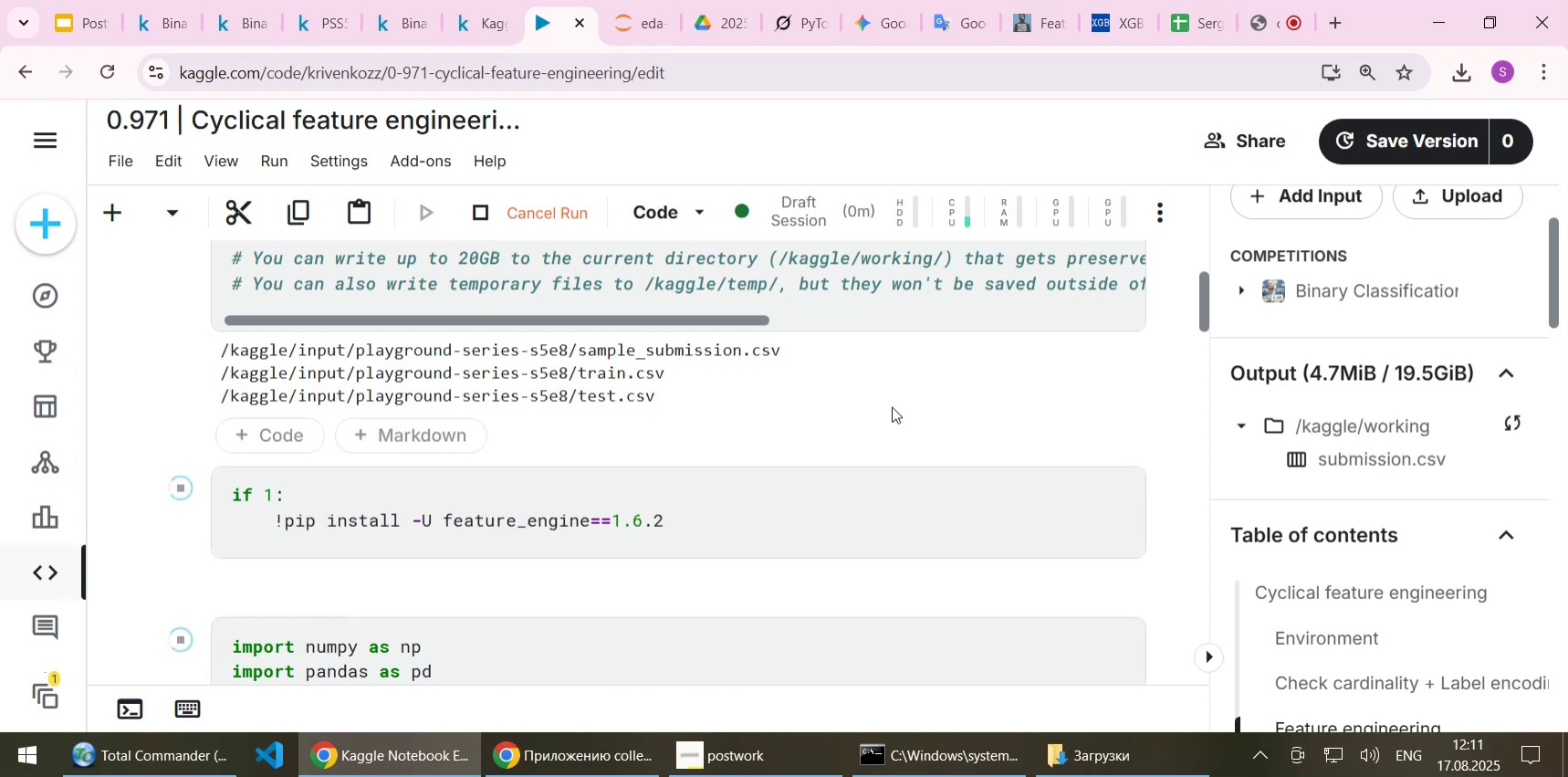 
scroll: coordinate [892, 406], scroll_direction: down, amount: 12.0
 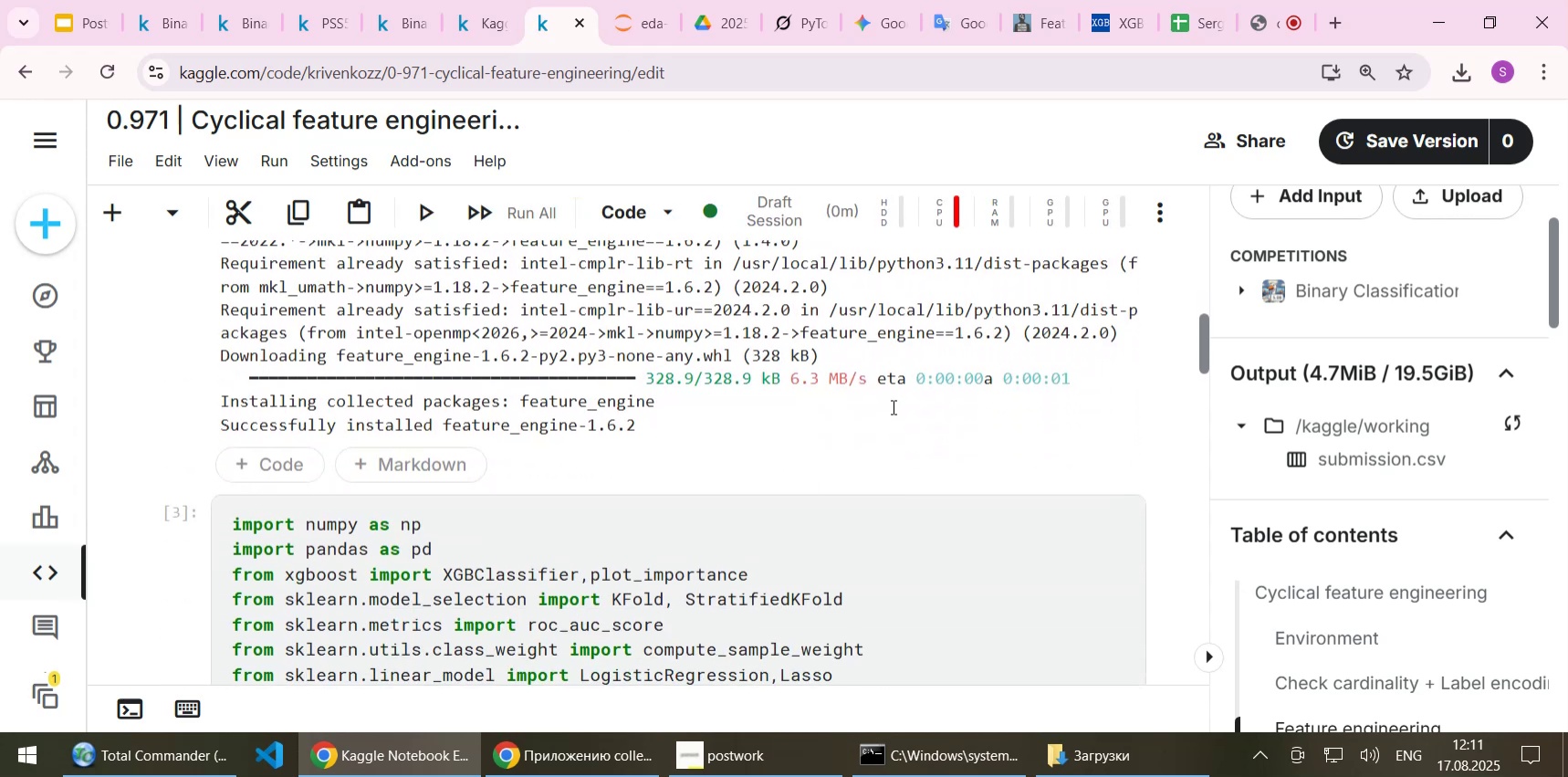 
scroll: coordinate [887, 436], scroll_direction: up, amount: 1.0
 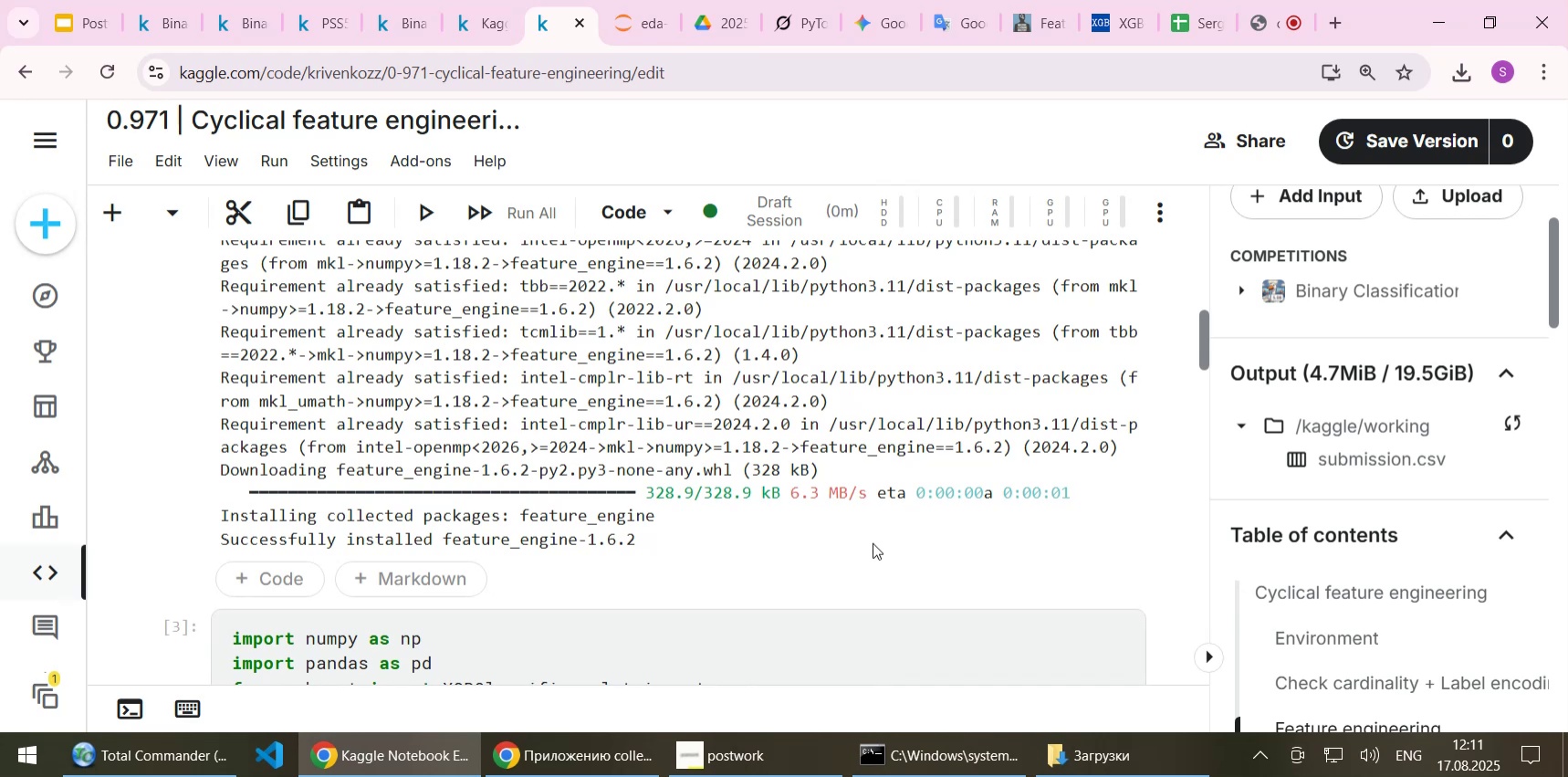 
scroll: coordinate [801, 528], scroll_direction: down, amount: 9.0
 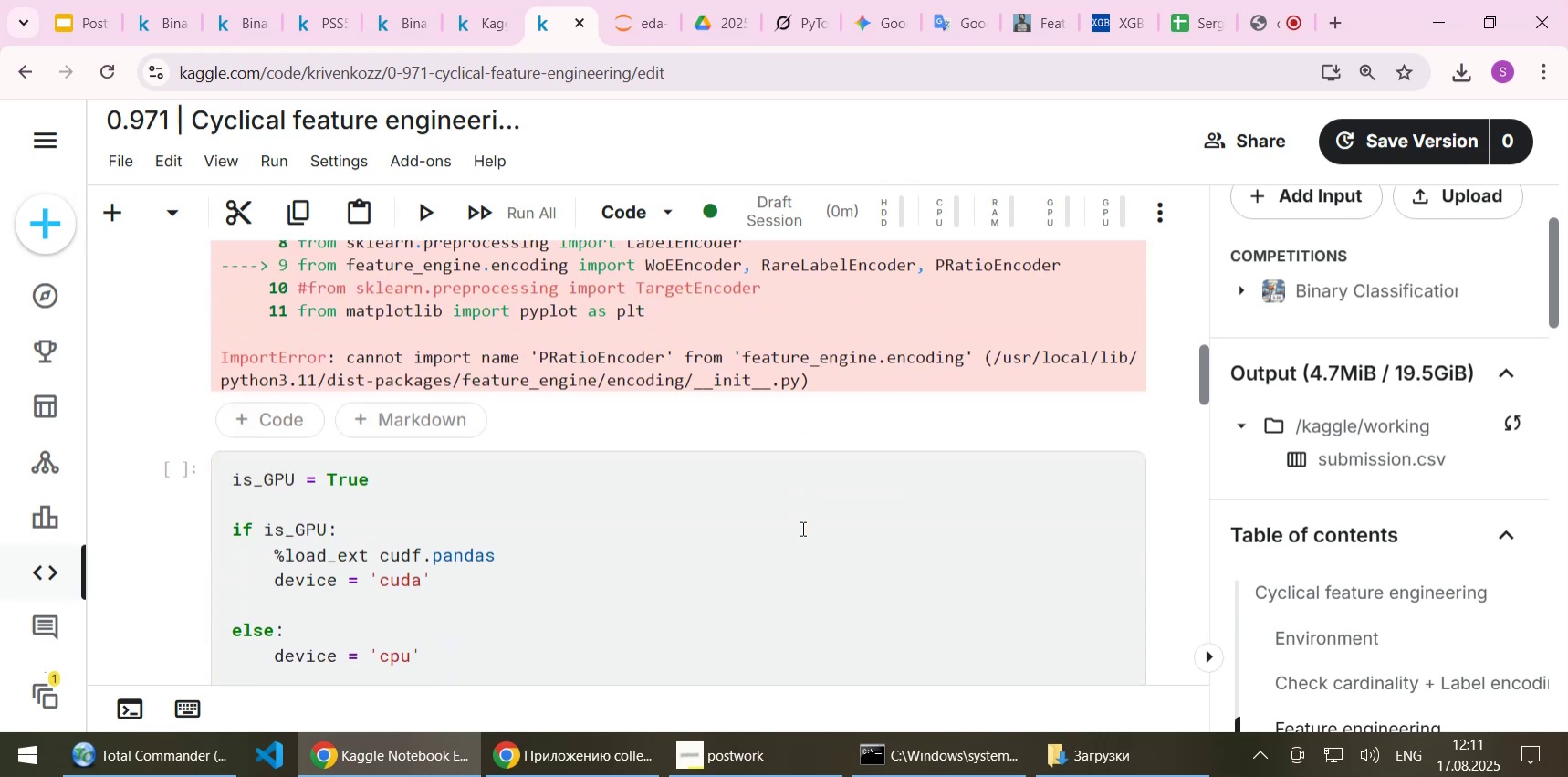 
wait(5.76)
 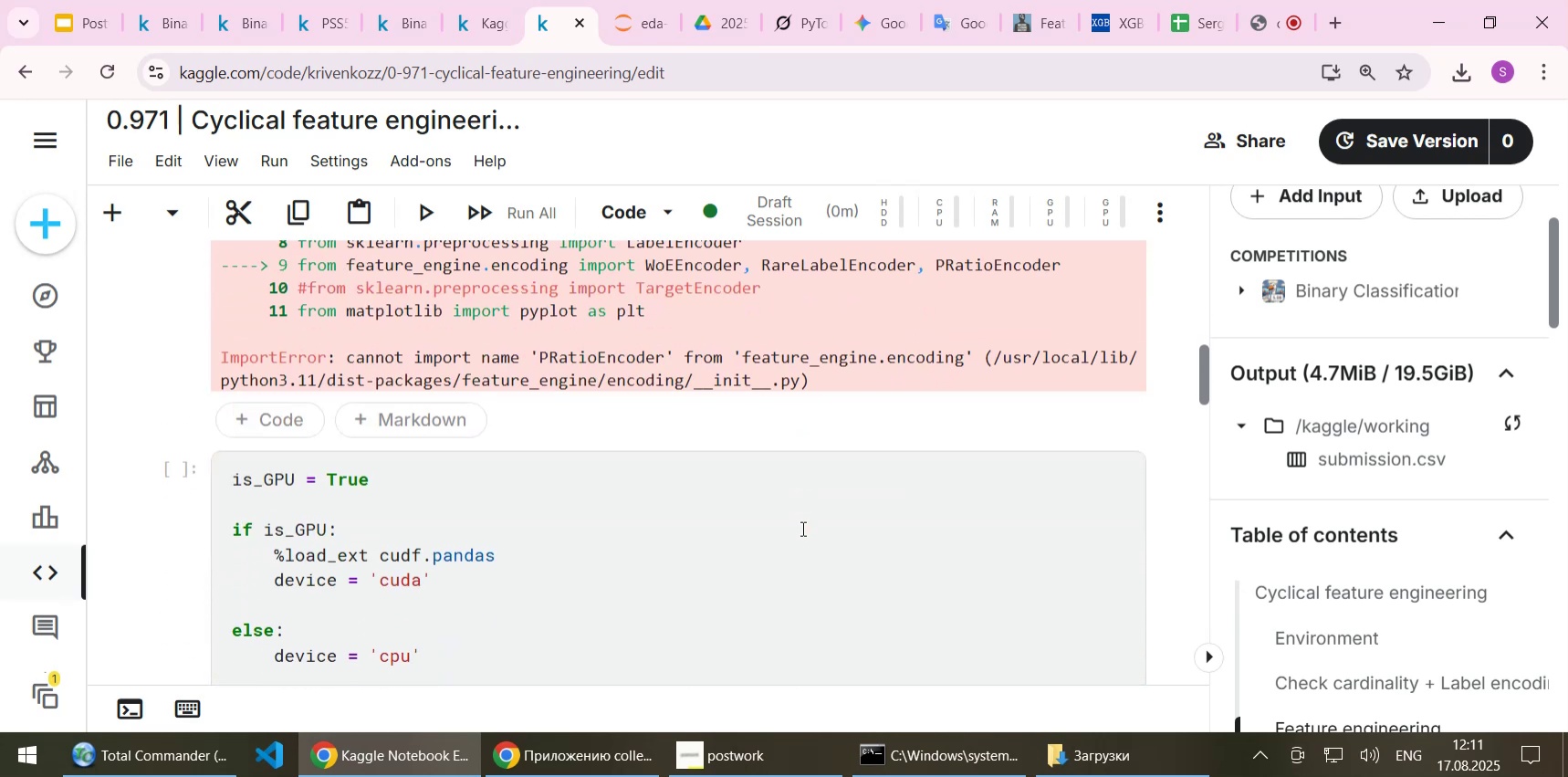 
scroll: coordinate [801, 528], scroll_direction: up, amount: 10.0
 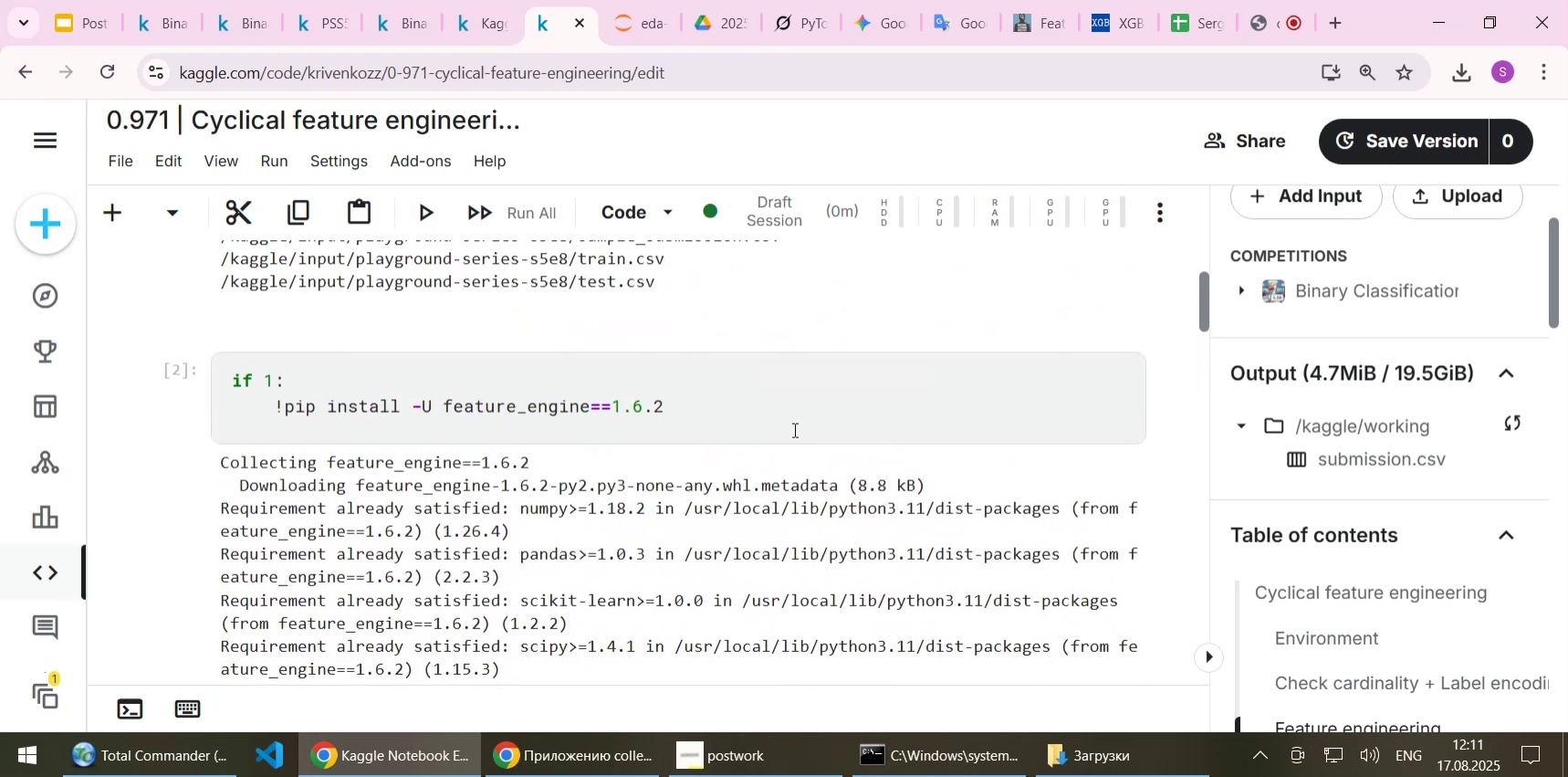 
left_click([777, 415])
 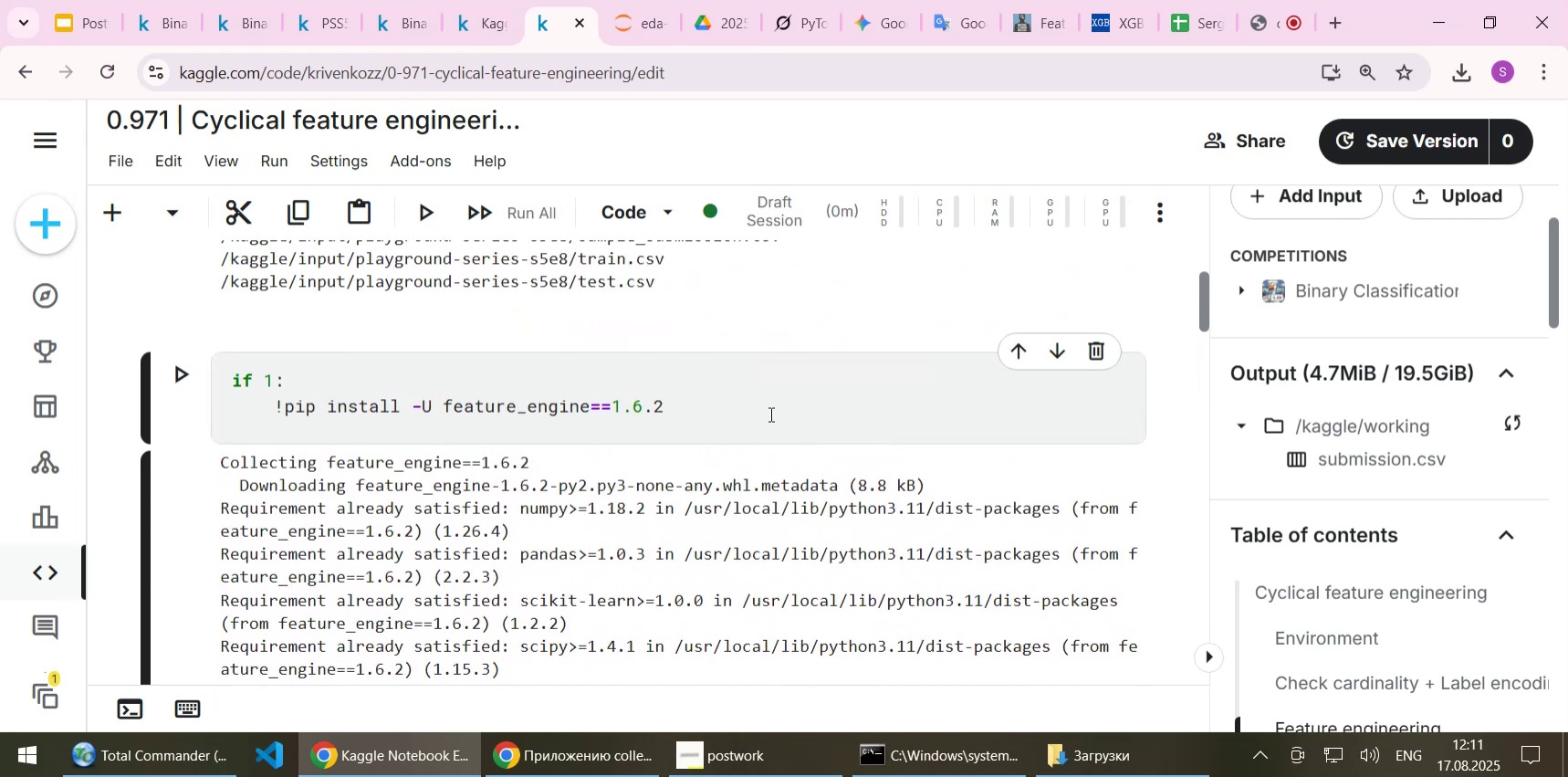 
key(3)
 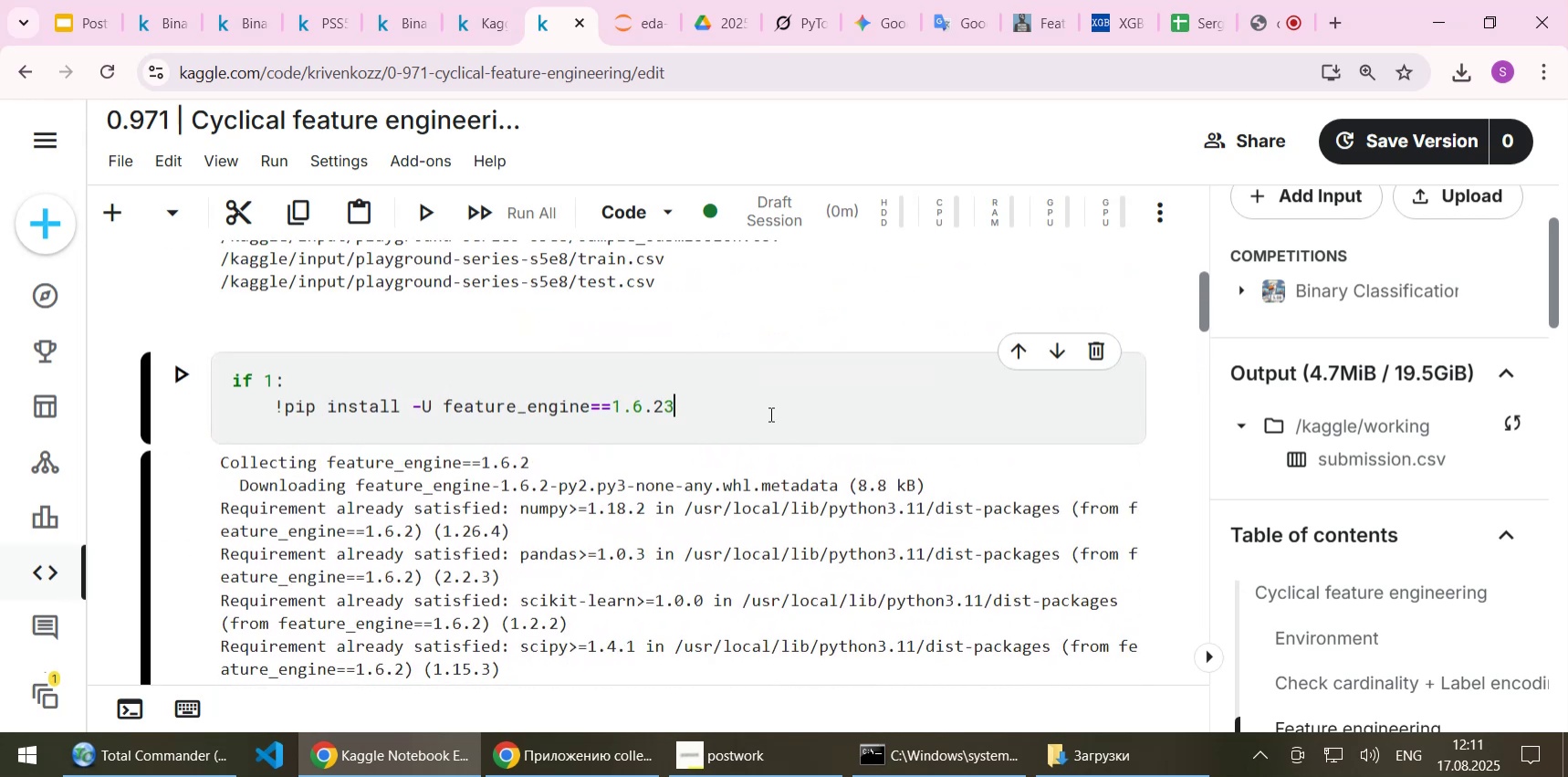 
key(Shift+ShiftLeft)
 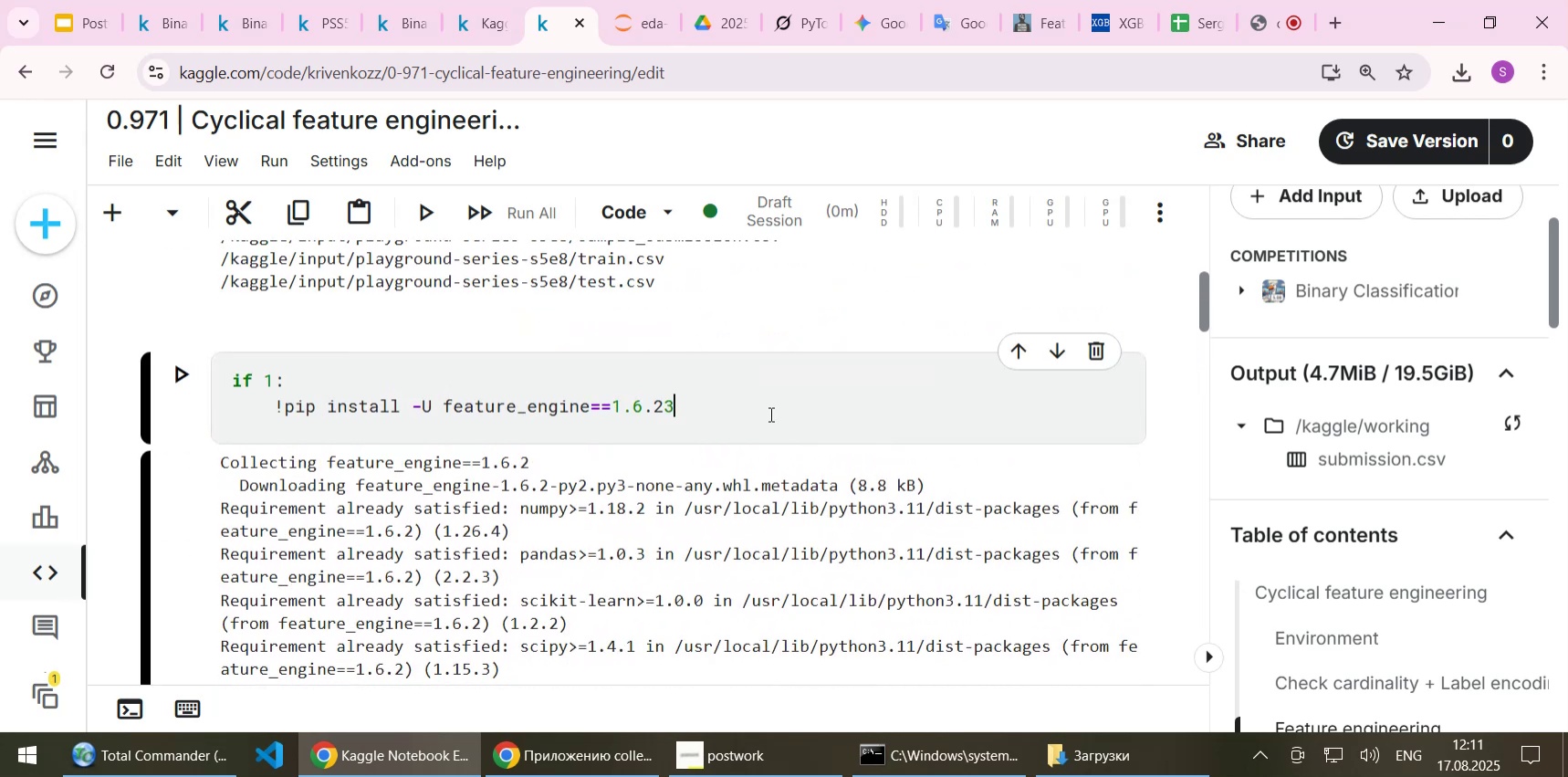 
key(Shift+Enter)
 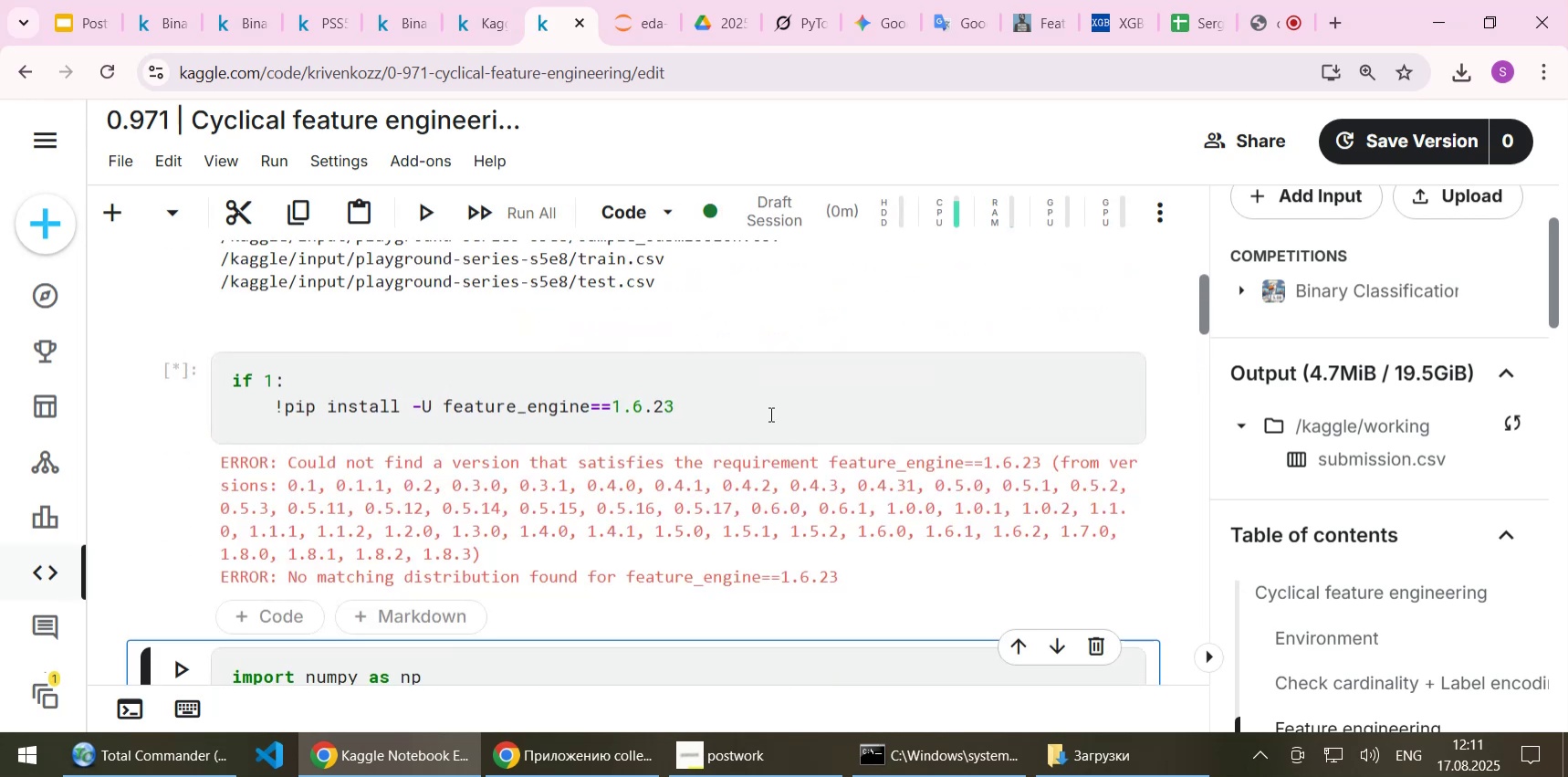 
left_click([680, 406])
 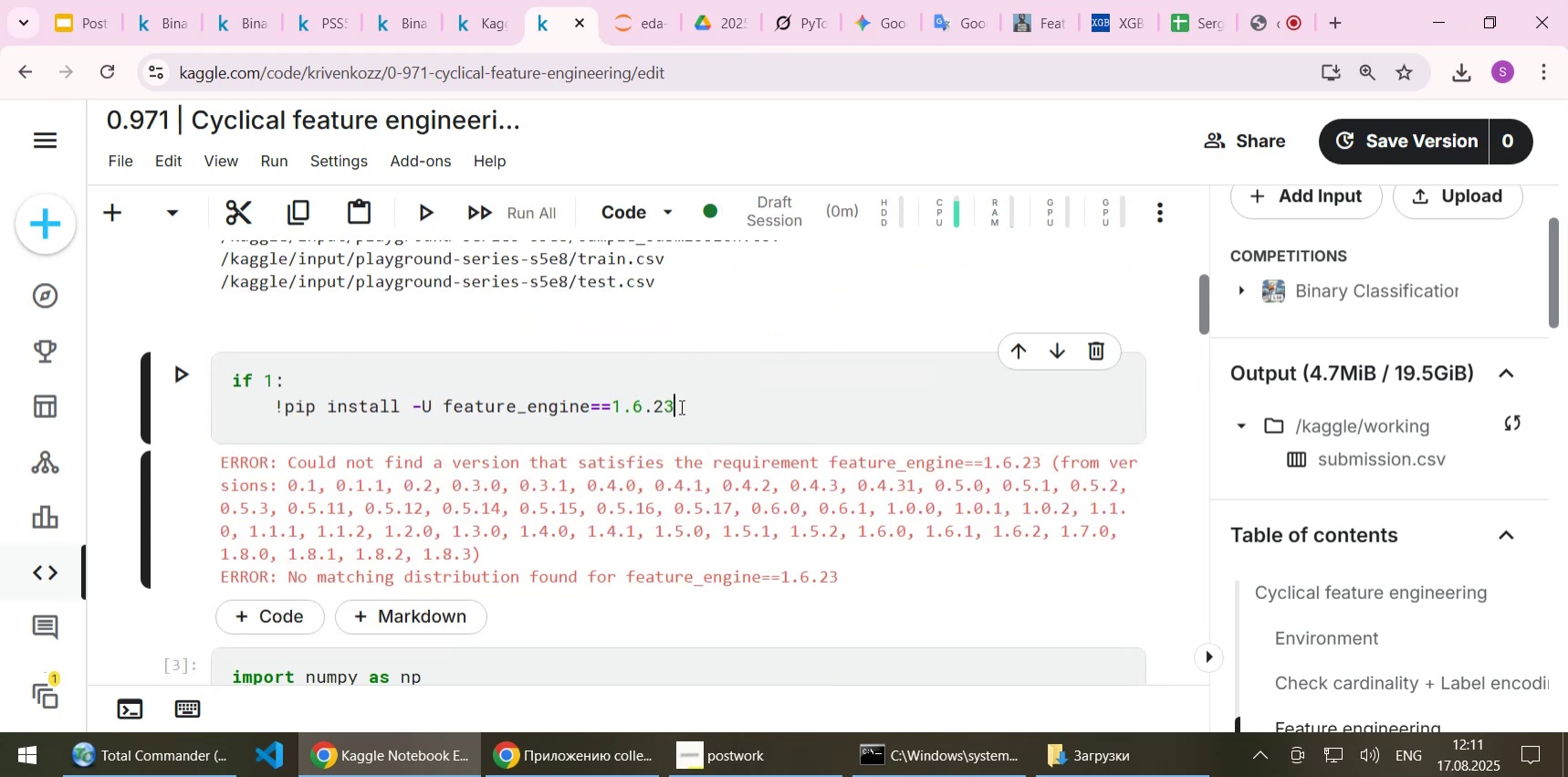 
key(Backspace)
 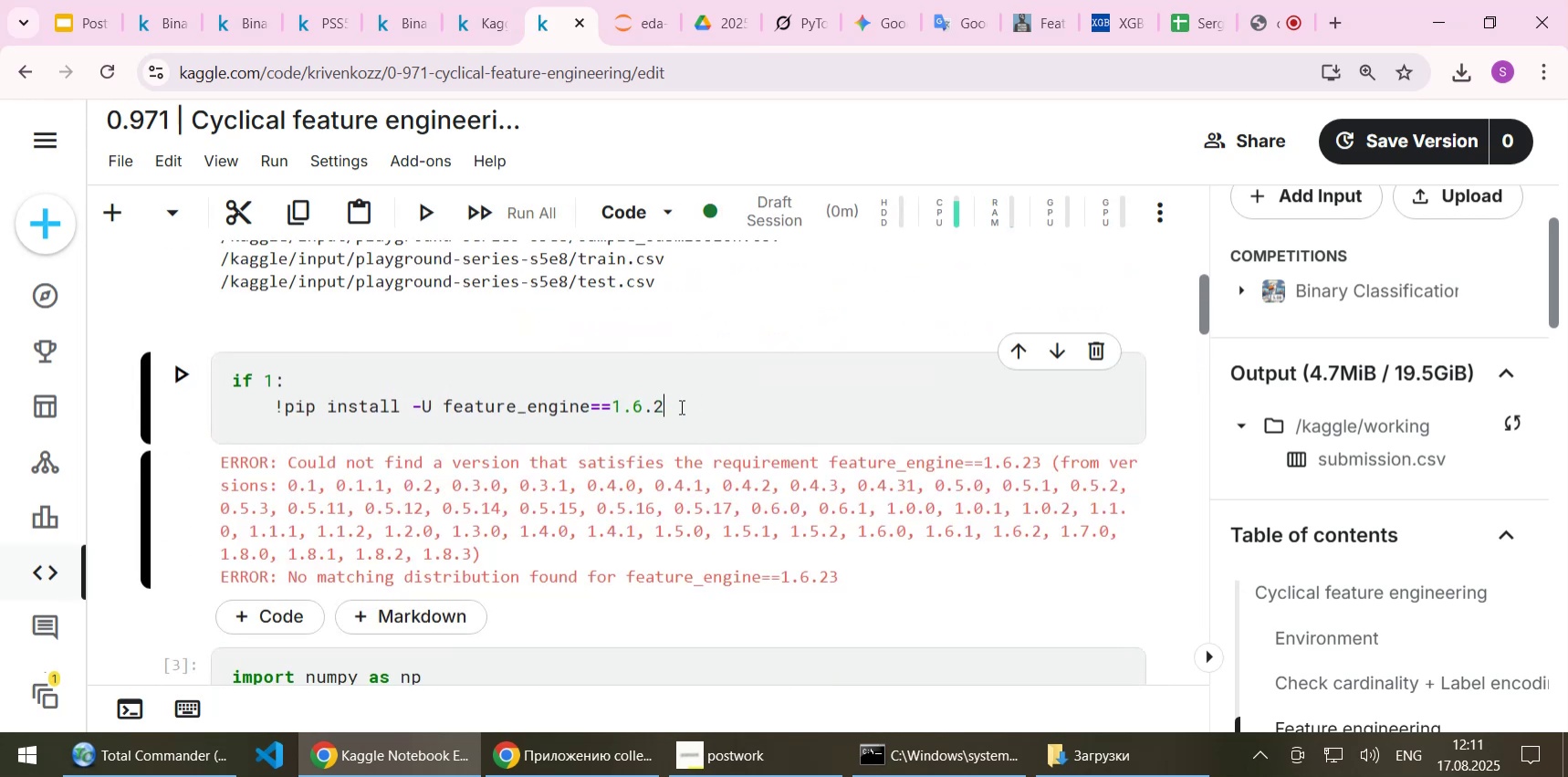 
key(ArrowLeft)
 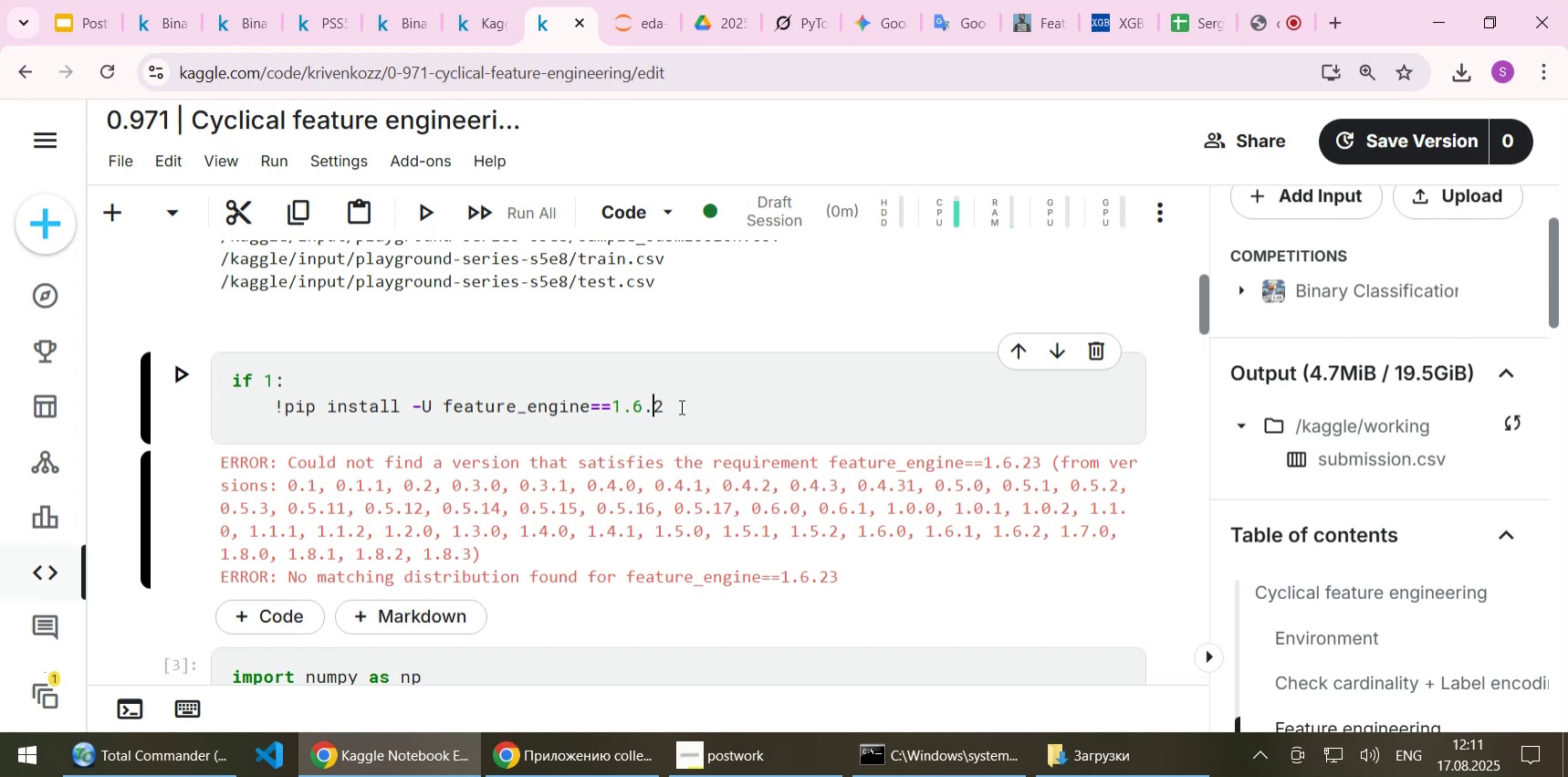 
key(ArrowLeft)
 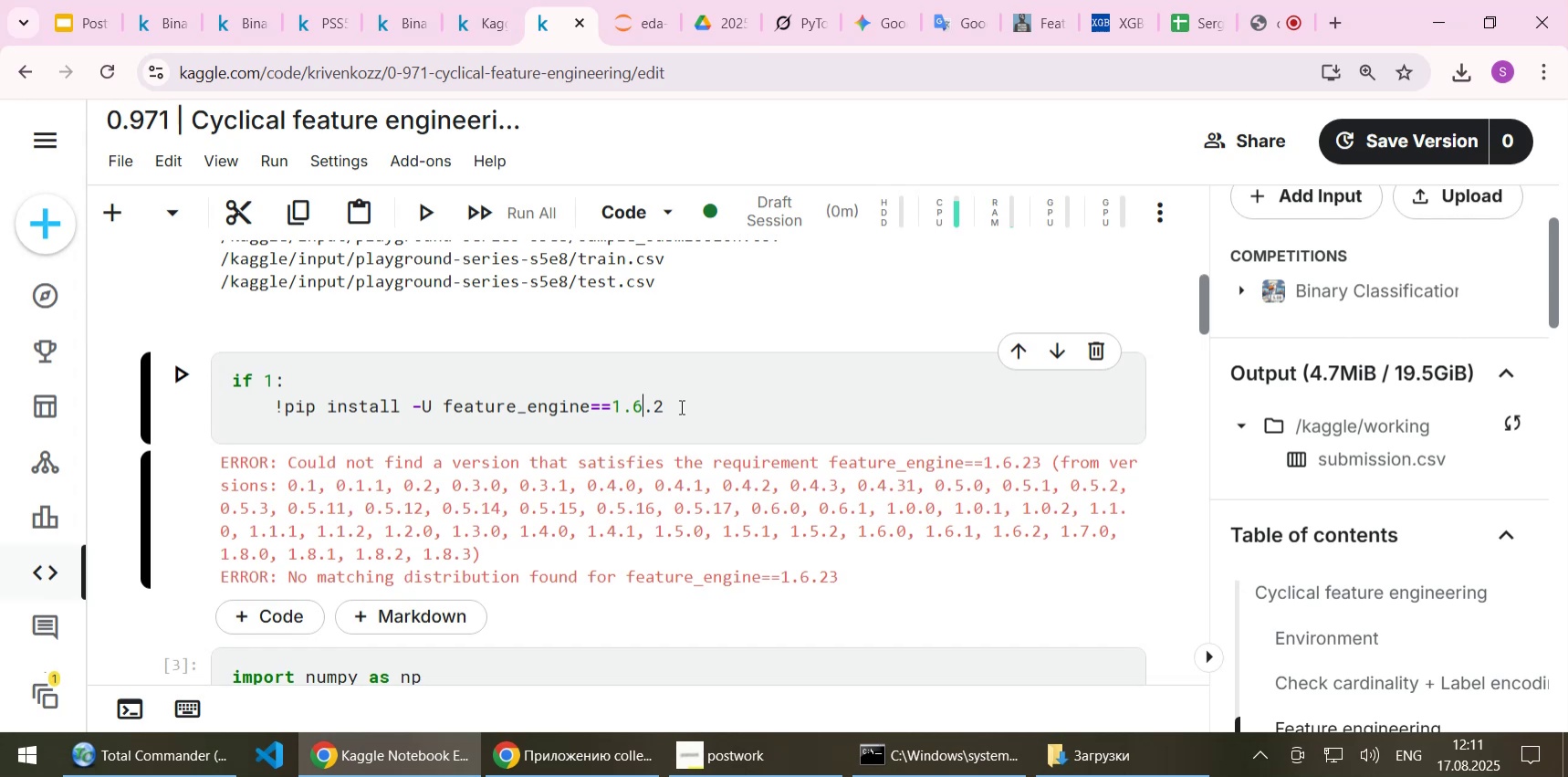 
key(ArrowLeft)
 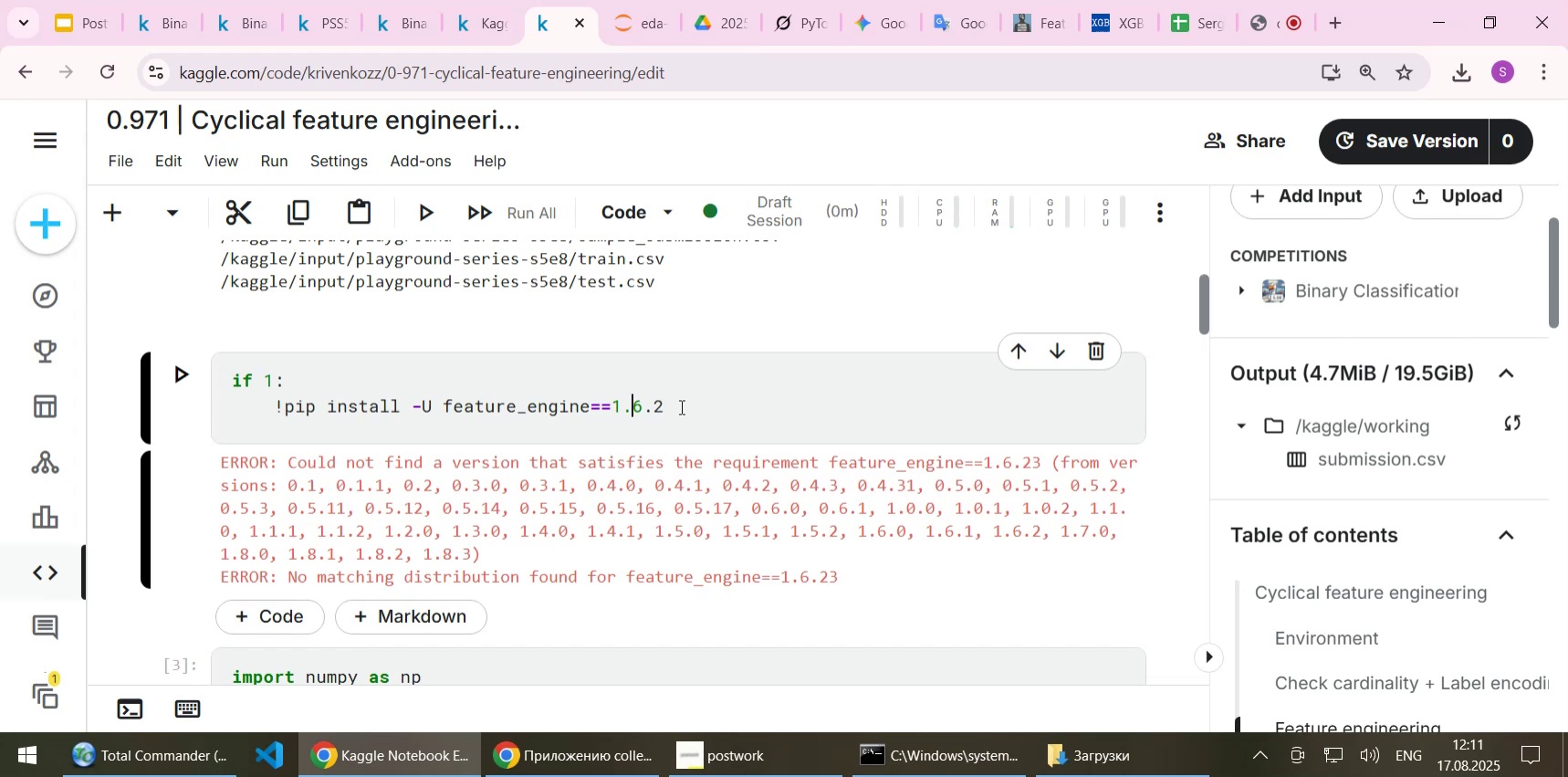 
key(Delete)
 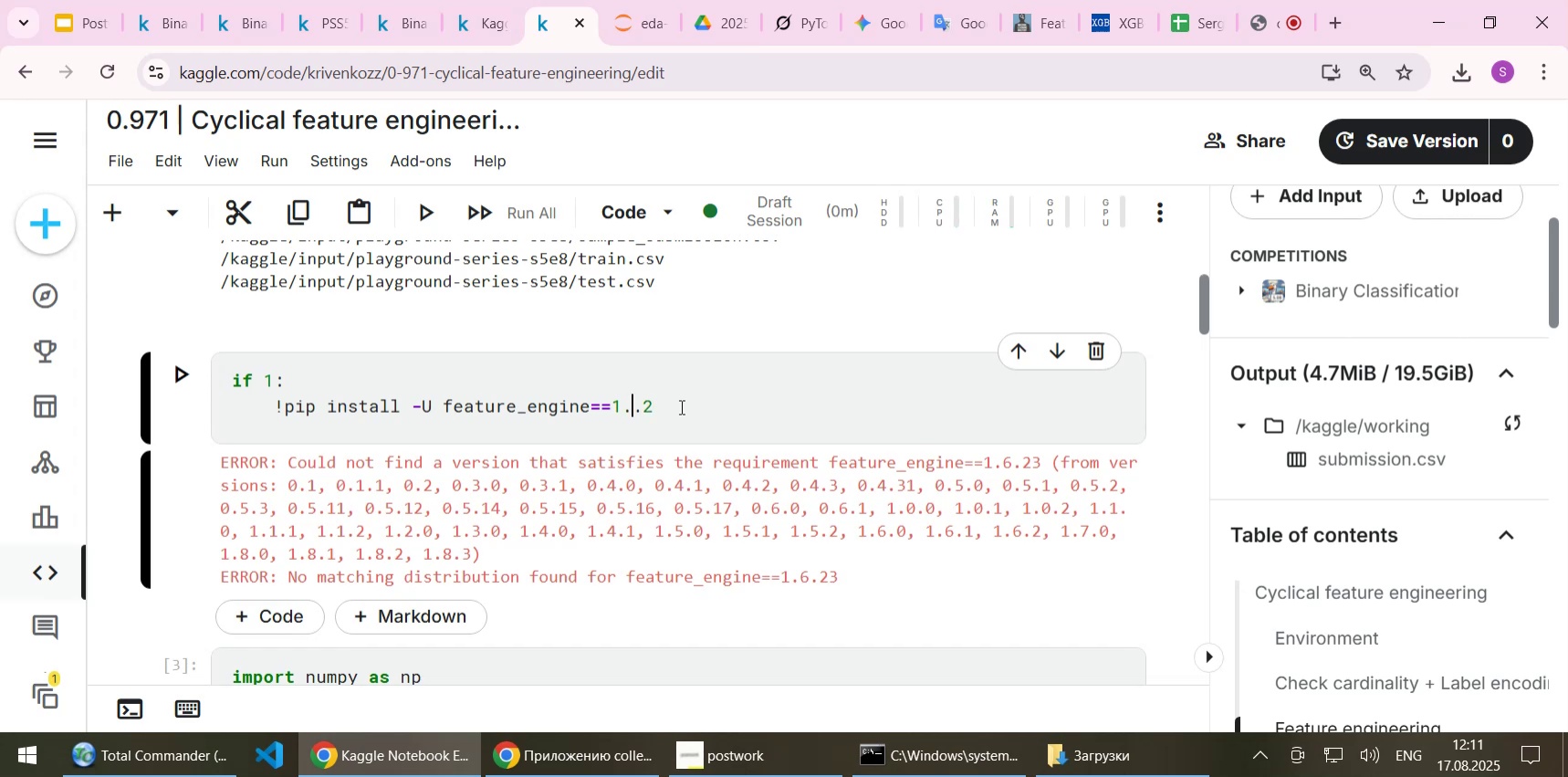 
key(5)
 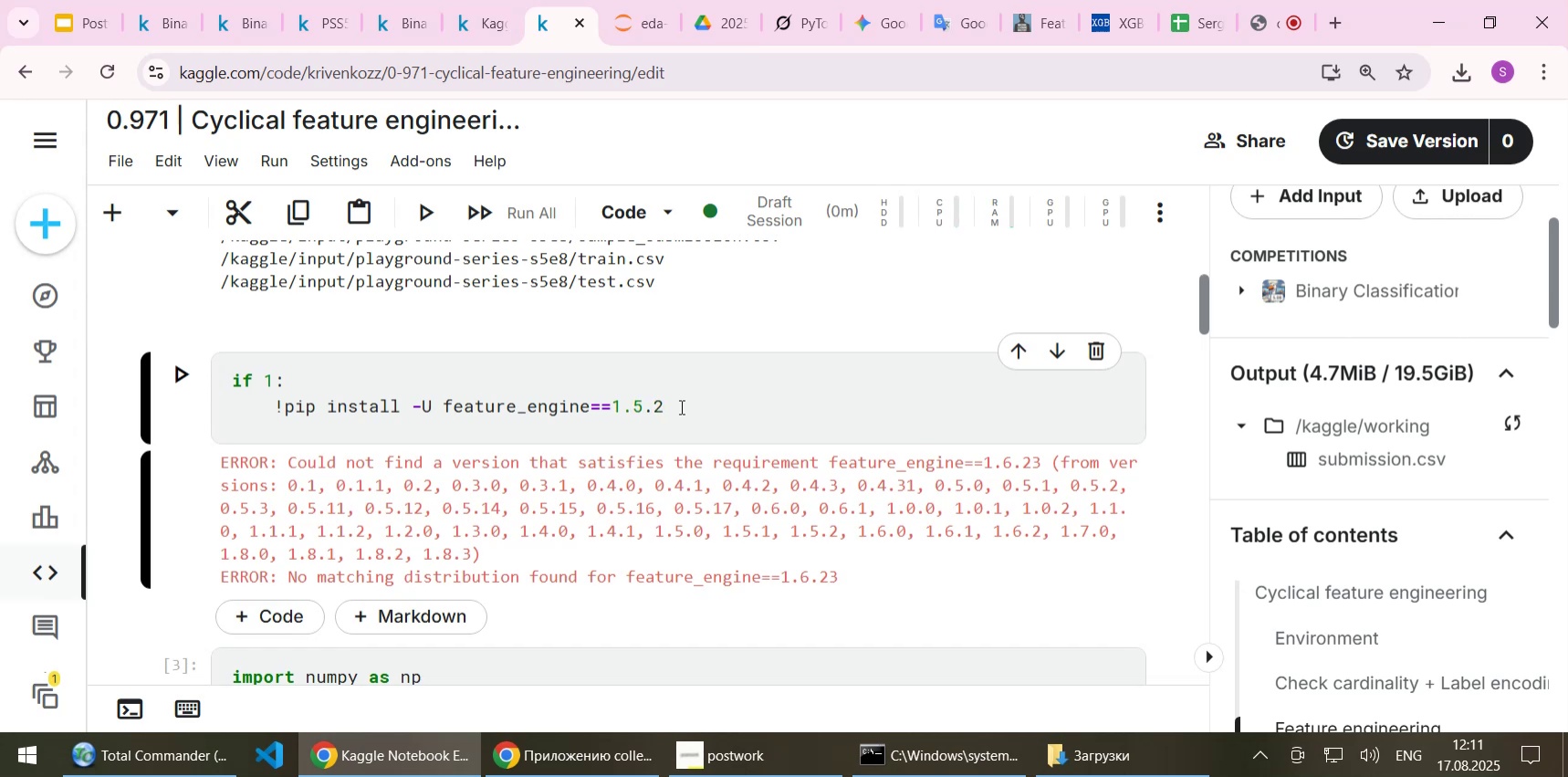 
key(Shift+Enter)
 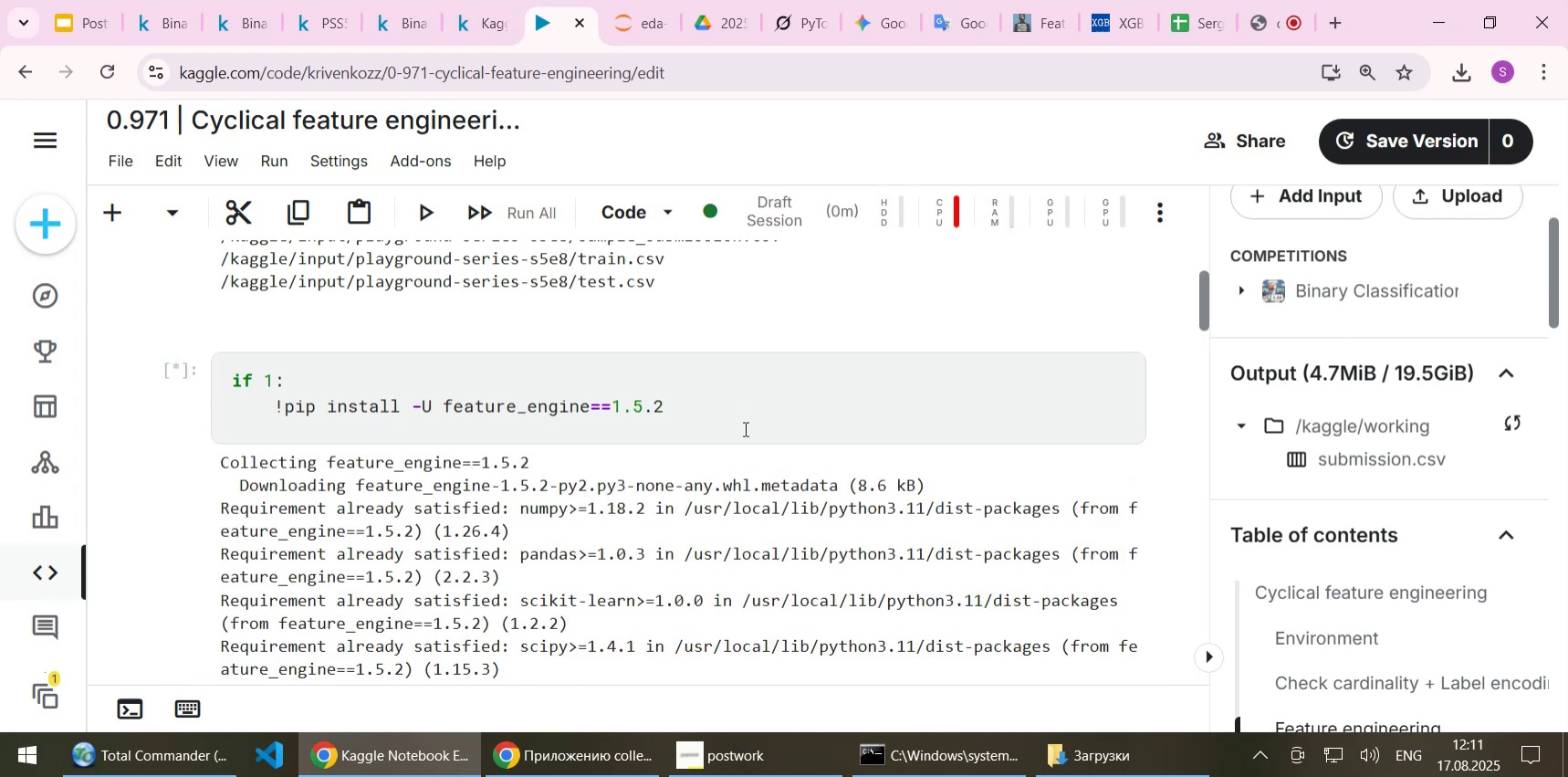 
wait(9.52)
 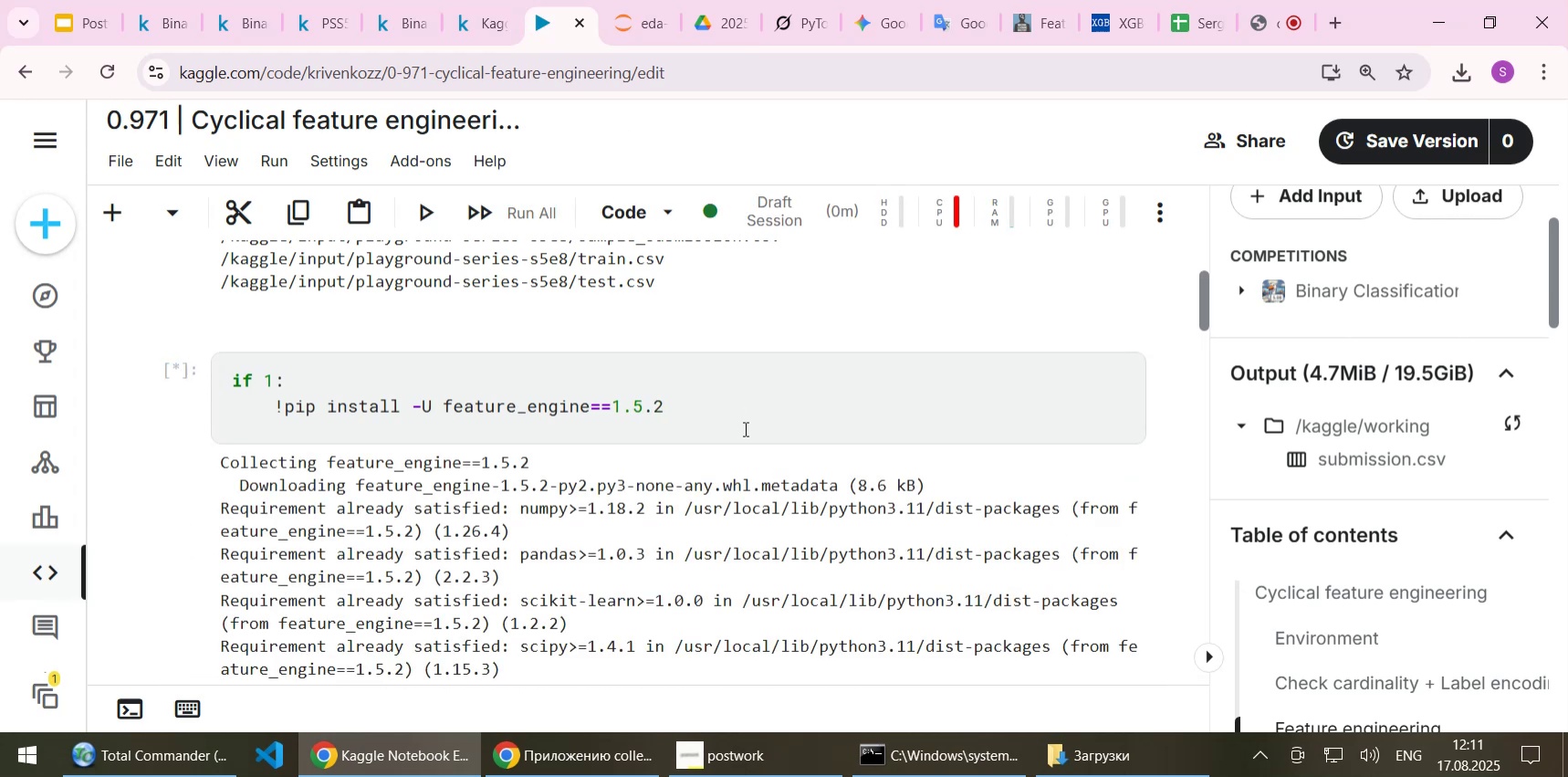 
scroll: coordinate [744, 428], scroll_direction: down, amount: 11.0
 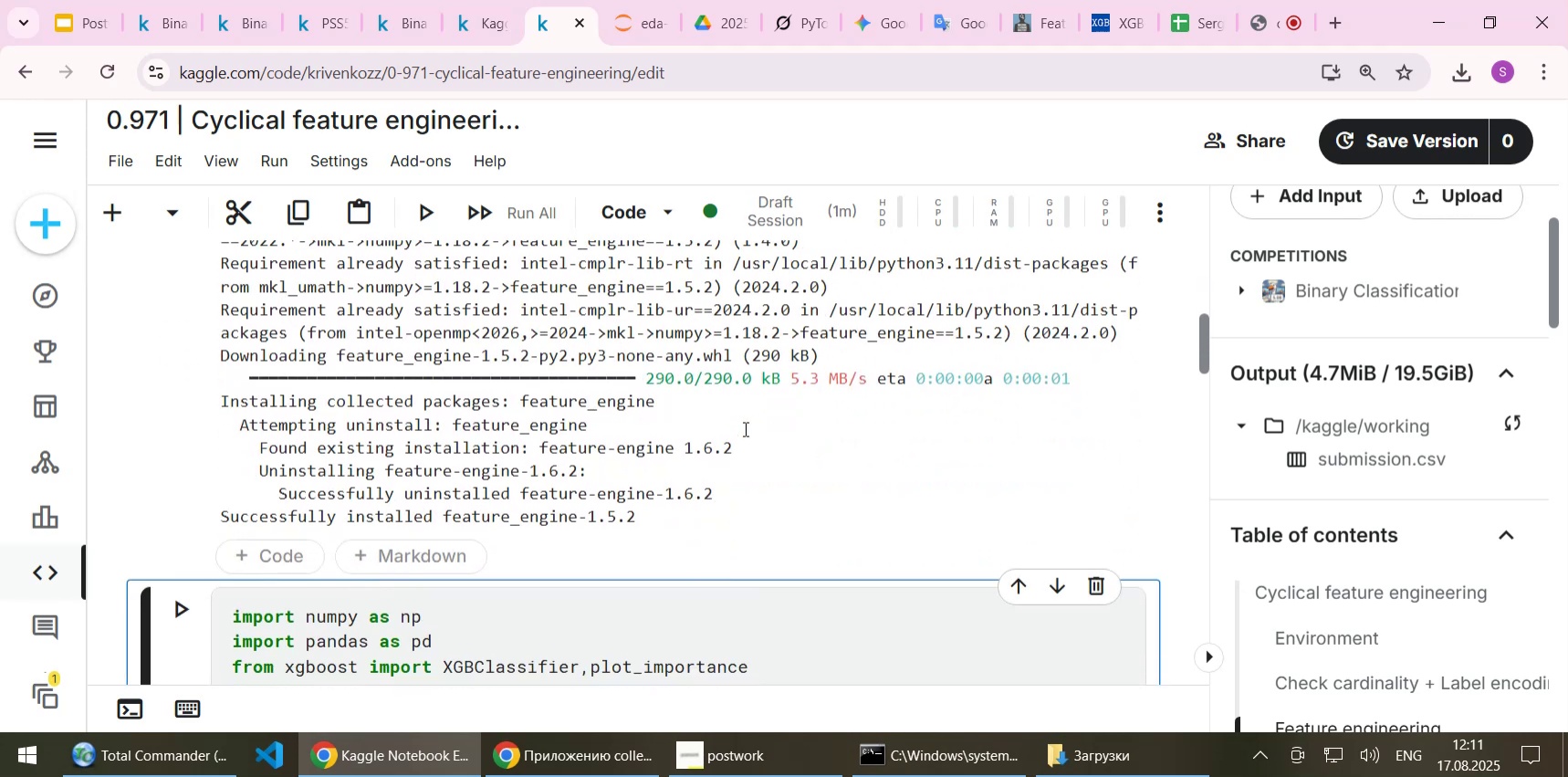 
scroll: coordinate [744, 428], scroll_direction: up, amount: 11.0
 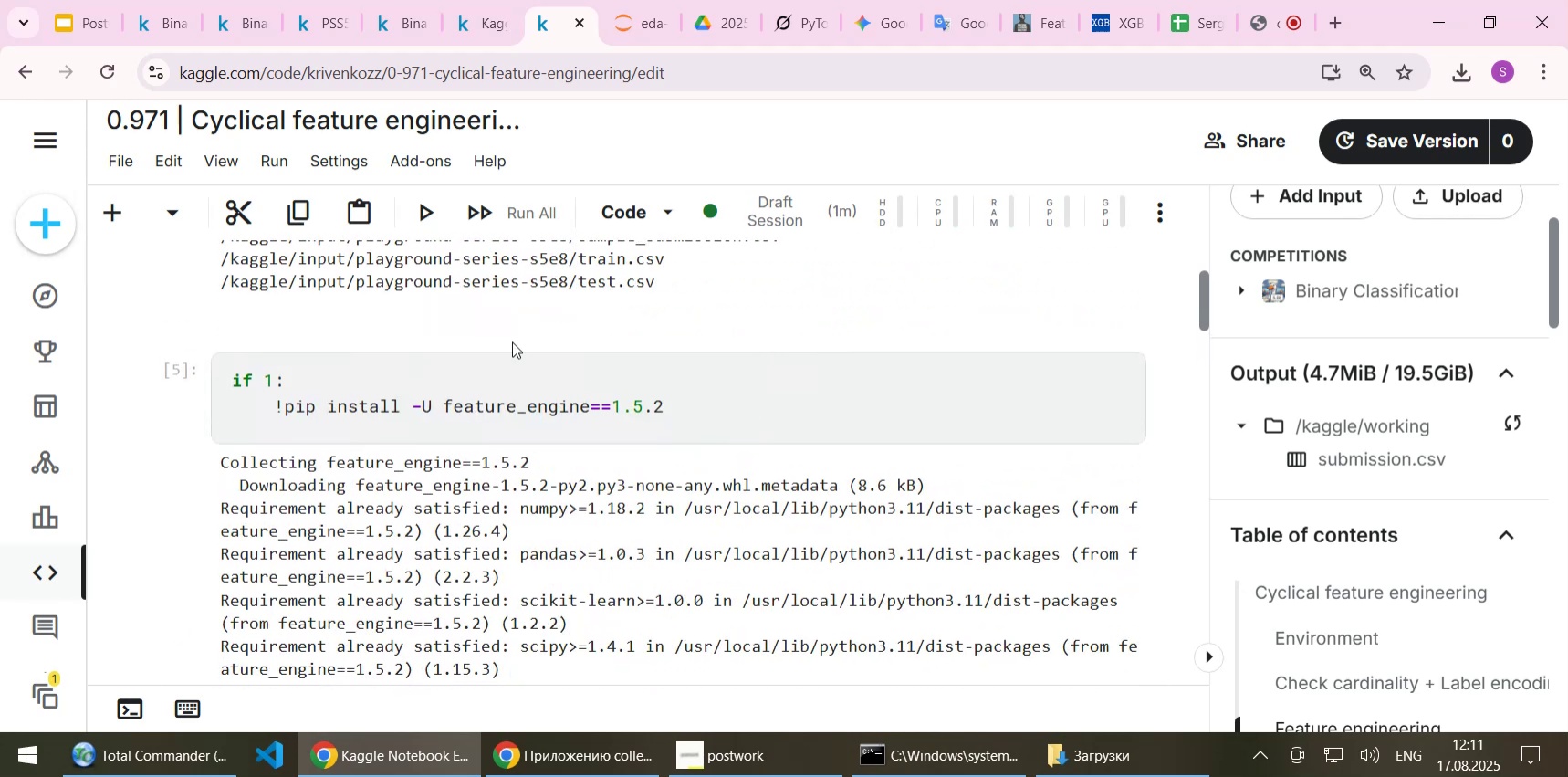 
scroll: coordinate [452, 415], scroll_direction: down, amount: 15.0
 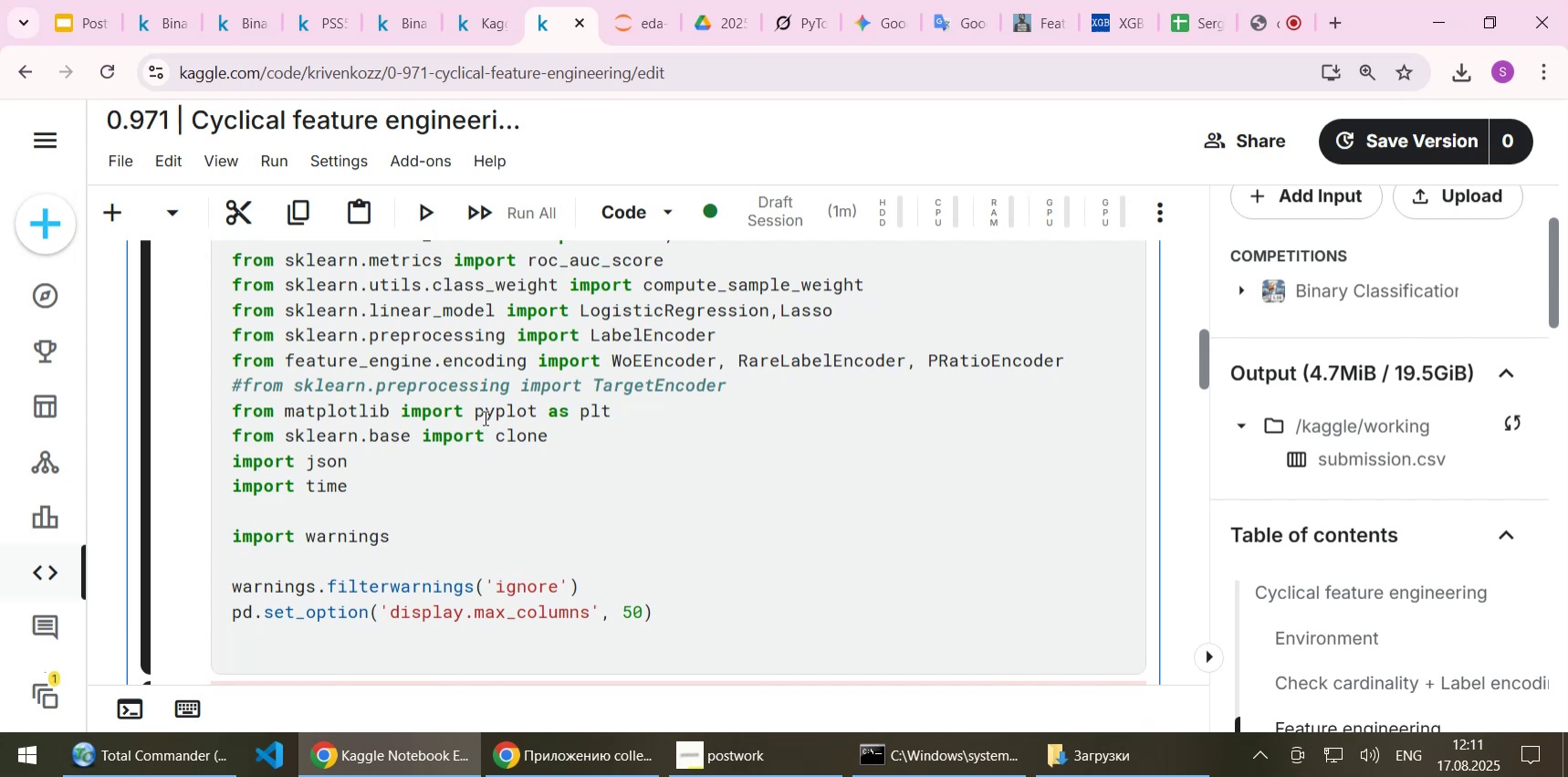 
key(Shift+Enter)
 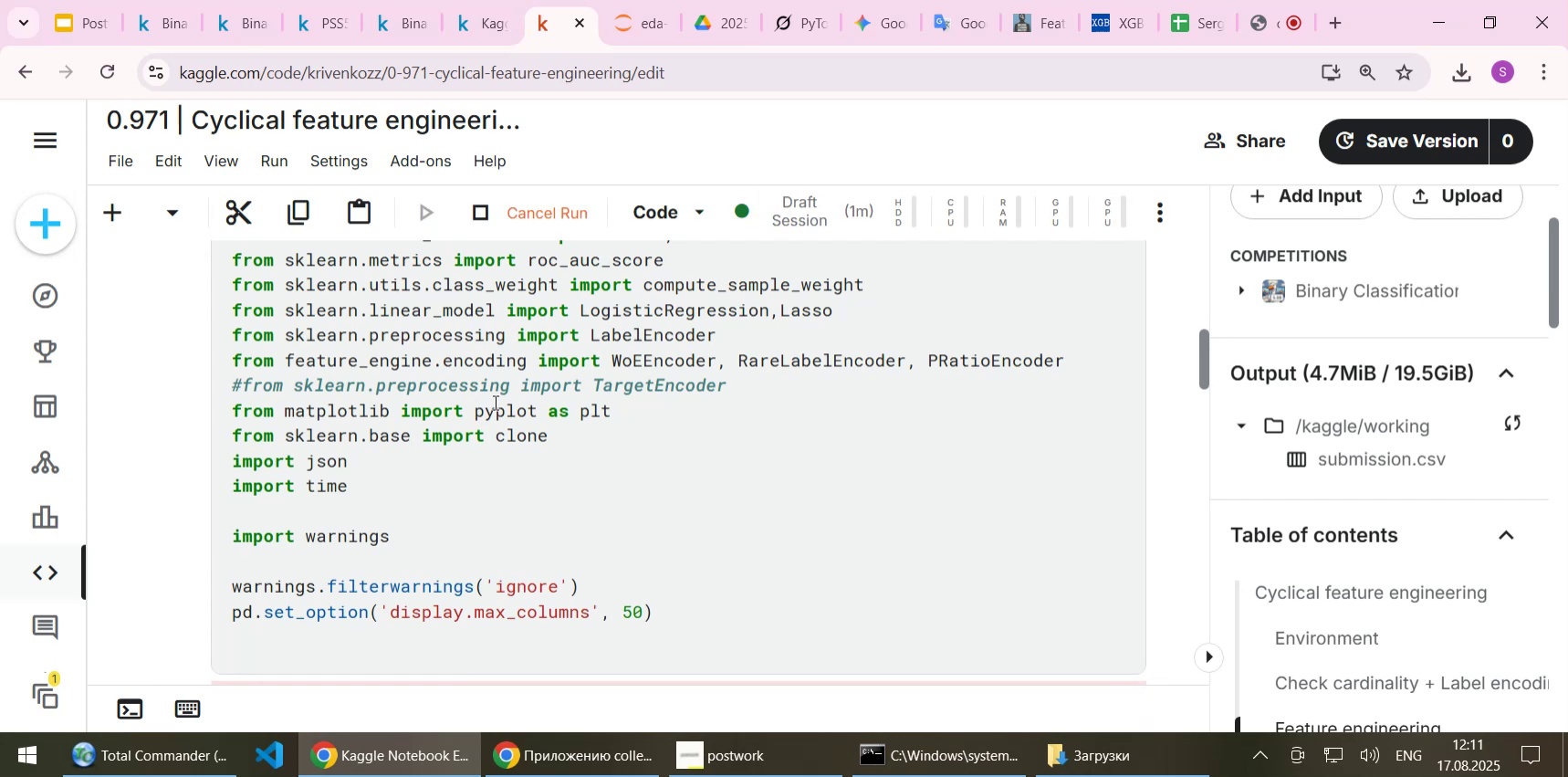 
scroll: coordinate [494, 402], scroll_direction: down, amount: 3.0
 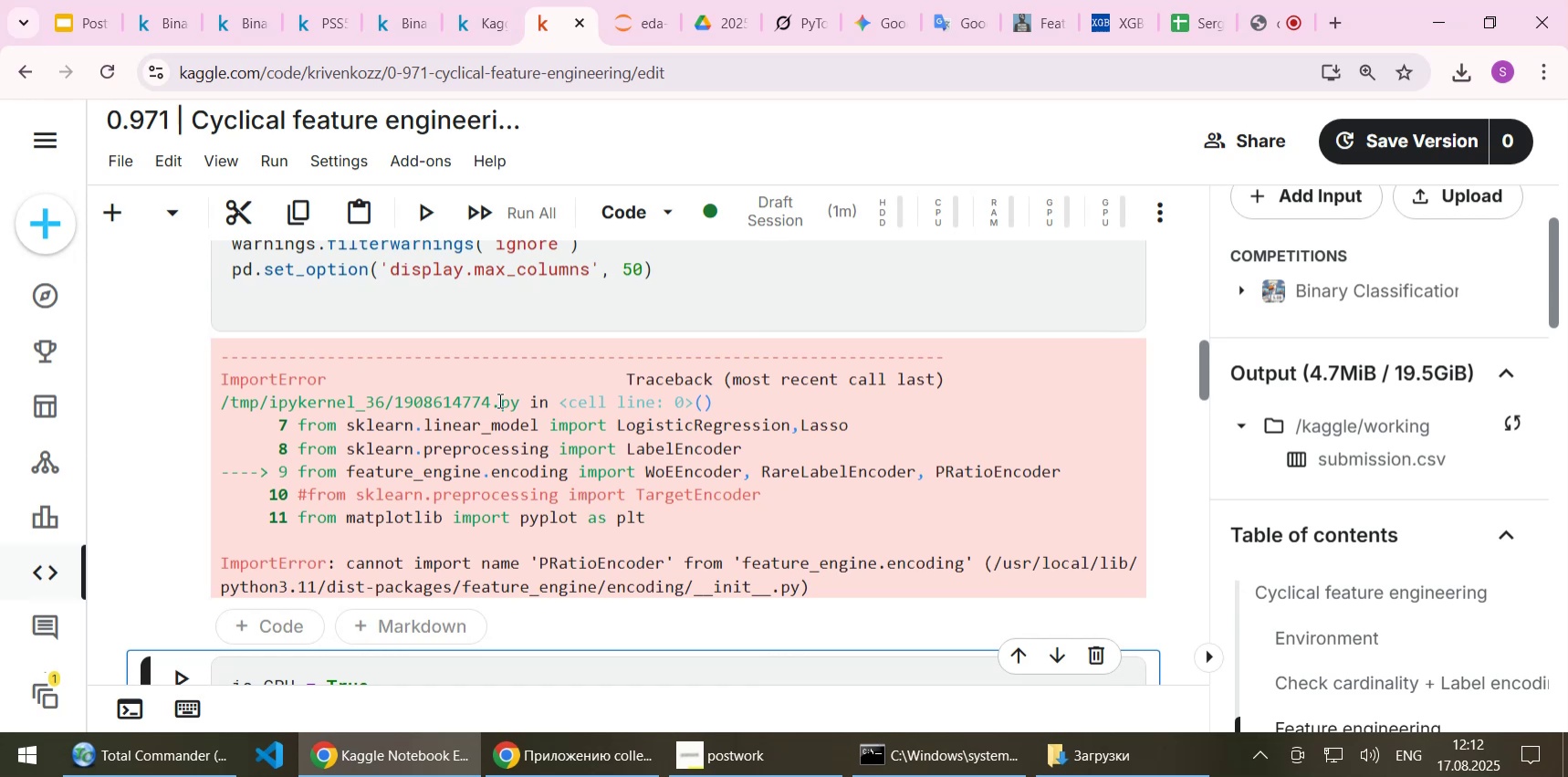 
wait(15.48)
 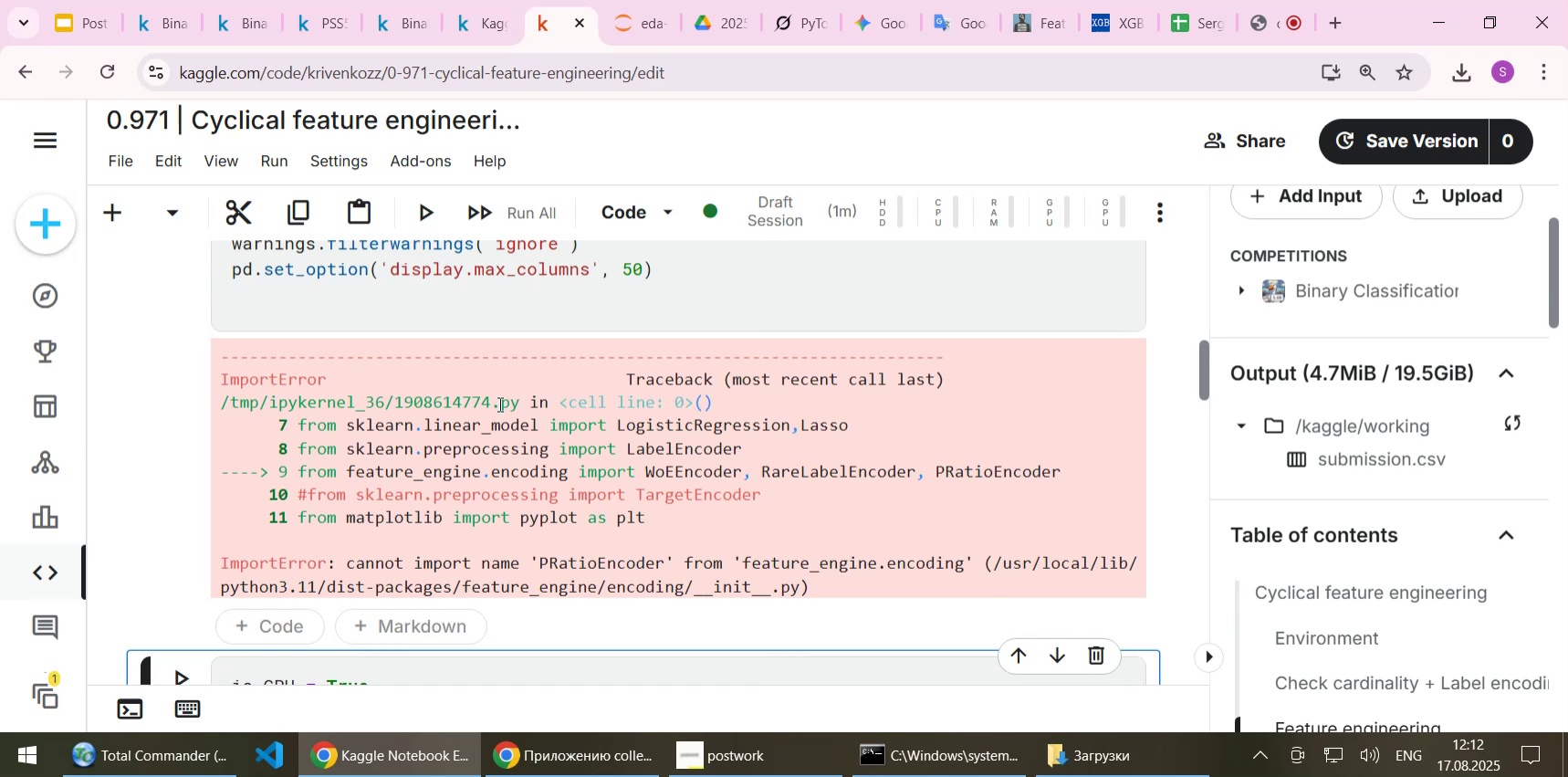 
key(Control+C)
 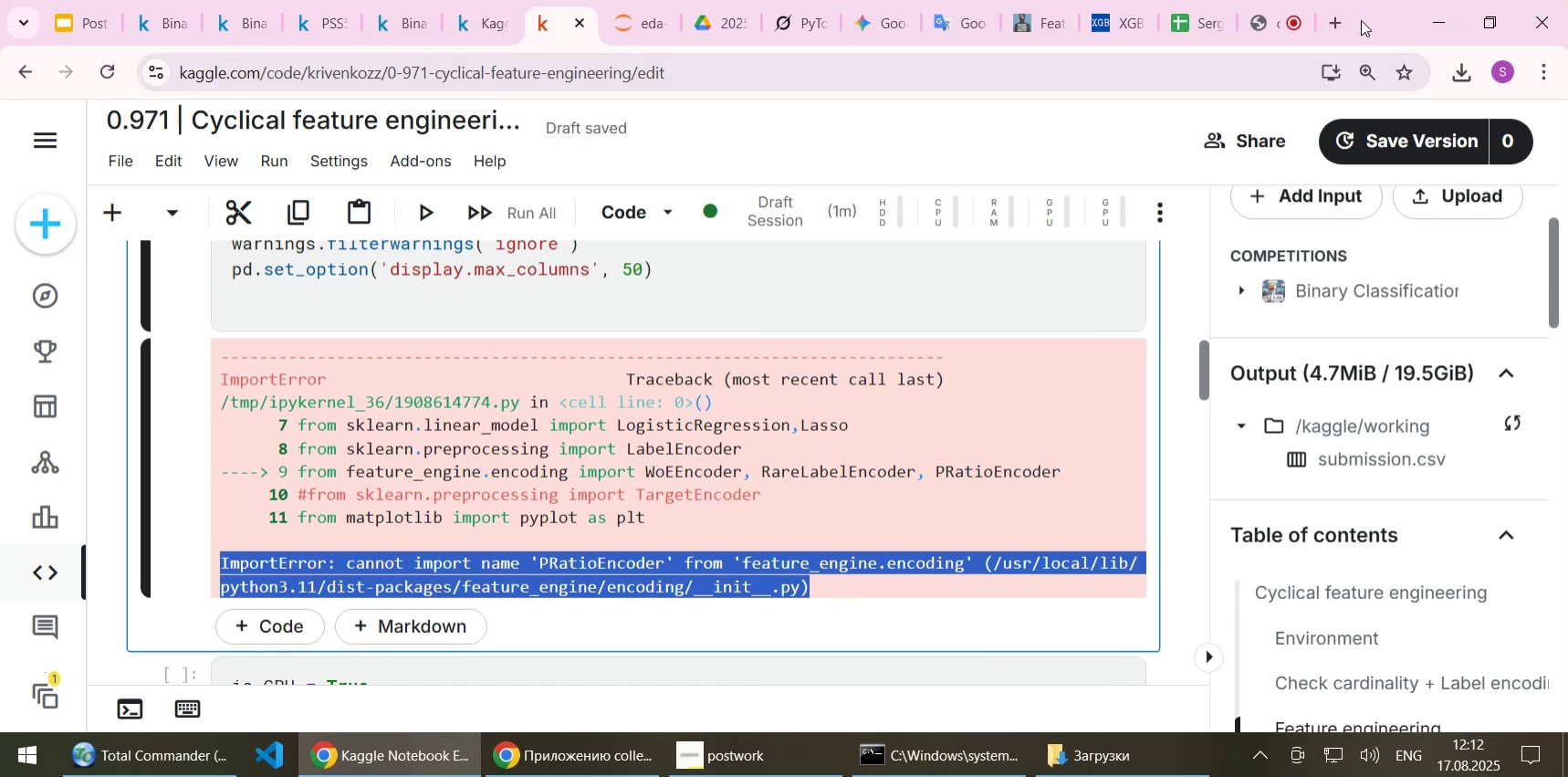 
left_click([1333, 23])
 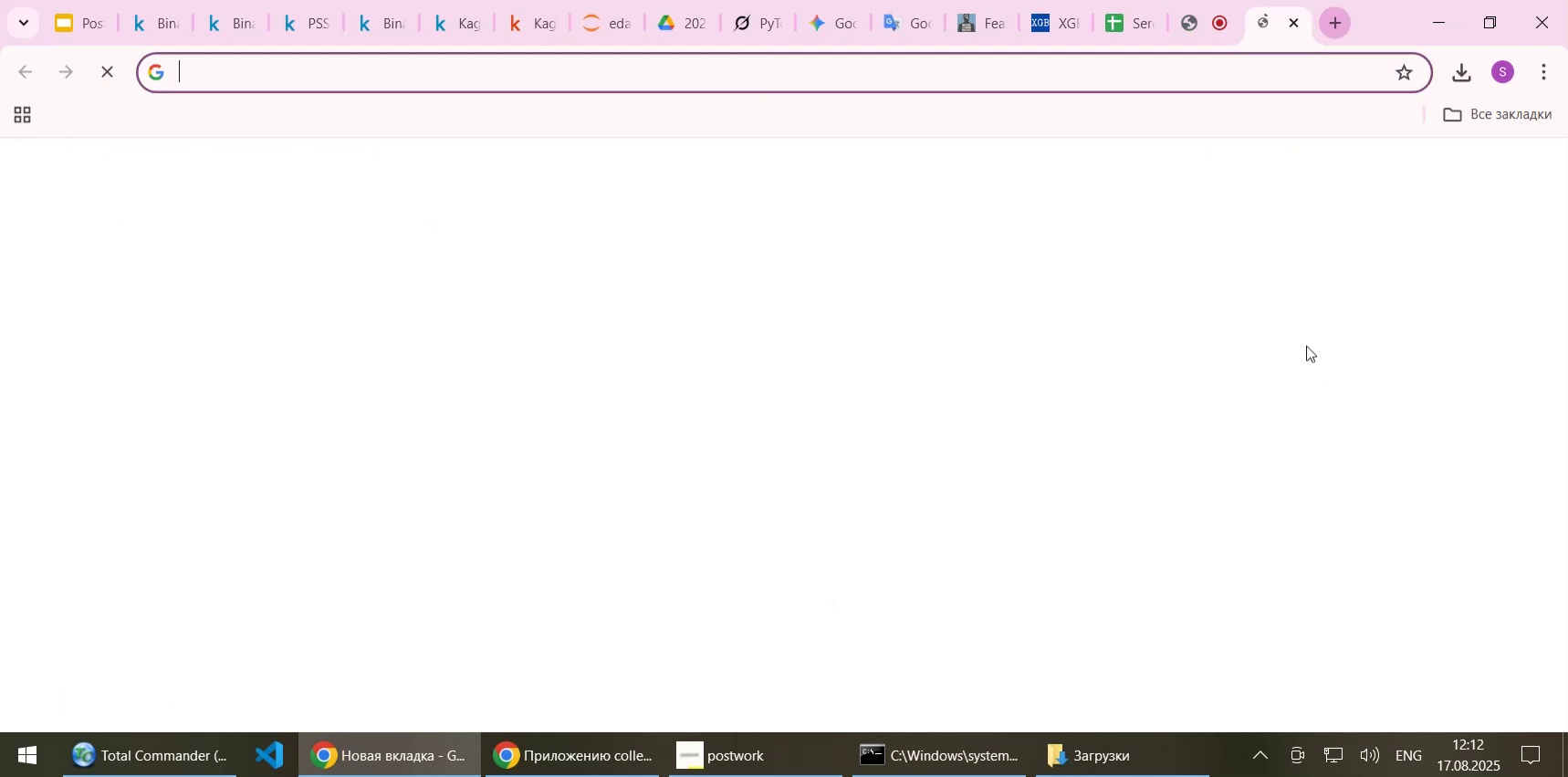 
key(Control+V)
 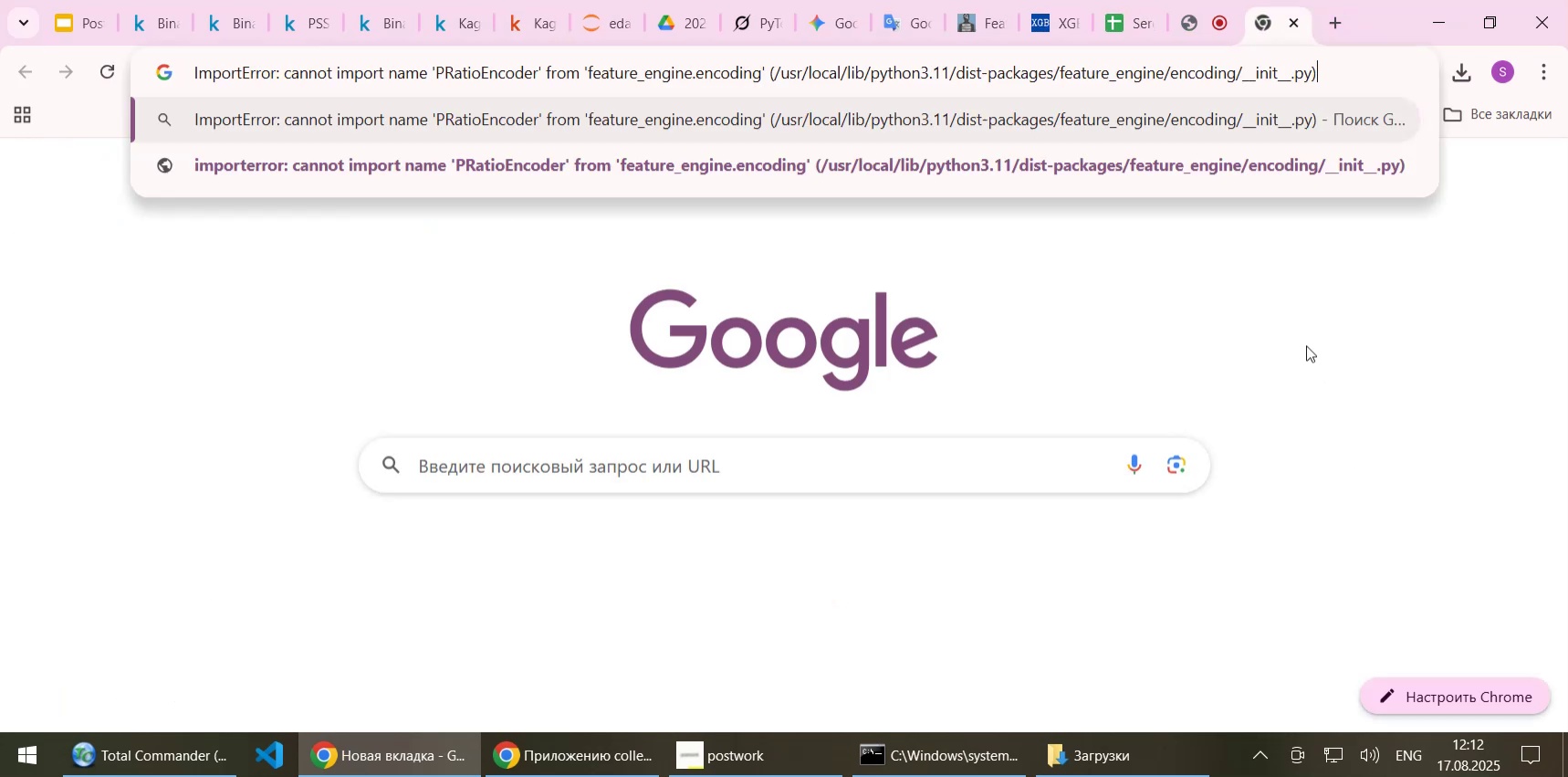 
key(NumpadEnter)
 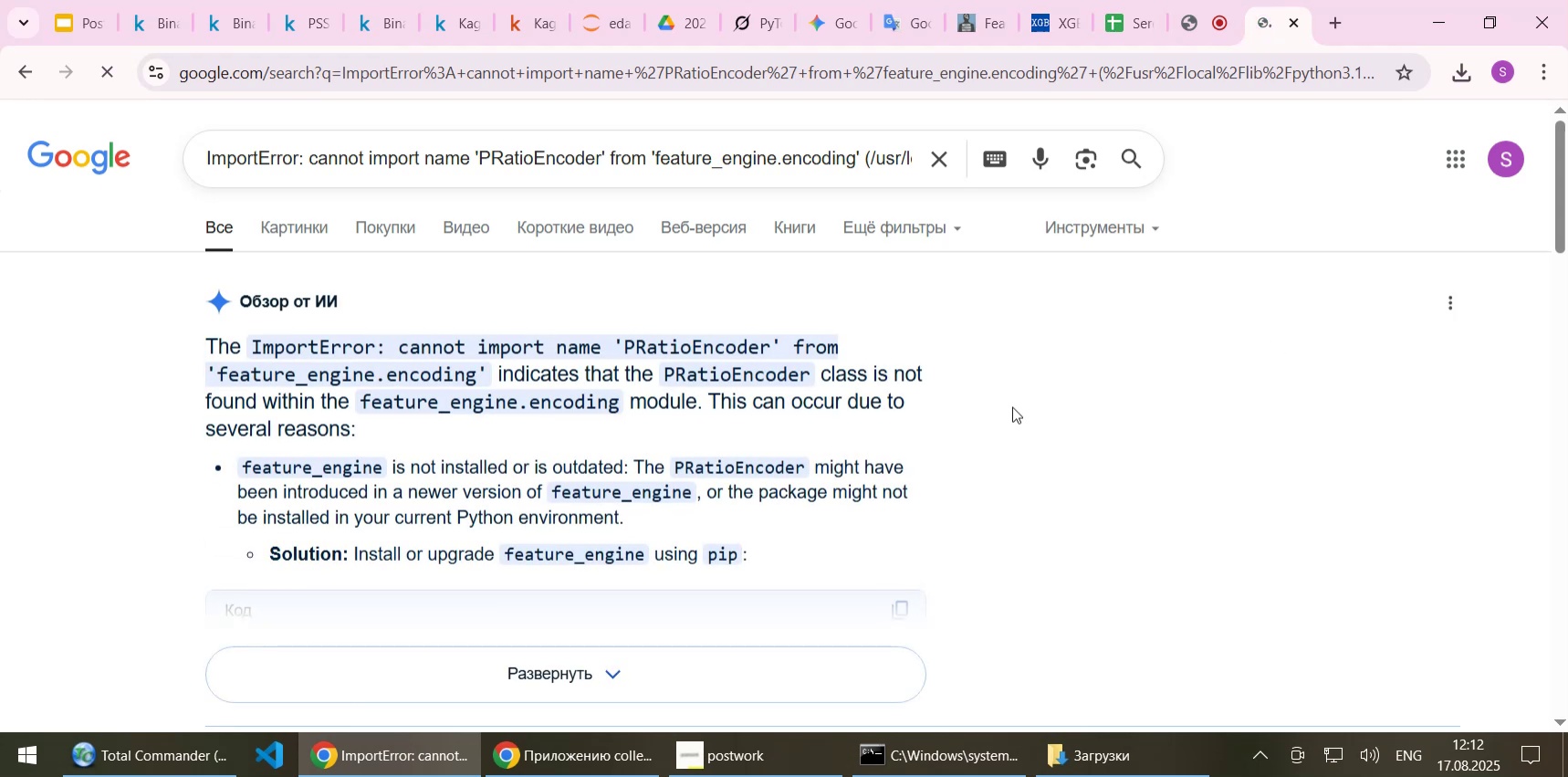 
wait(7.14)
 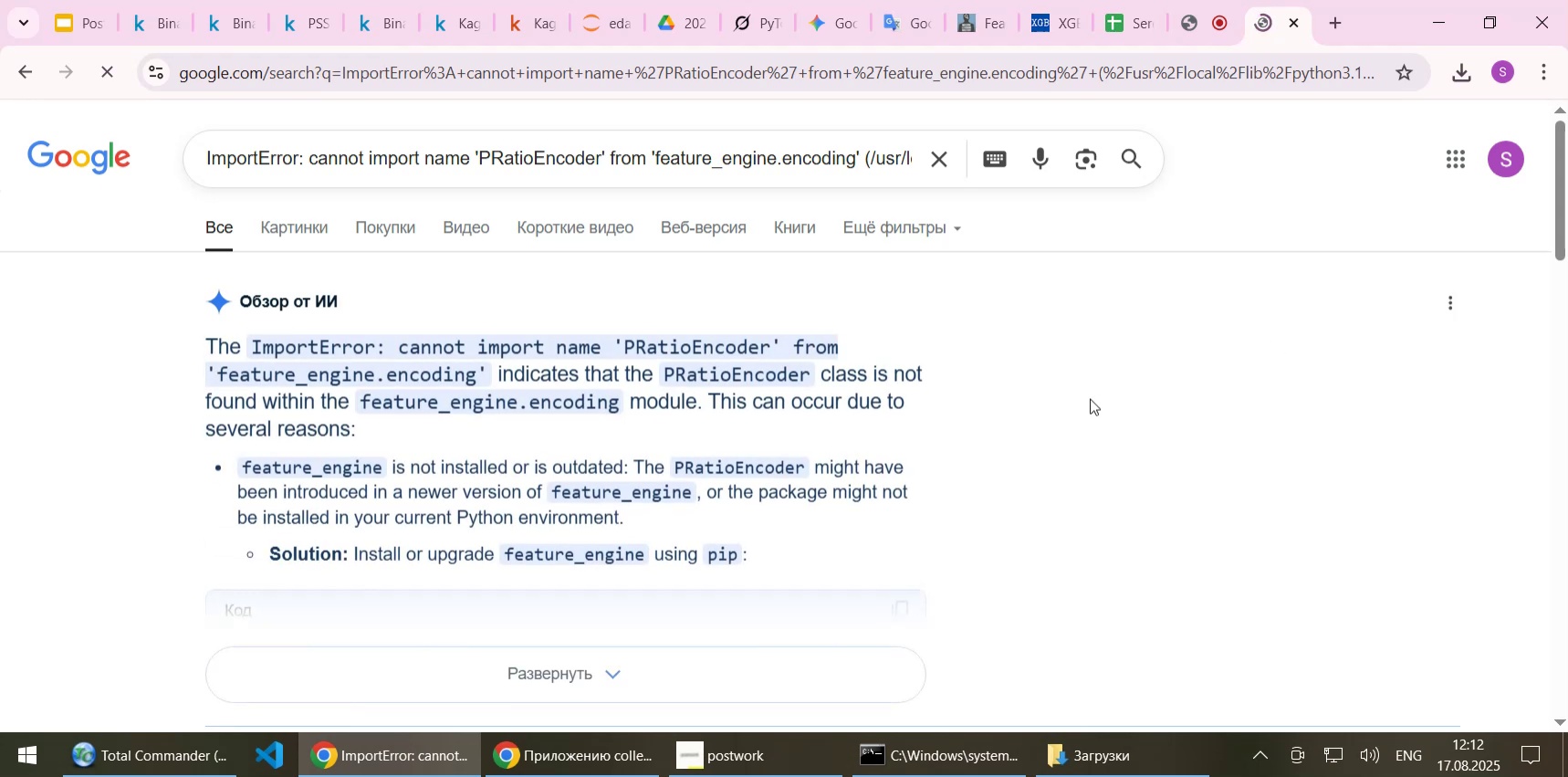 
left_click([530, 687])
 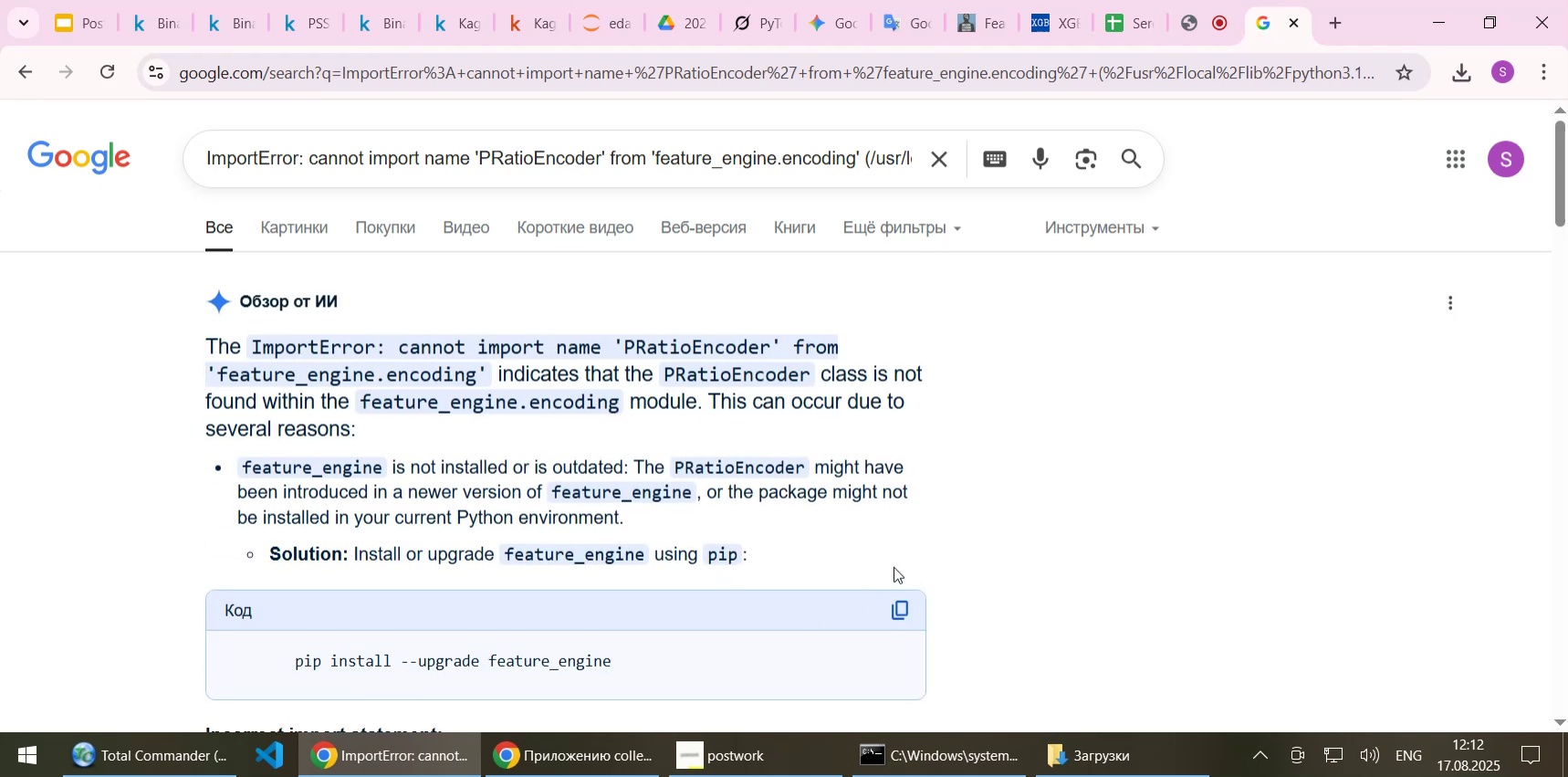 
scroll: coordinate [985, 391], scroll_direction: down, amount: 8.0
 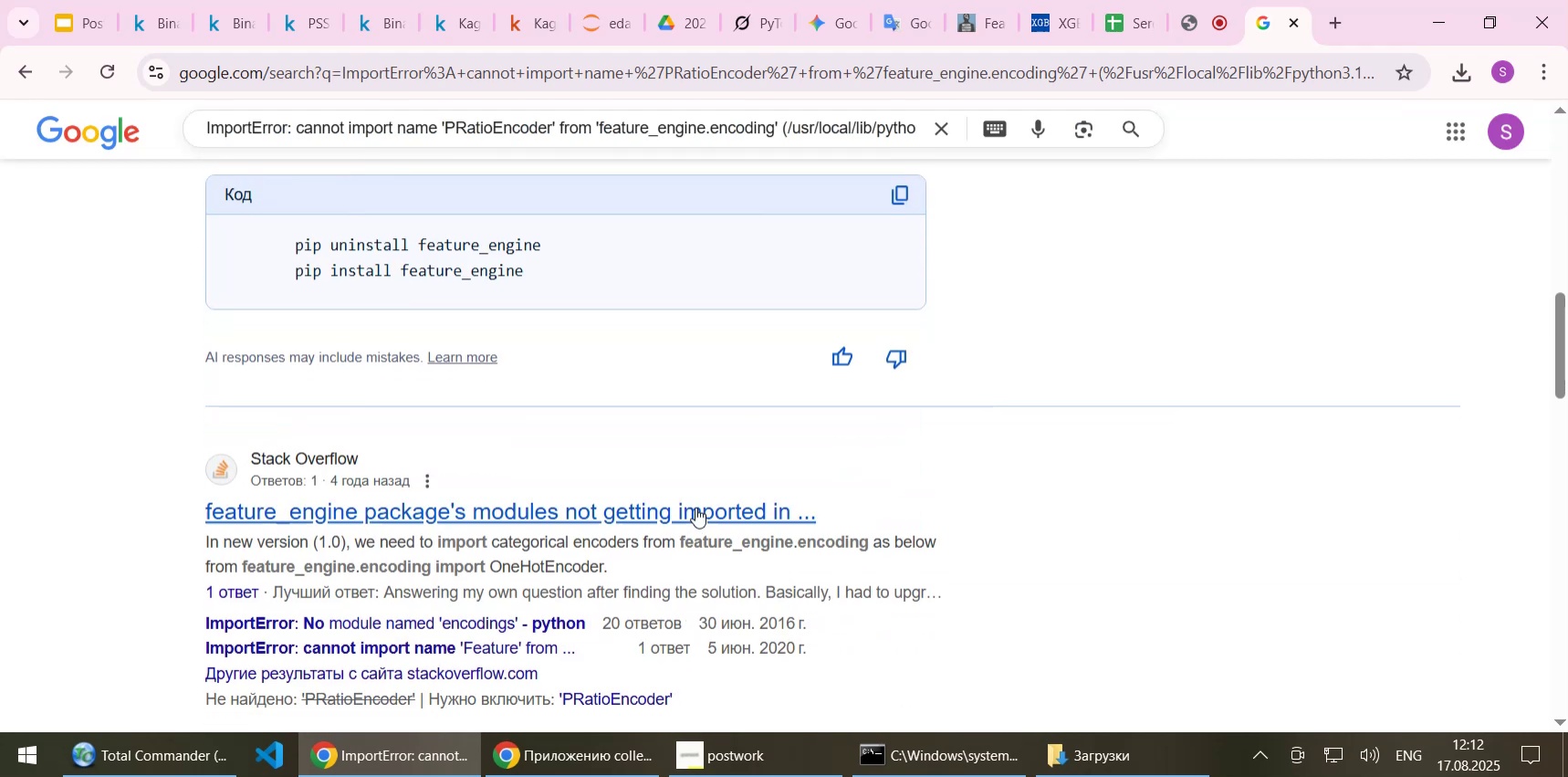 
middle_click([695, 507])
 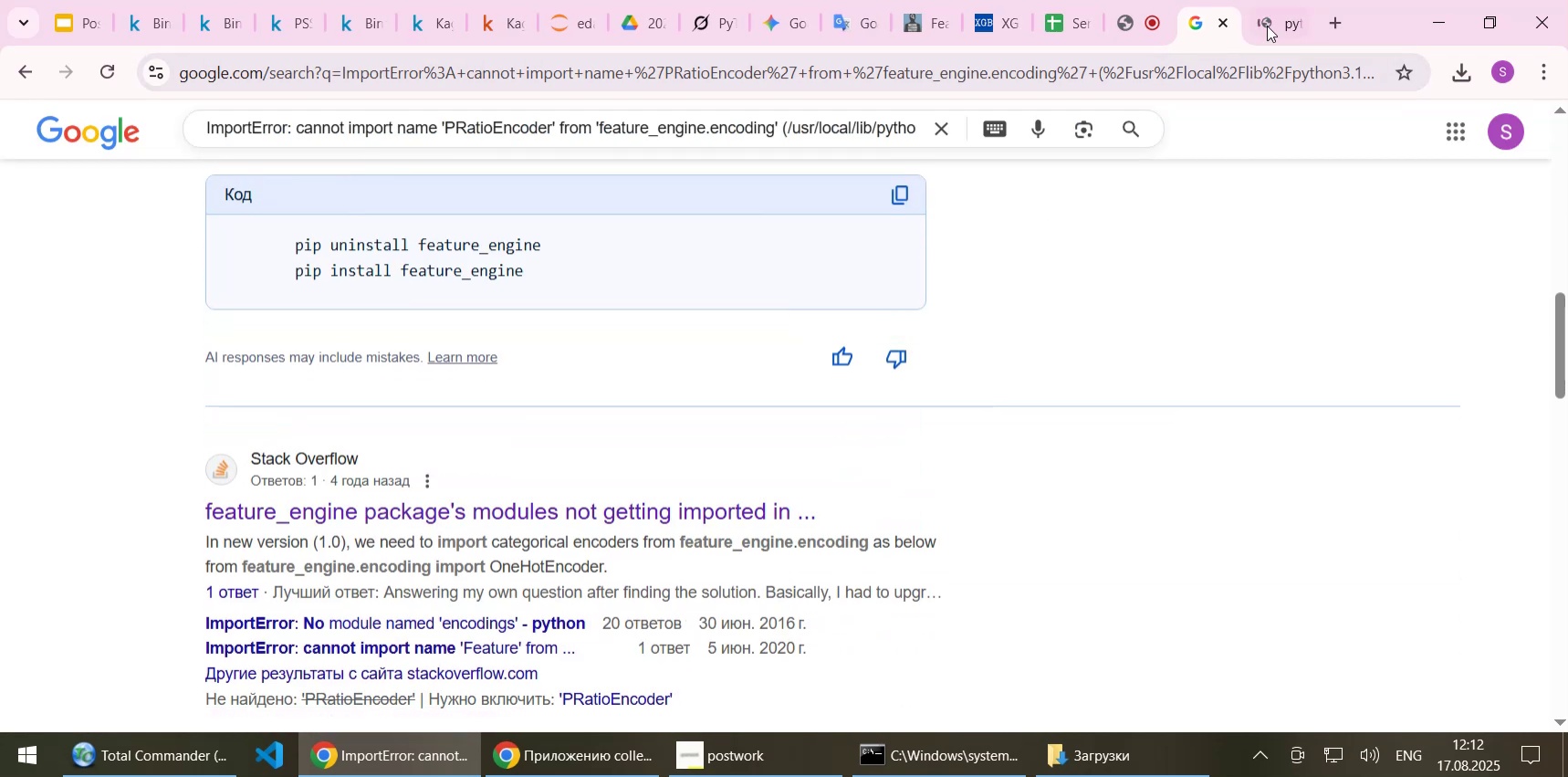 
left_click([1281, 18])
 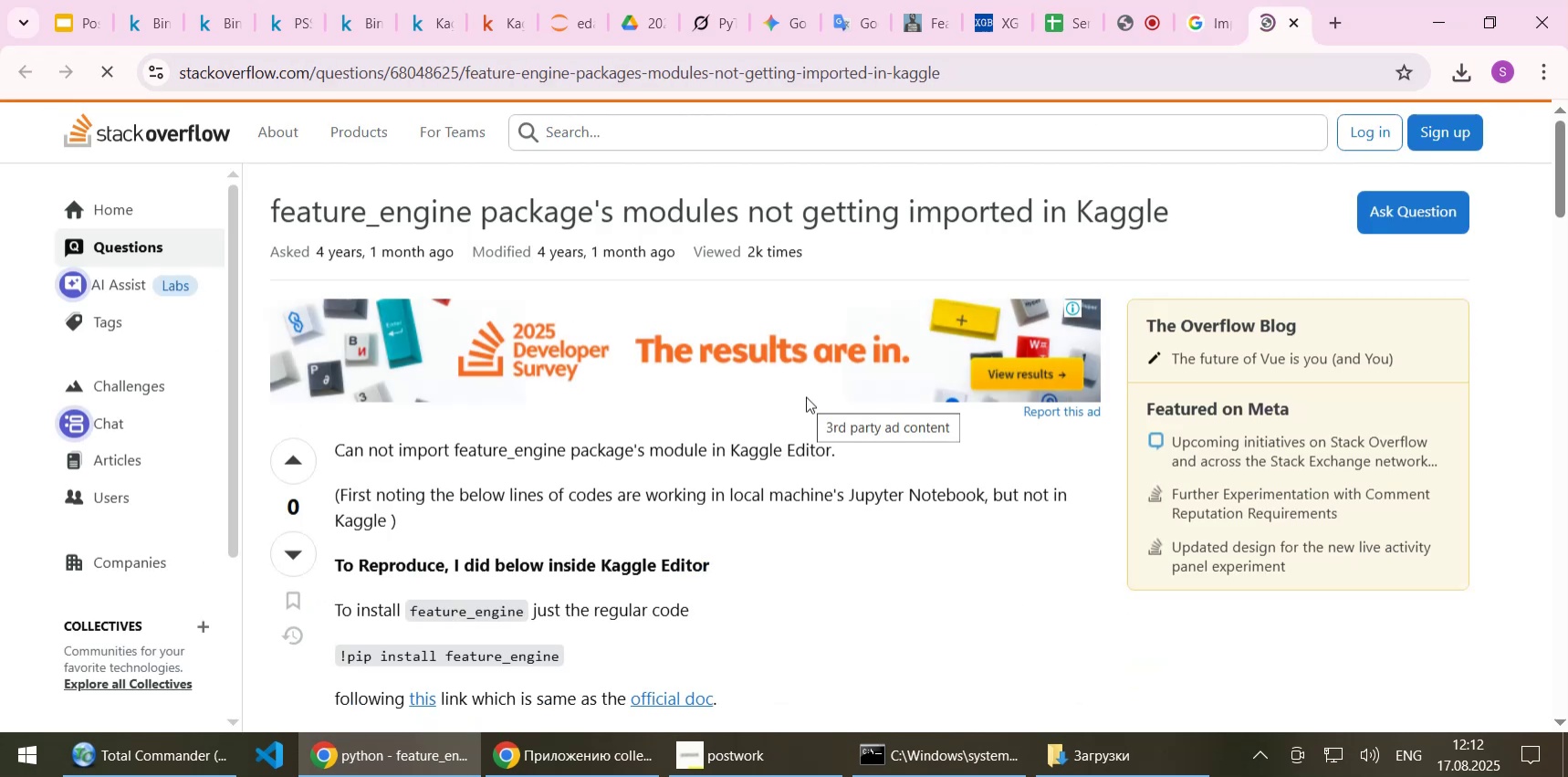 
wait(5.47)
 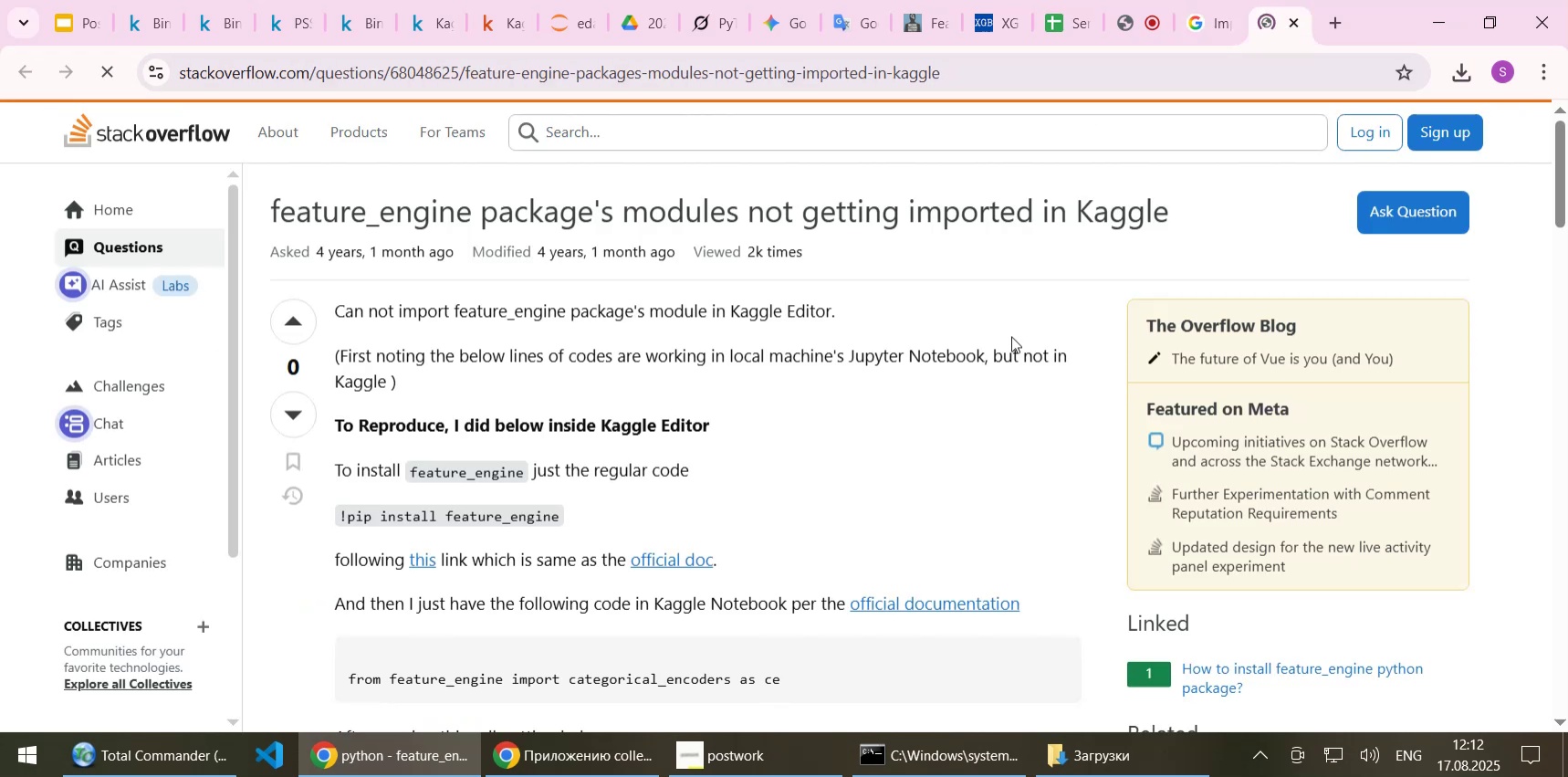 
scroll: coordinate [802, 398], scroll_direction: down, amount: 15.0
 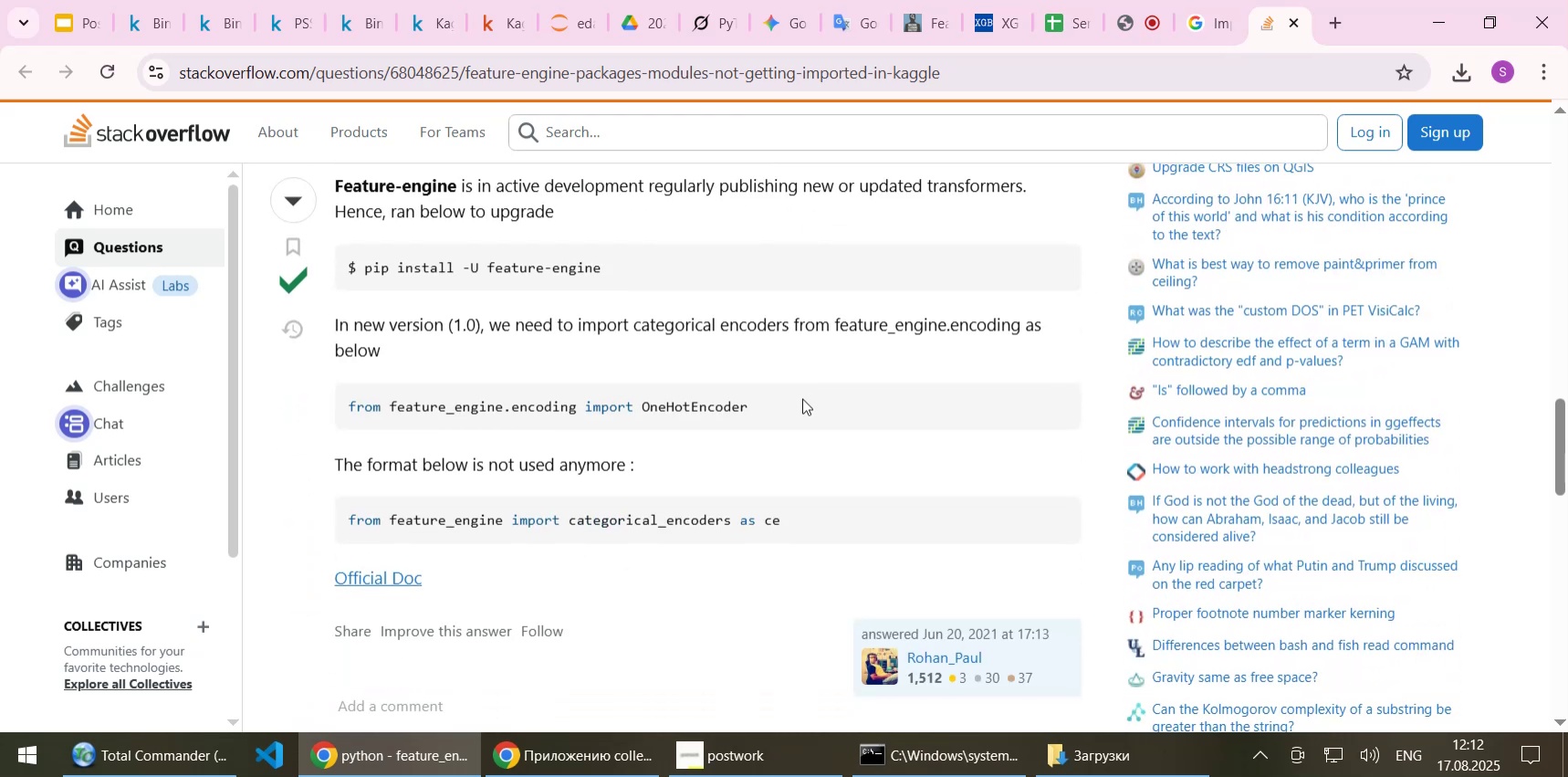 
scroll: coordinate [802, 398], scroll_direction: down, amount: 4.0
 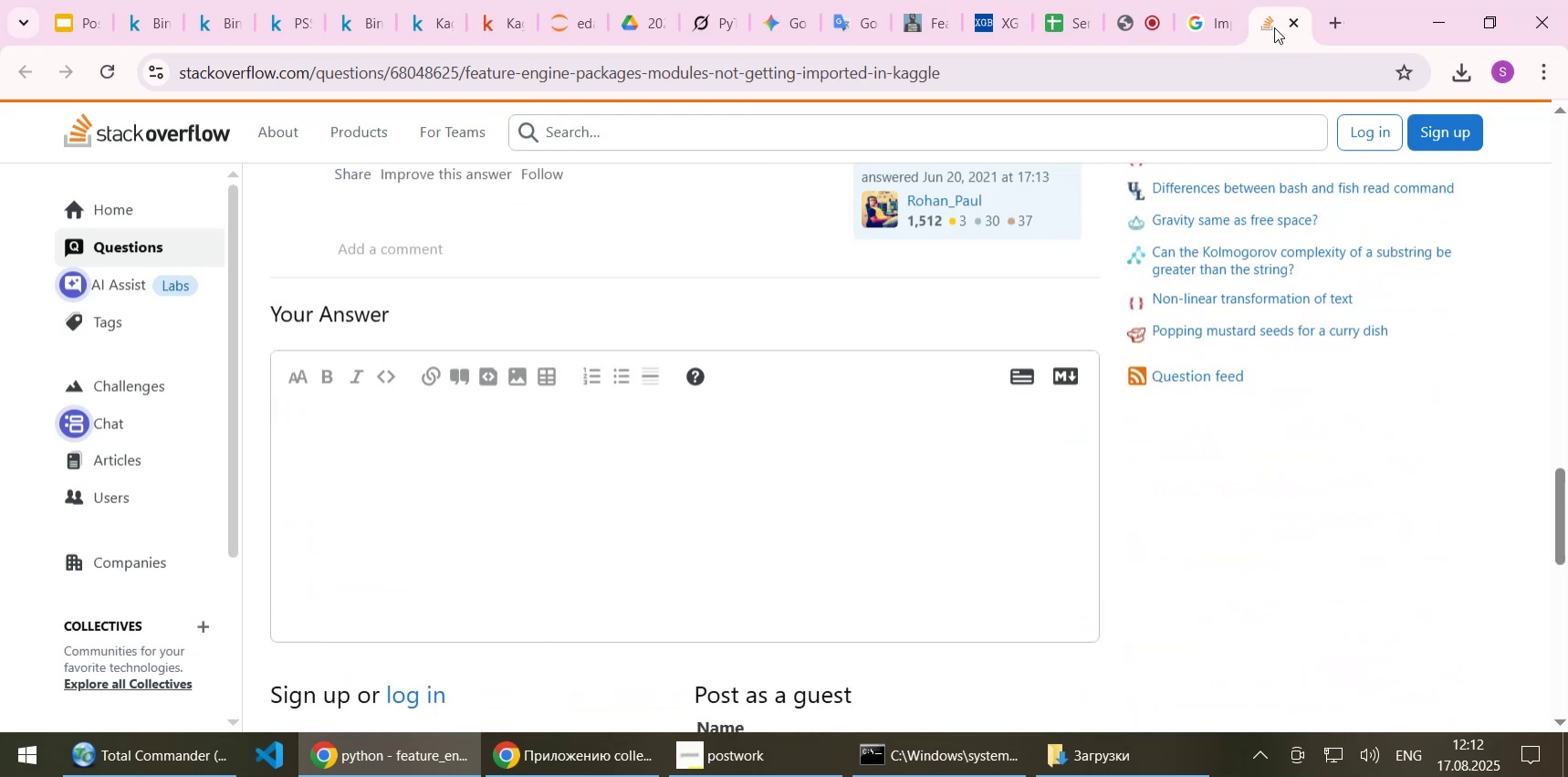 
left_click([1298, 26])
 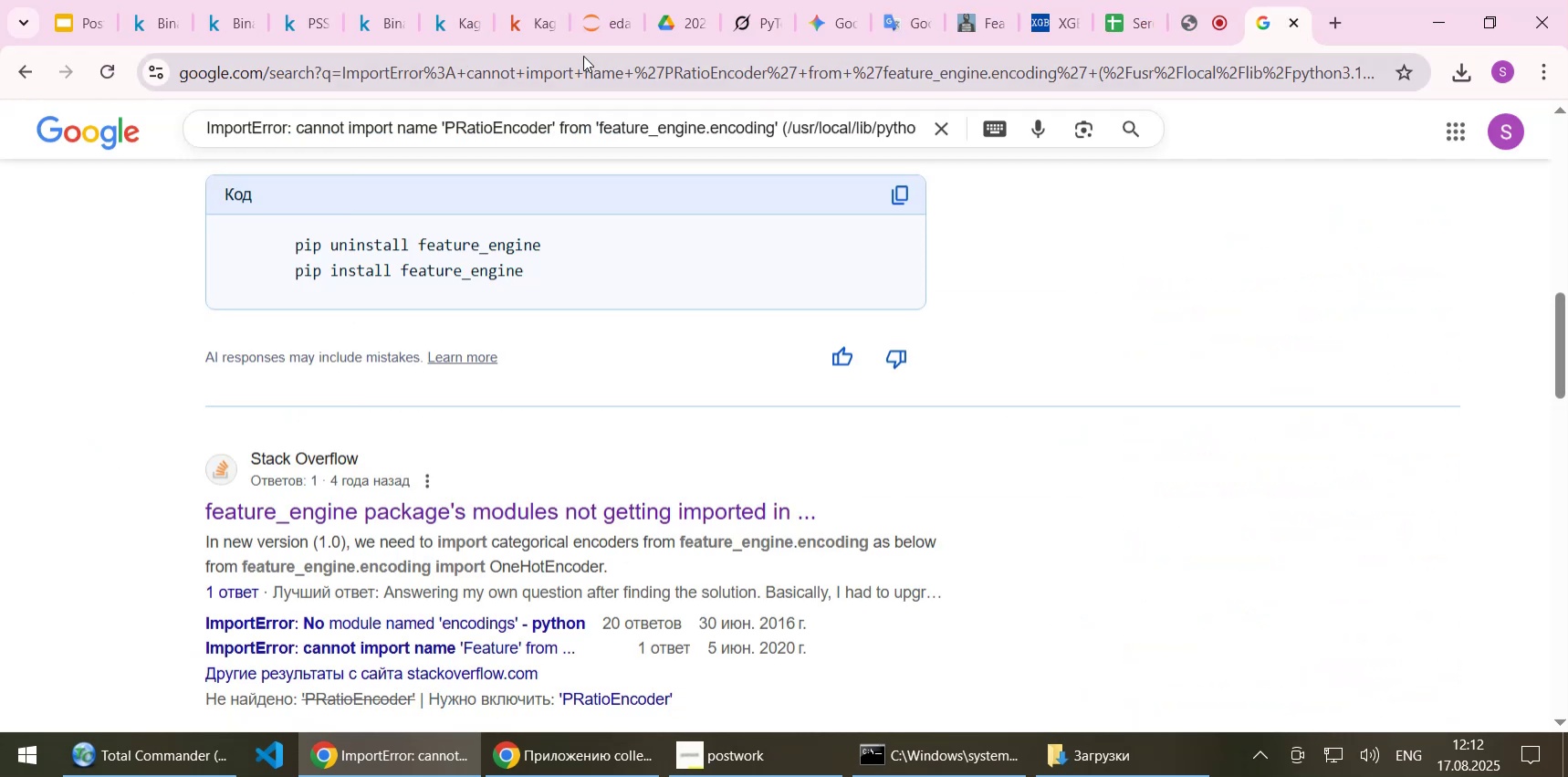 
left_click([530, 19])
 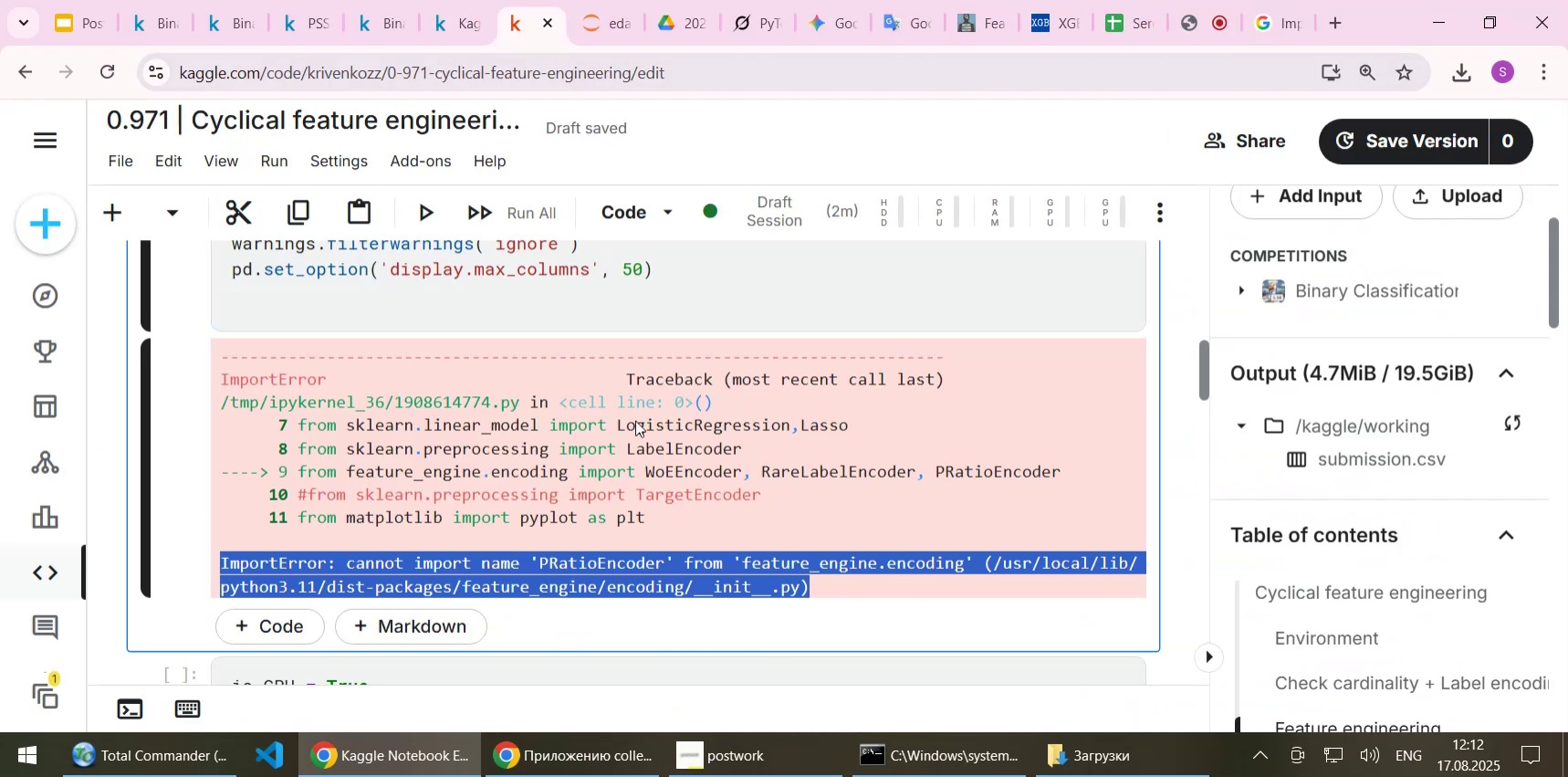 
scroll: coordinate [635, 424], scroll_direction: up, amount: 6.0
 